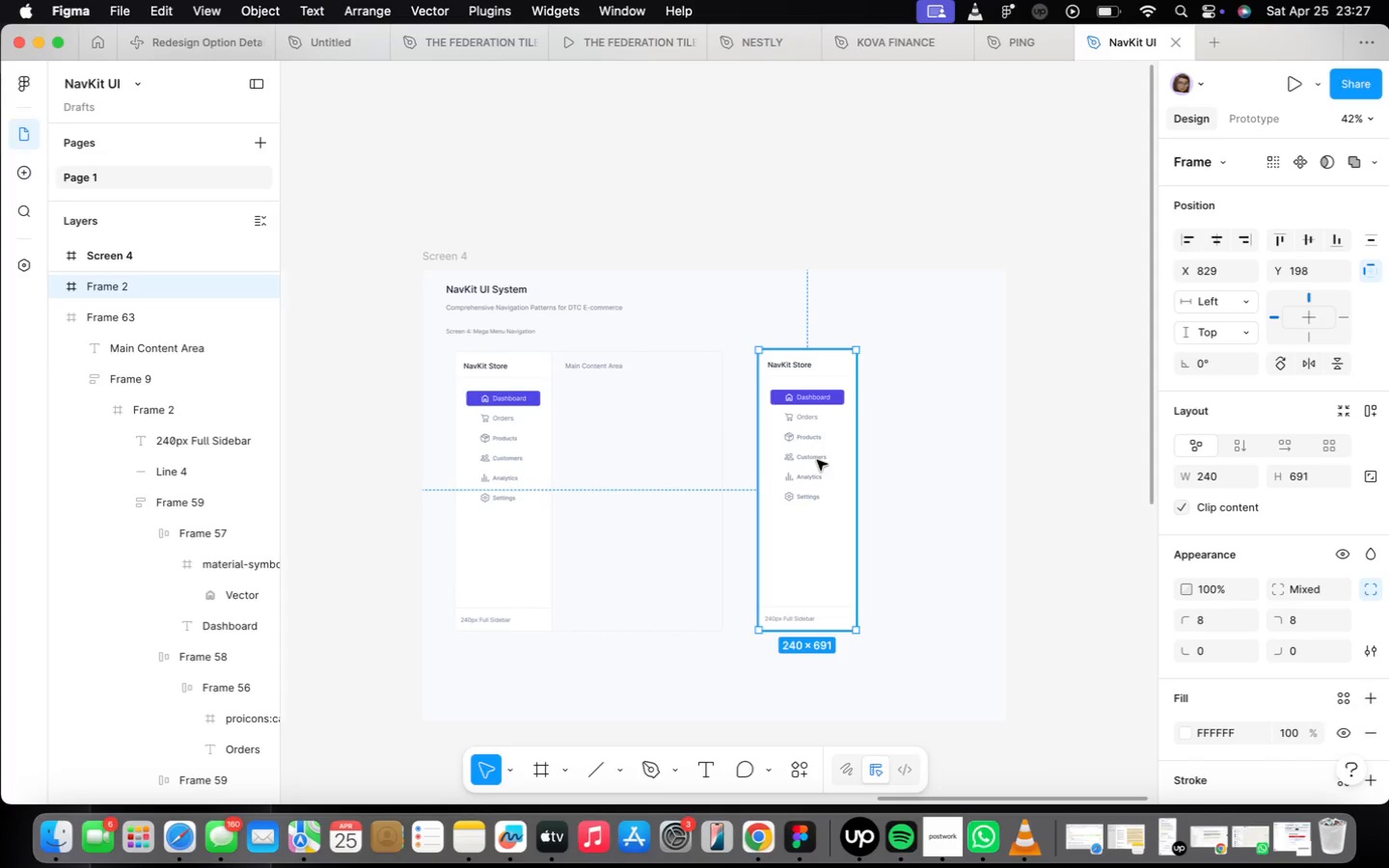 
hold_key(key=OptionLeft, duration=2.5)
 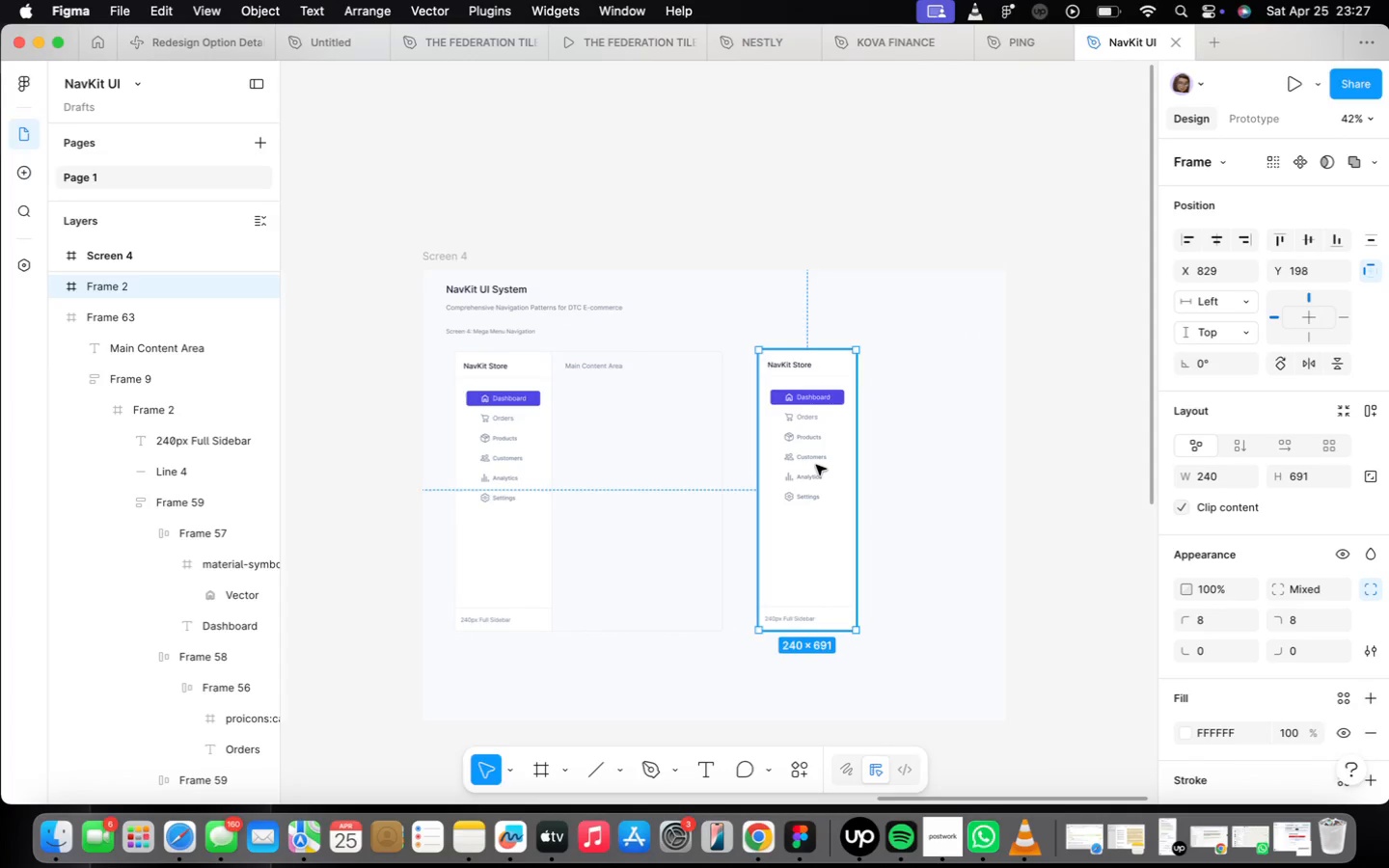 
key(ArrowUp)
 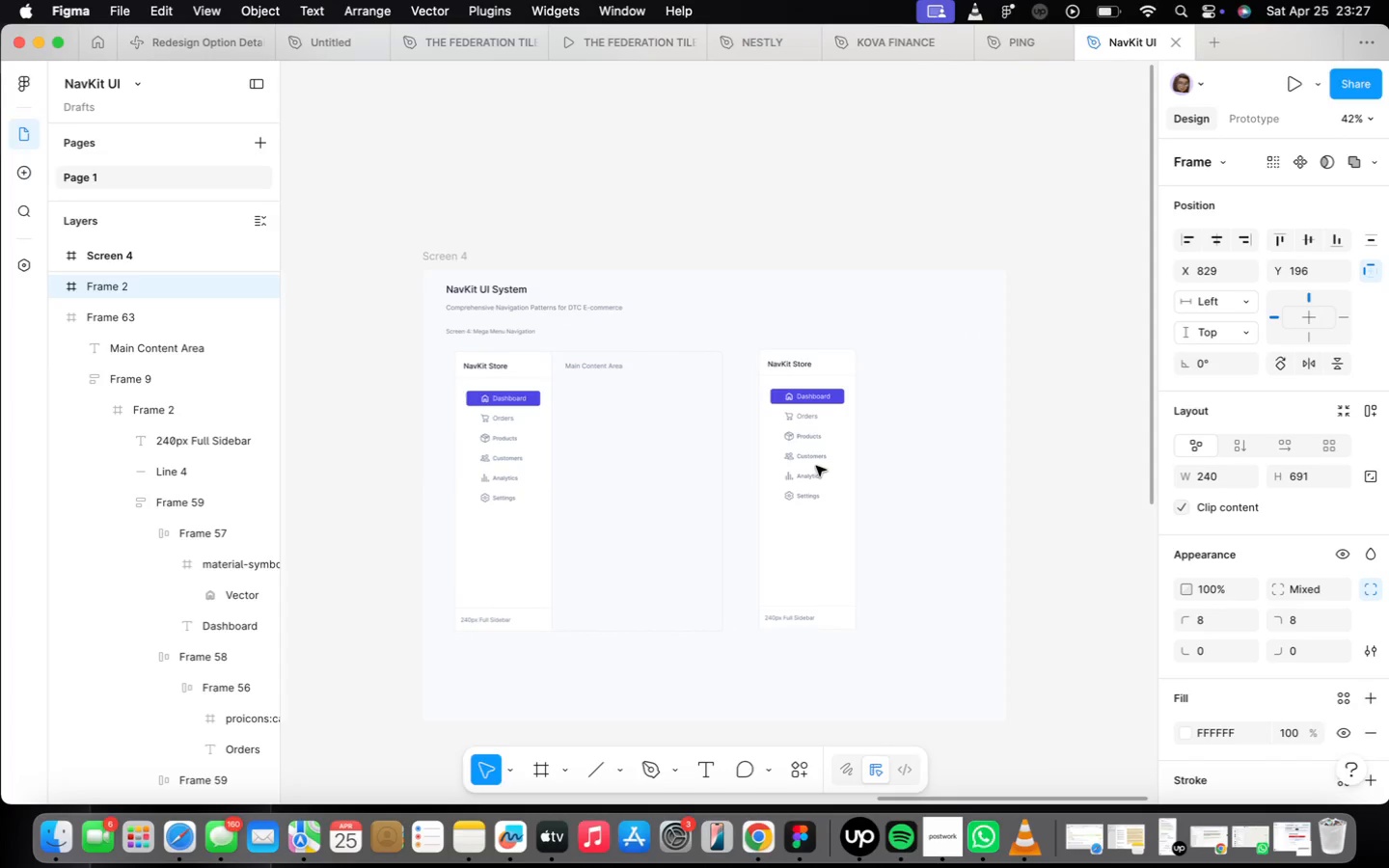 
key(ArrowUp)
 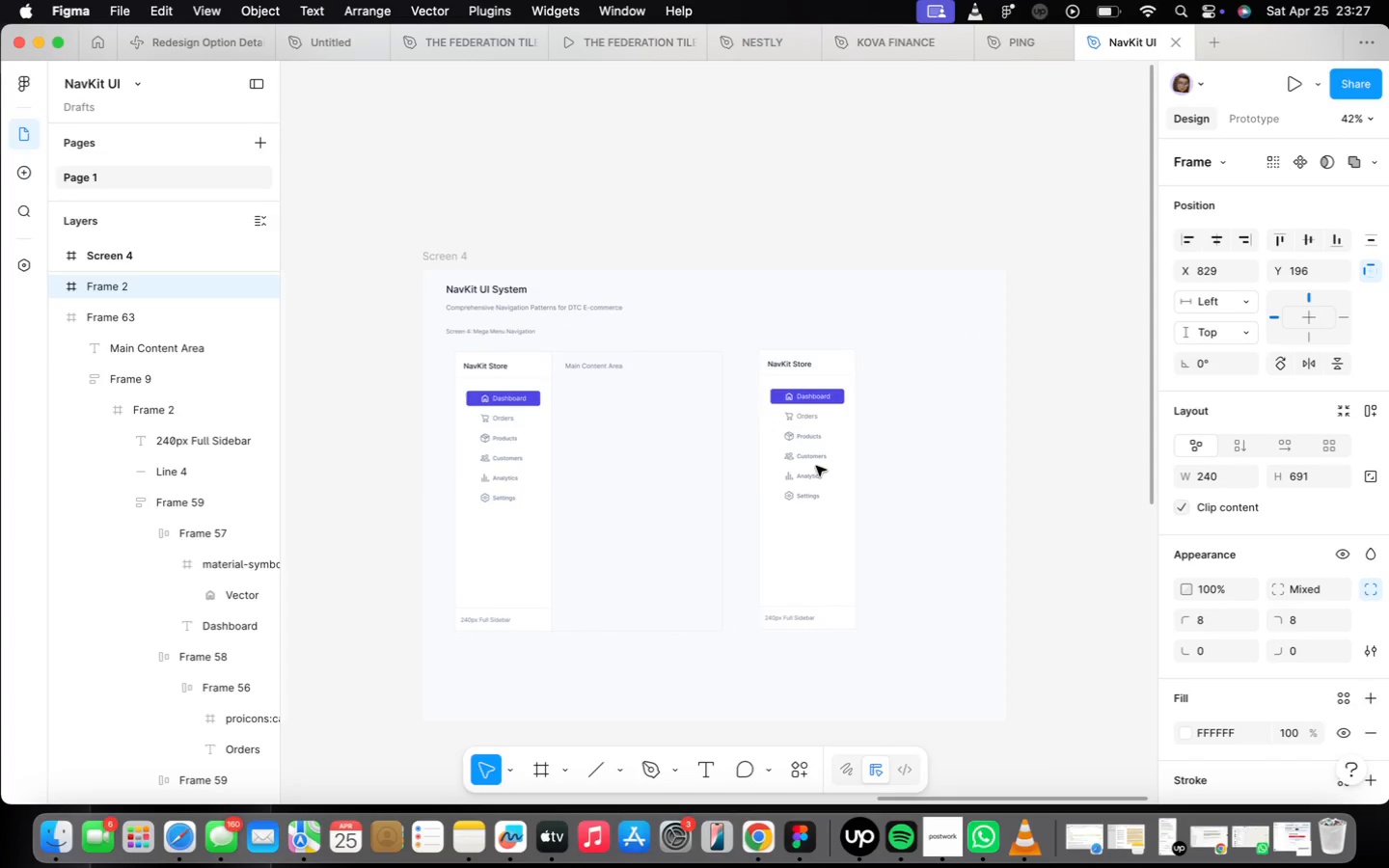 
key(ArrowUp)
 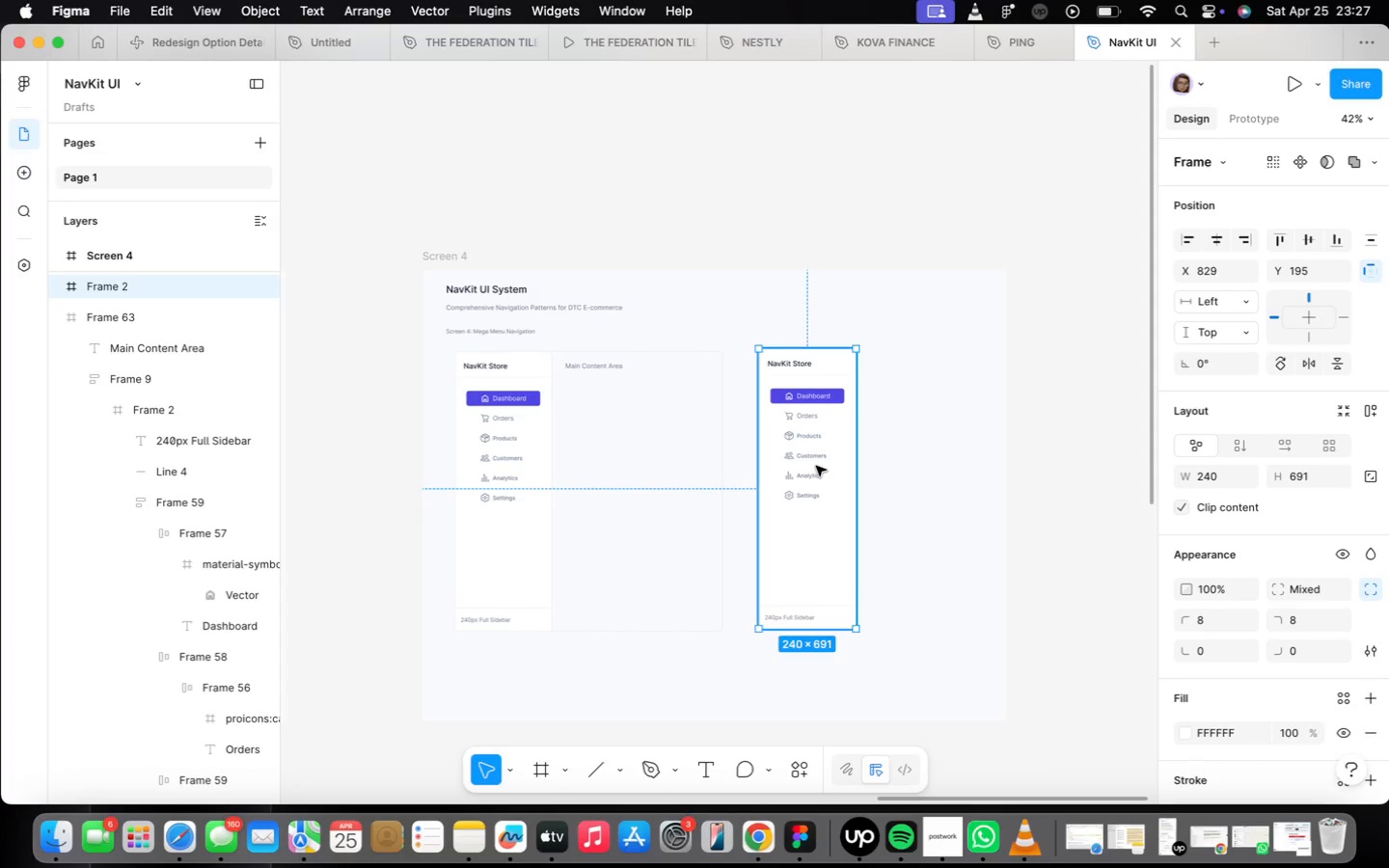 
key(ArrowDown)
 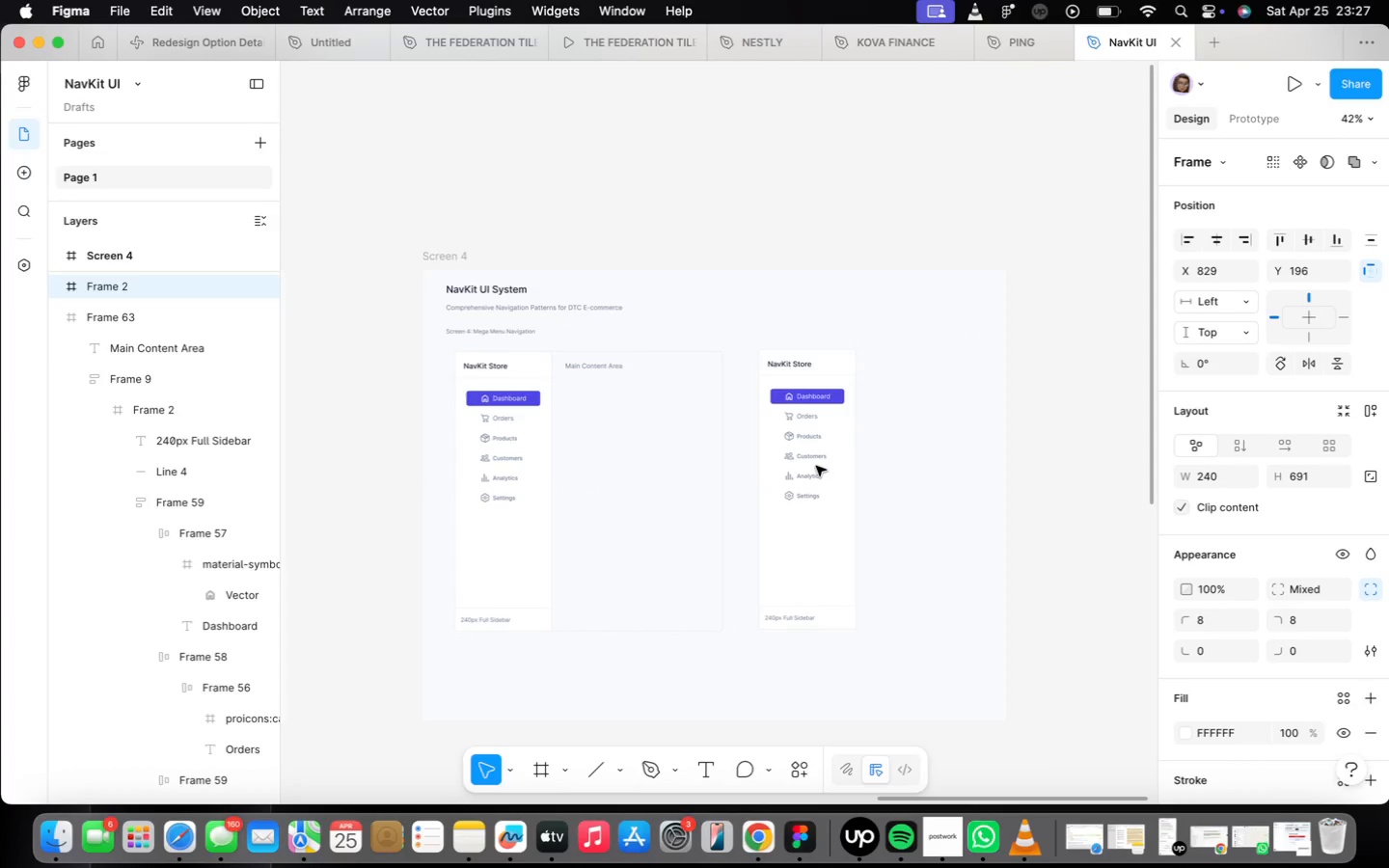 
key(ArrowDown)
 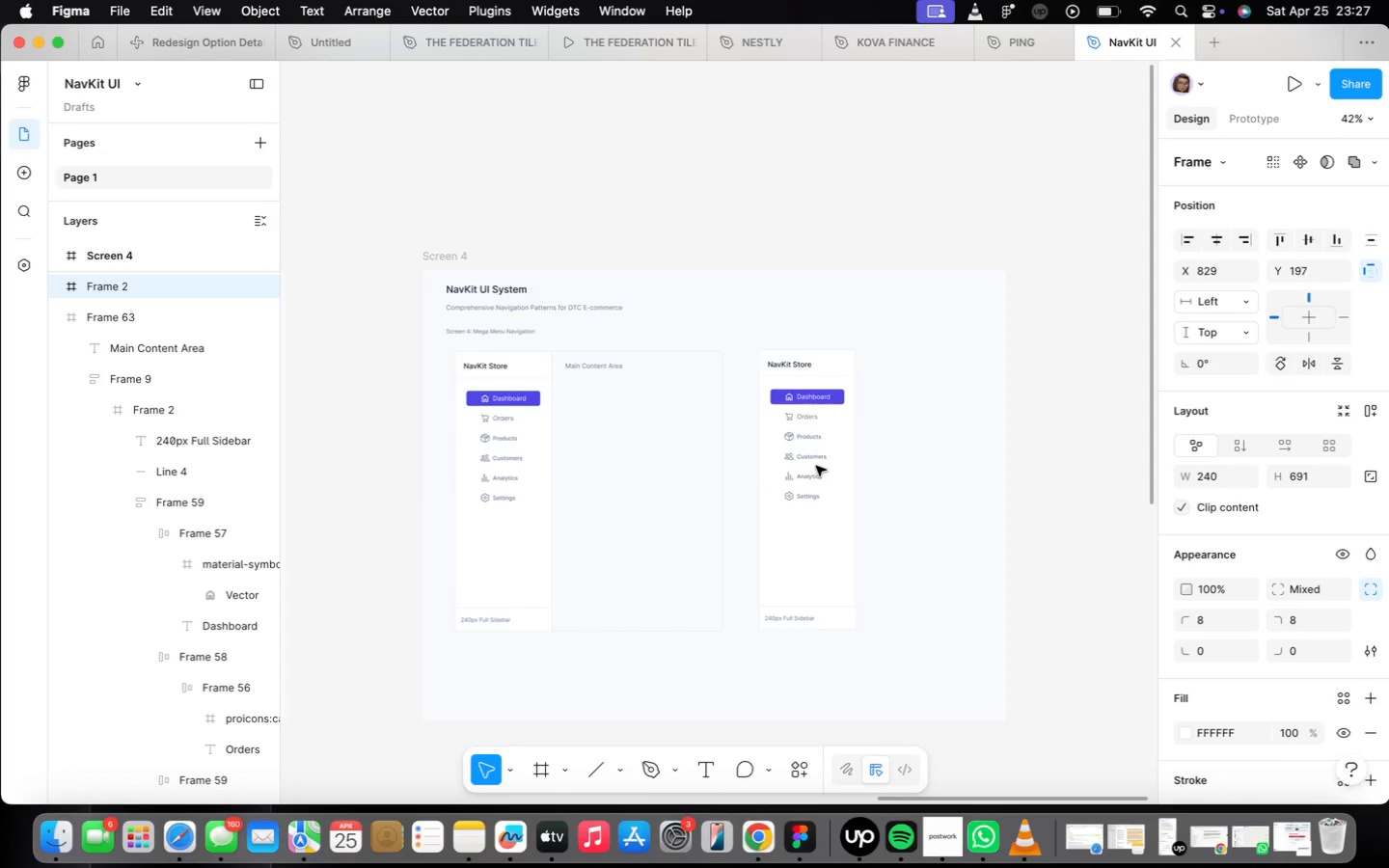 
key(ArrowDown)
 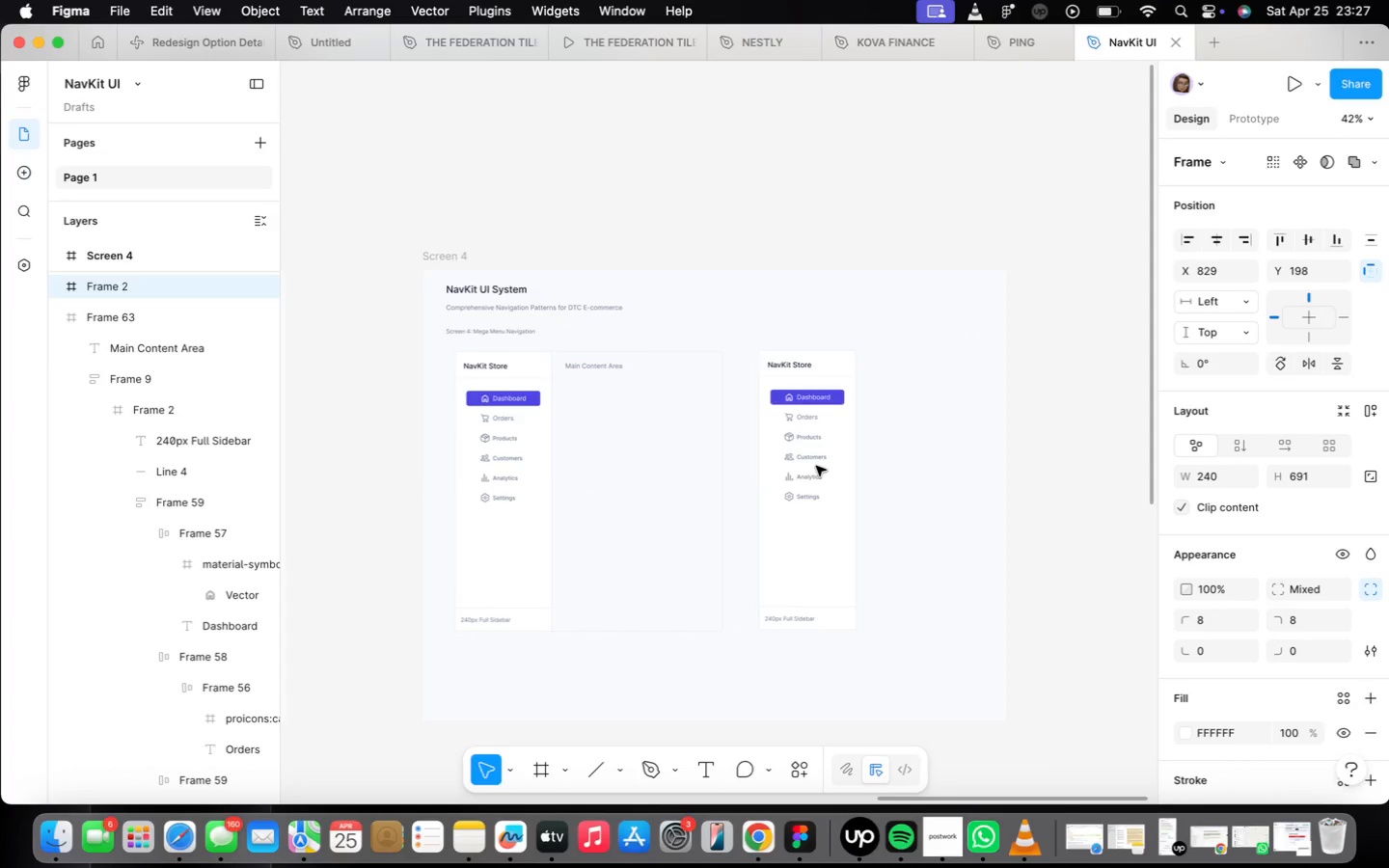 
hold_key(key=ArrowDown, duration=0.3)
 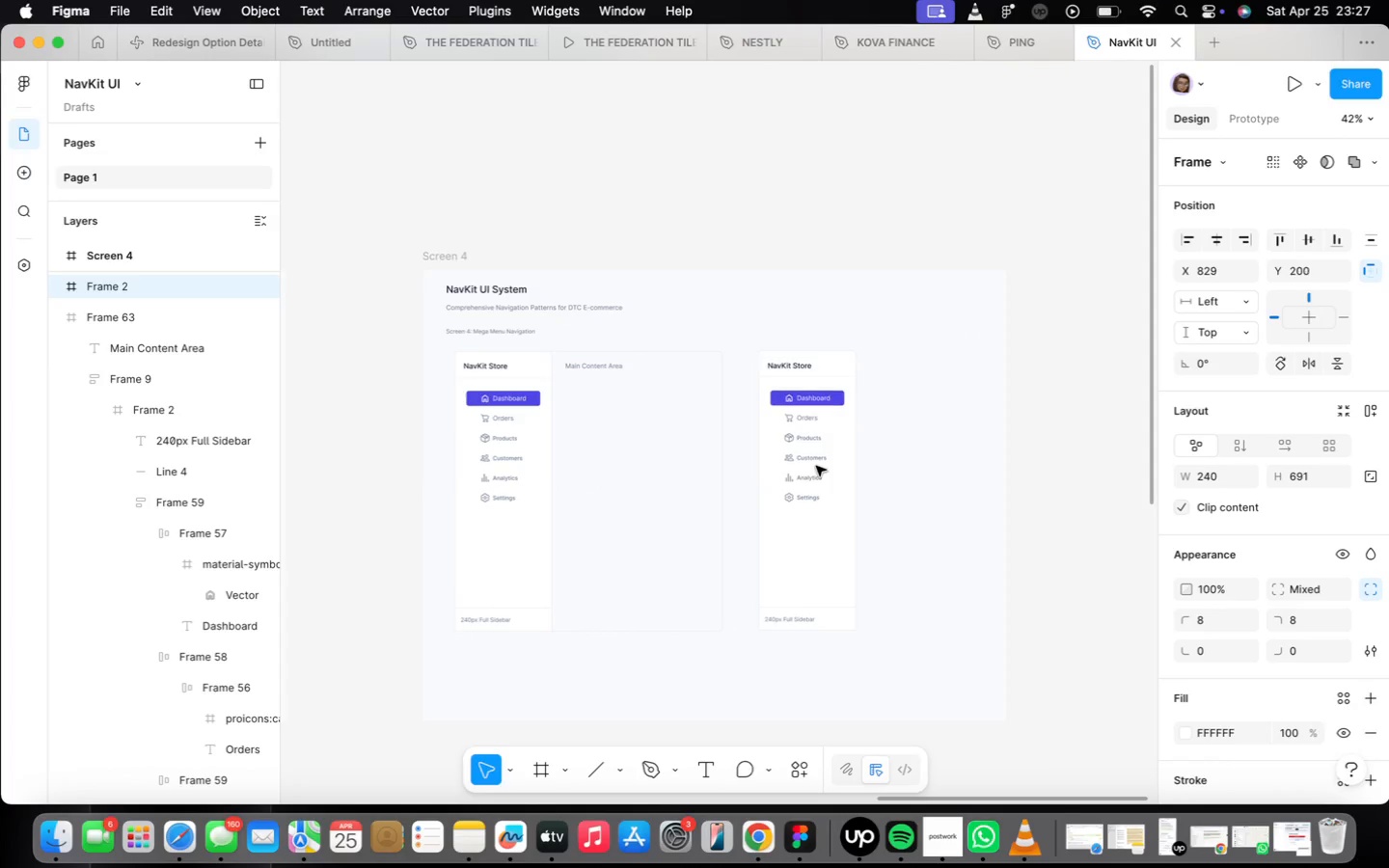 
key(ArrowDown)
 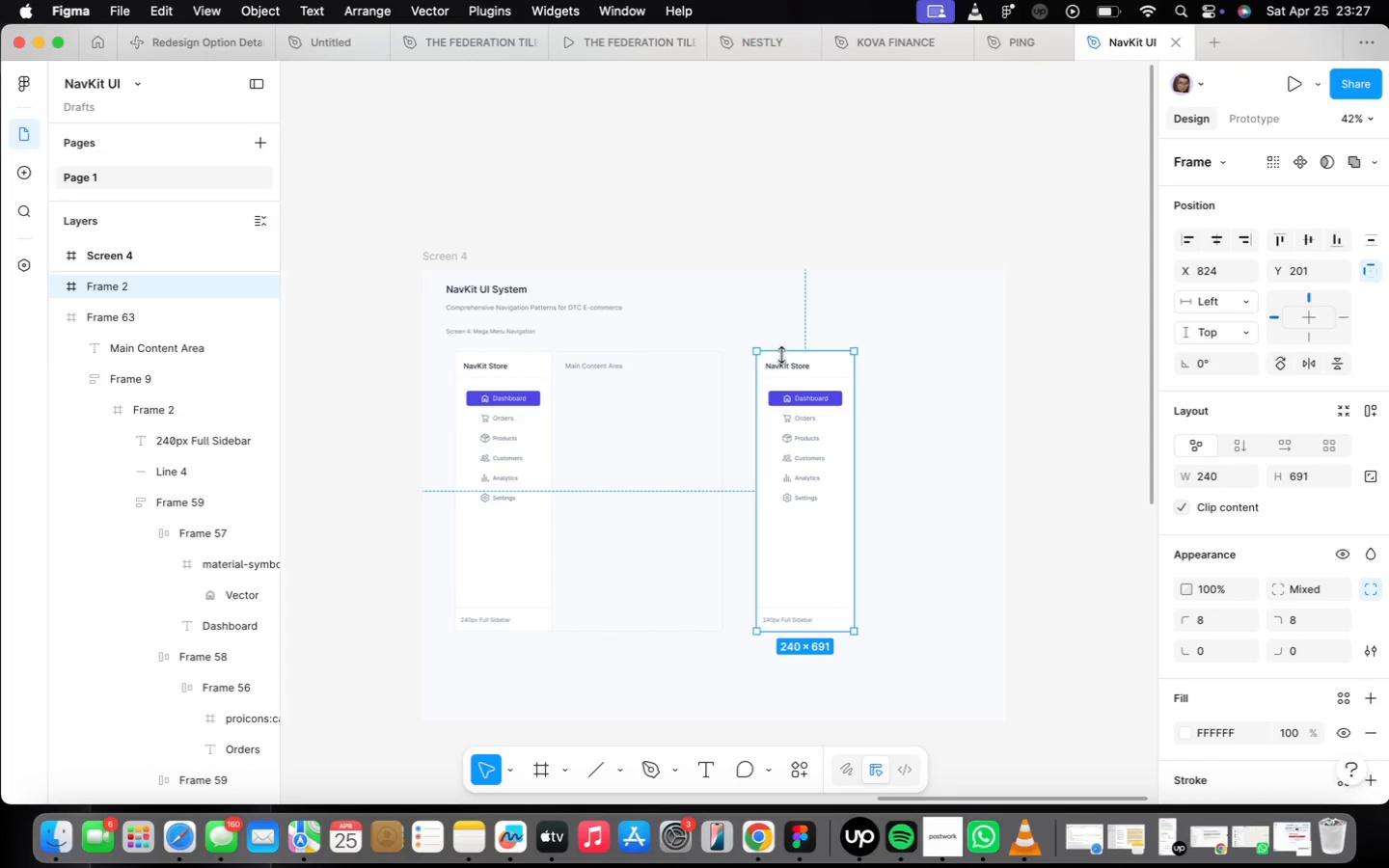 
scroll: coordinate [784, 358], scroll_direction: up, amount: 7.0
 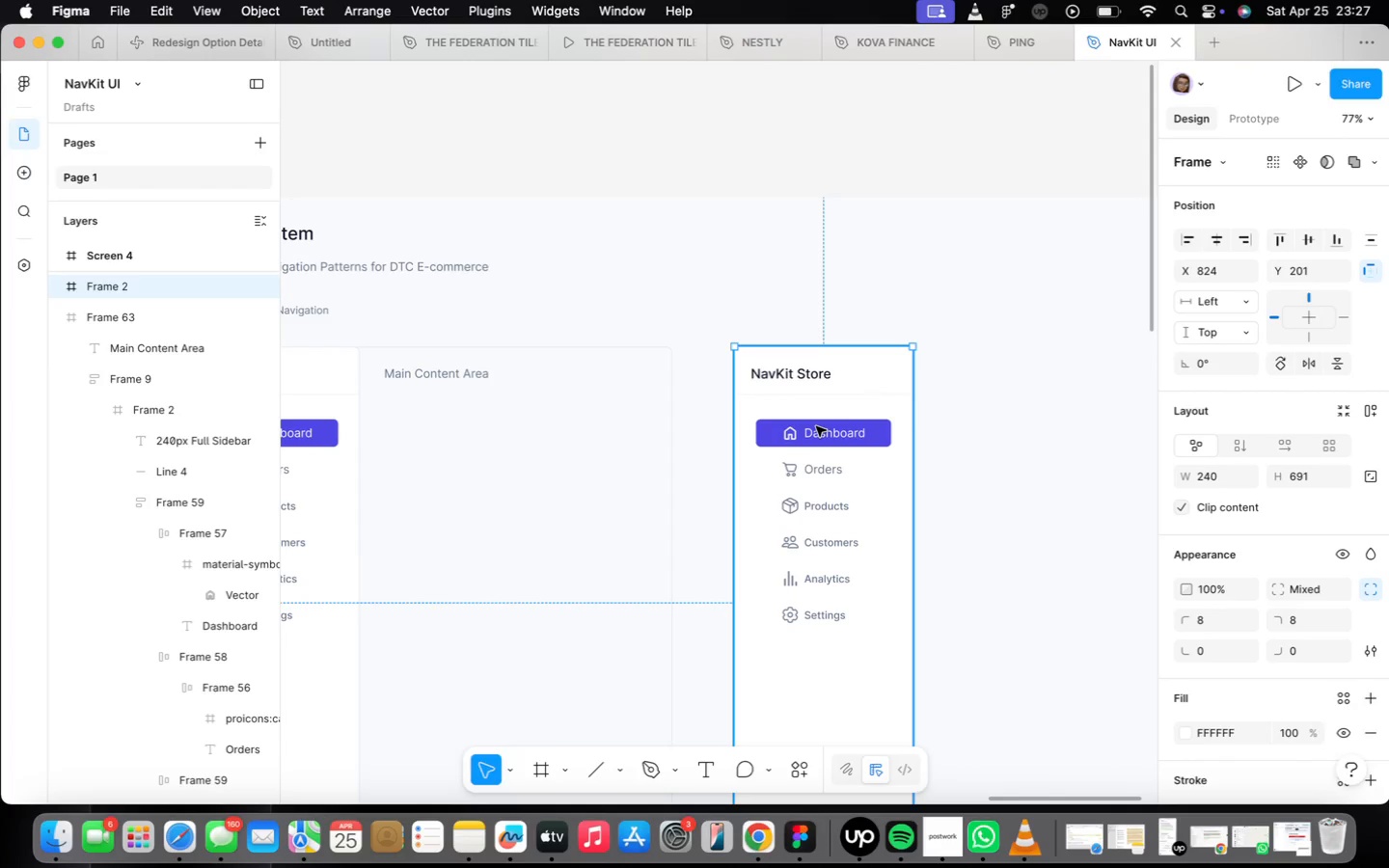 
double_click([815, 427])
 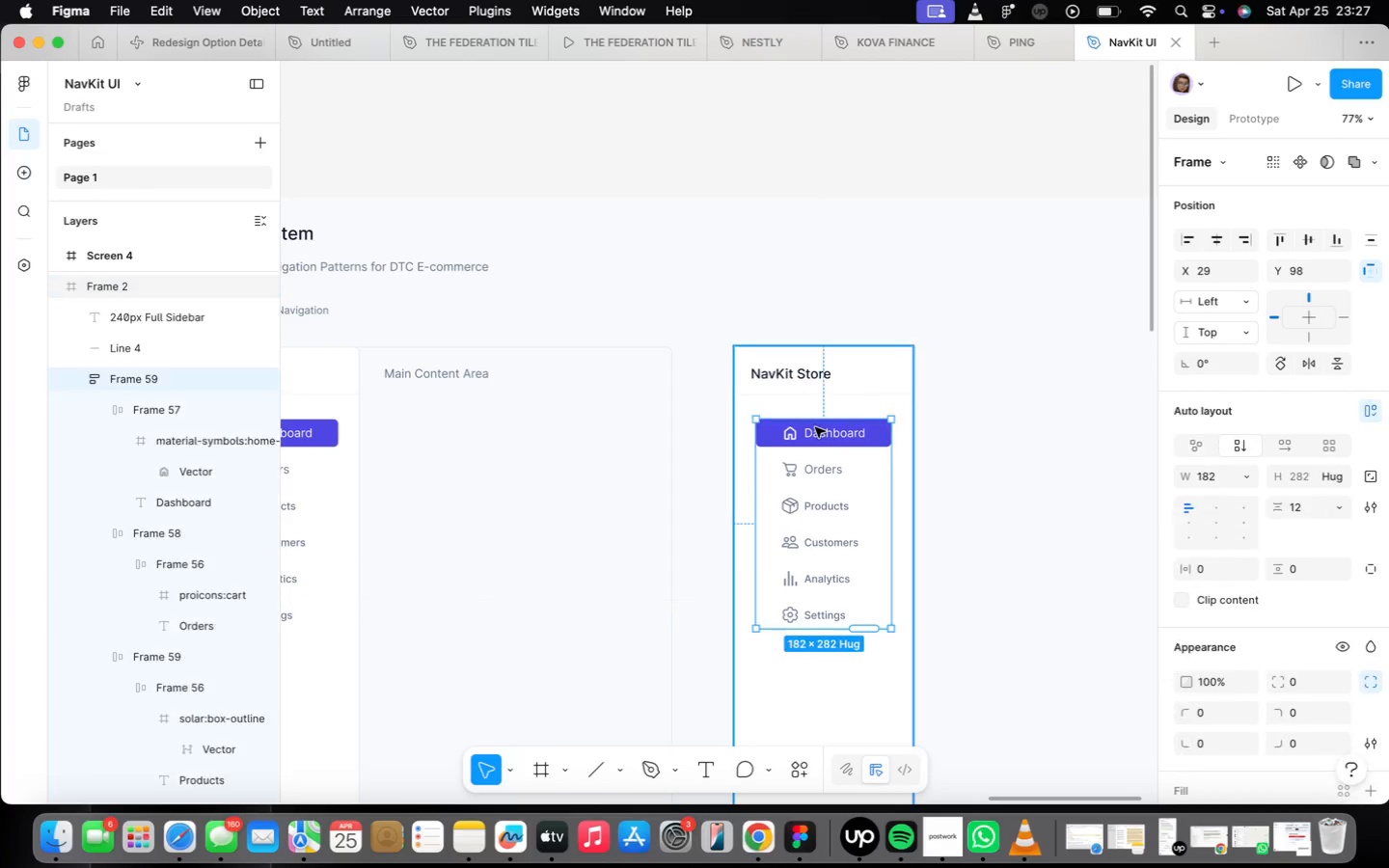 
triple_click([815, 427])
 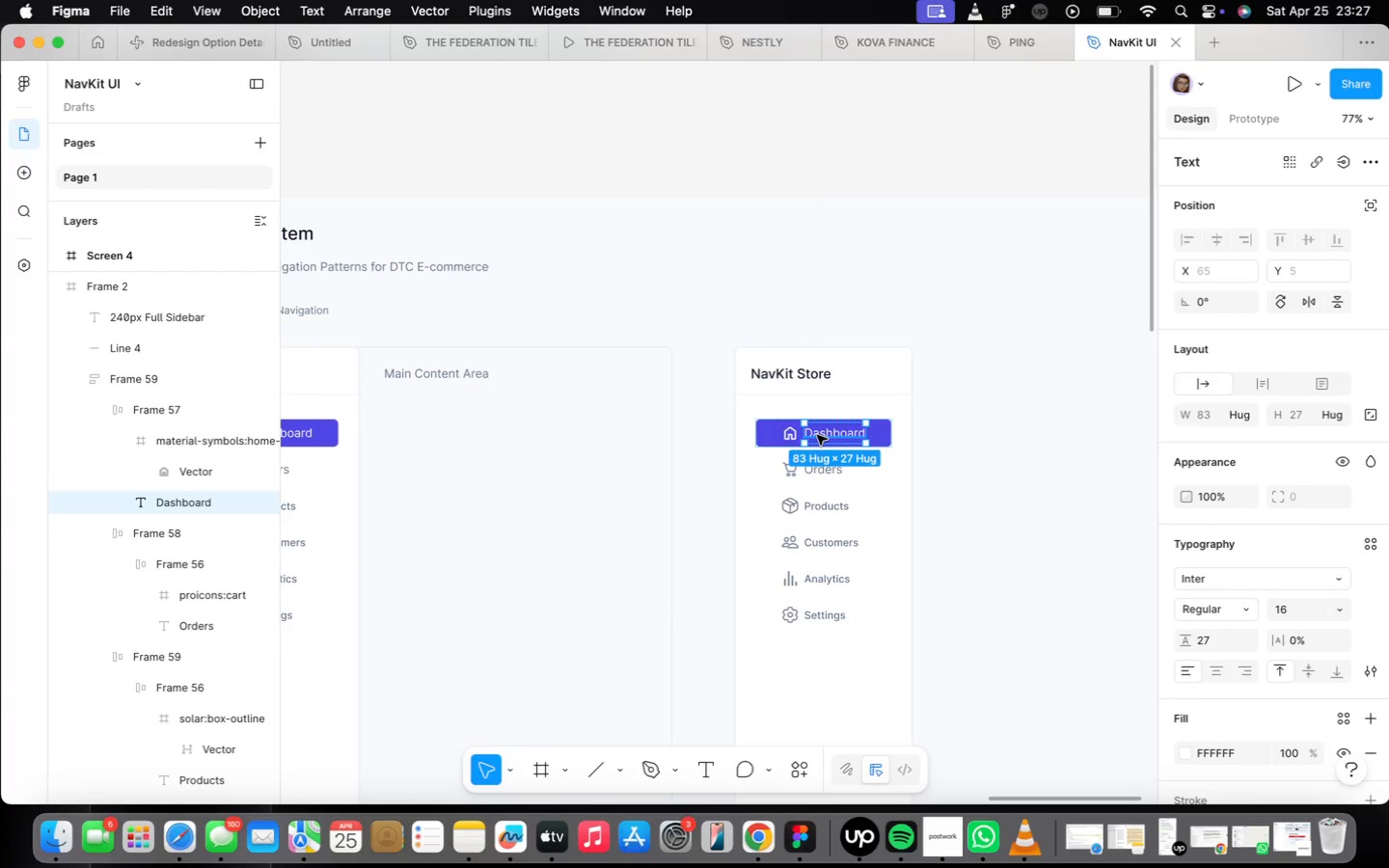 
key(Backspace)
 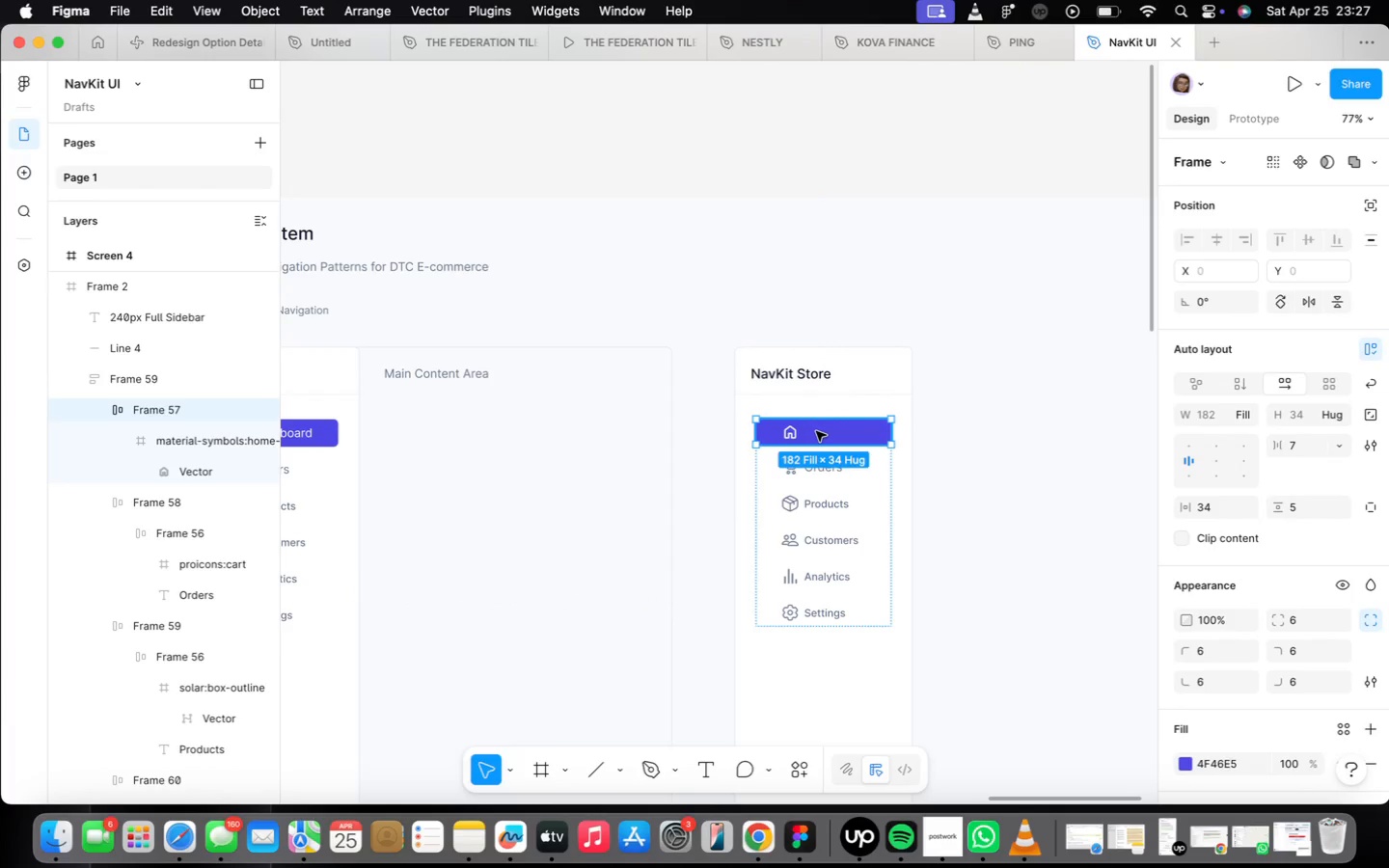 
scroll: coordinate [817, 432], scroll_direction: up, amount: 17.0
 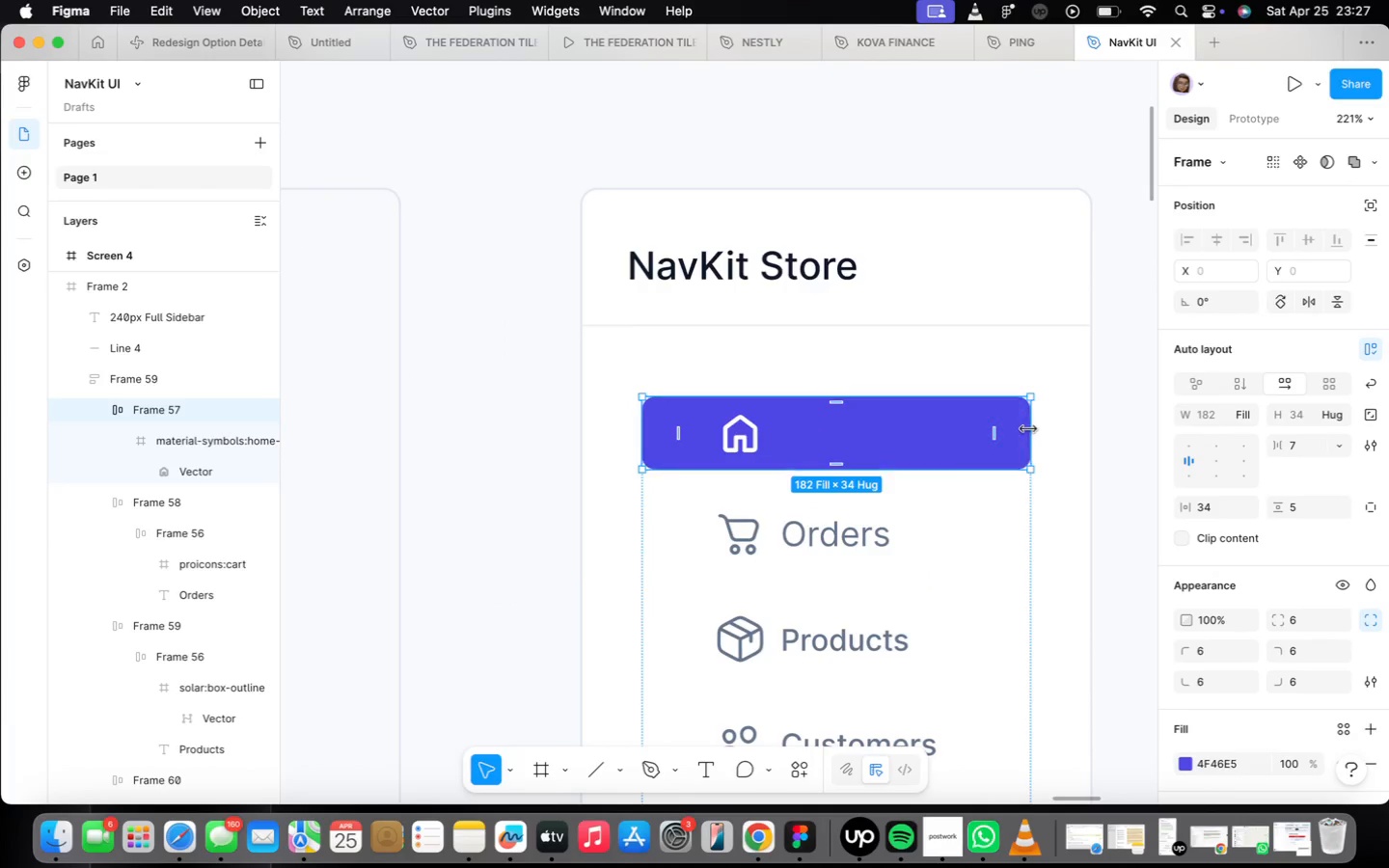 
left_click_drag(start_coordinate=[1028, 429], to_coordinate=[800, 439])
 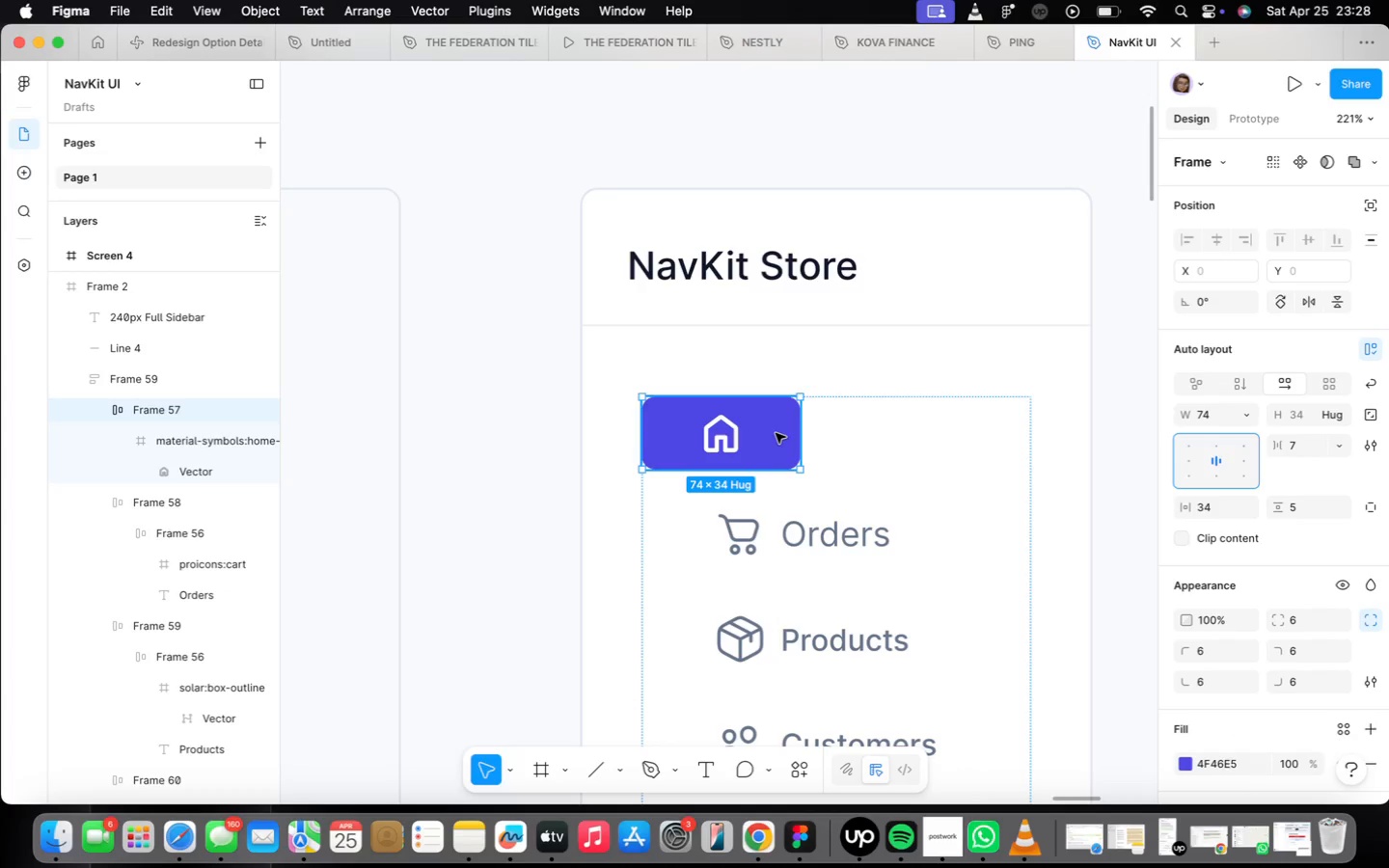 
left_click_drag(start_coordinate=[804, 433], to_coordinate=[746, 440])
 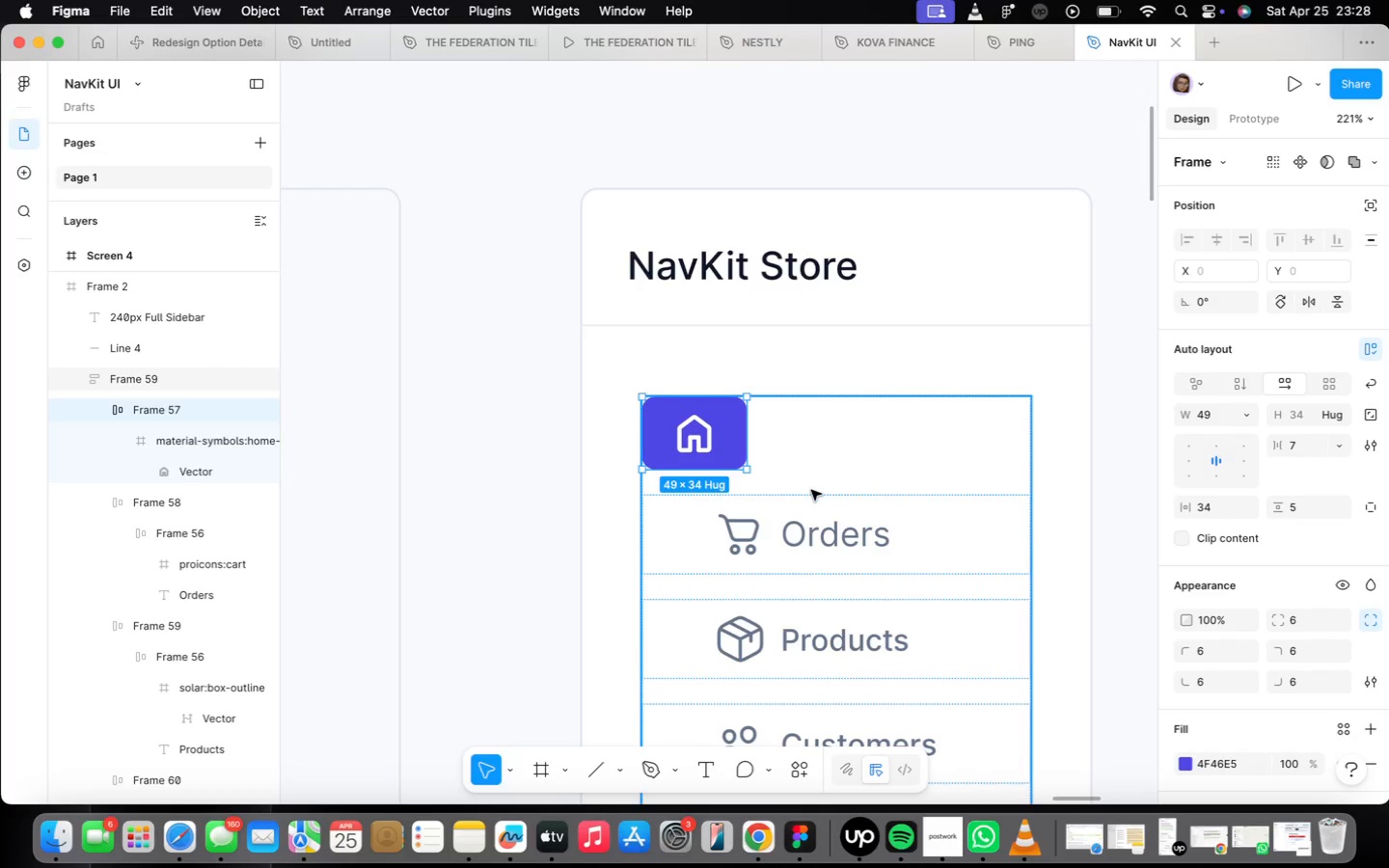 
scroll: coordinate [811, 490], scroll_direction: down, amount: 1.0
 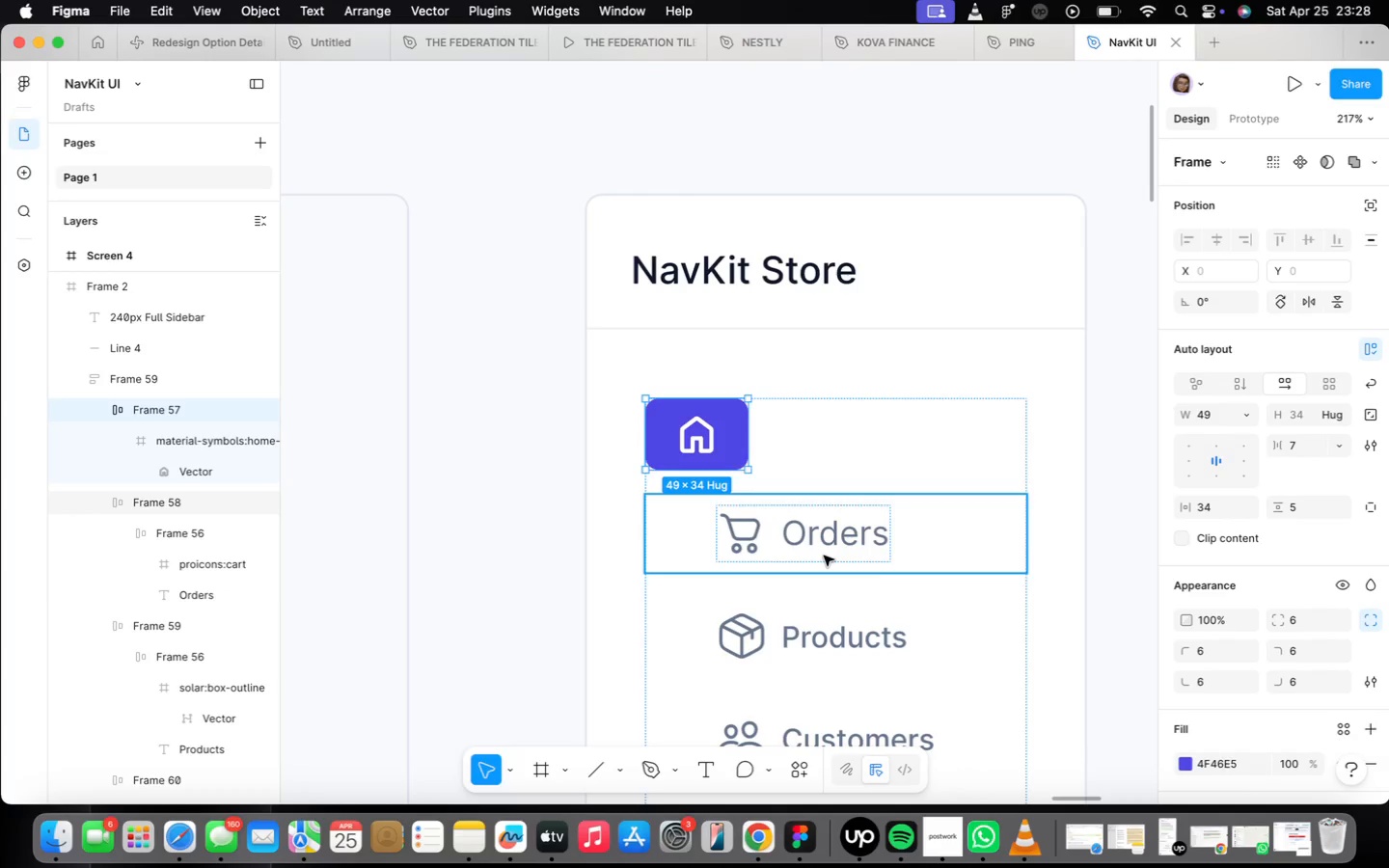 
left_click([824, 556])
 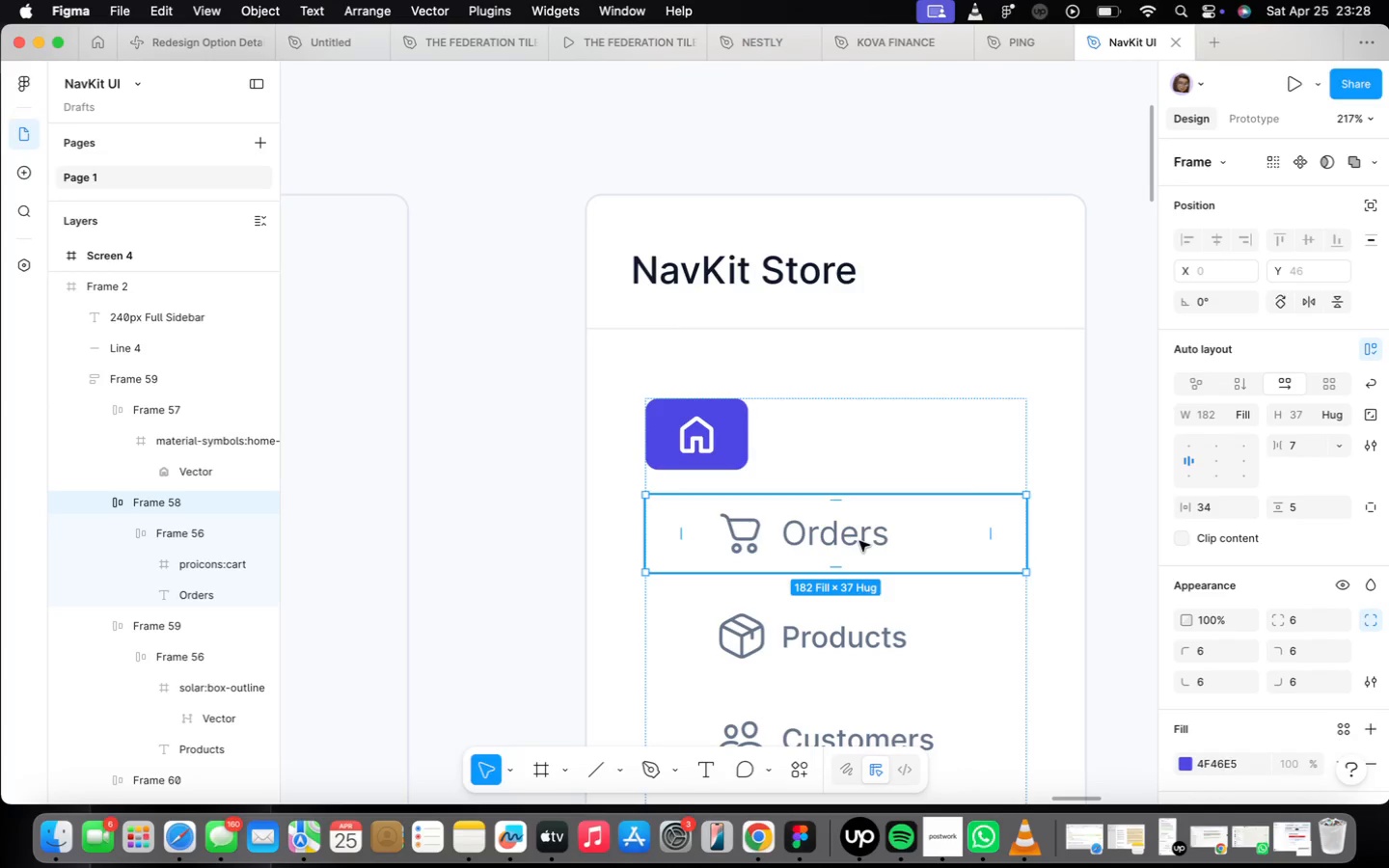 
left_click([851, 539])
 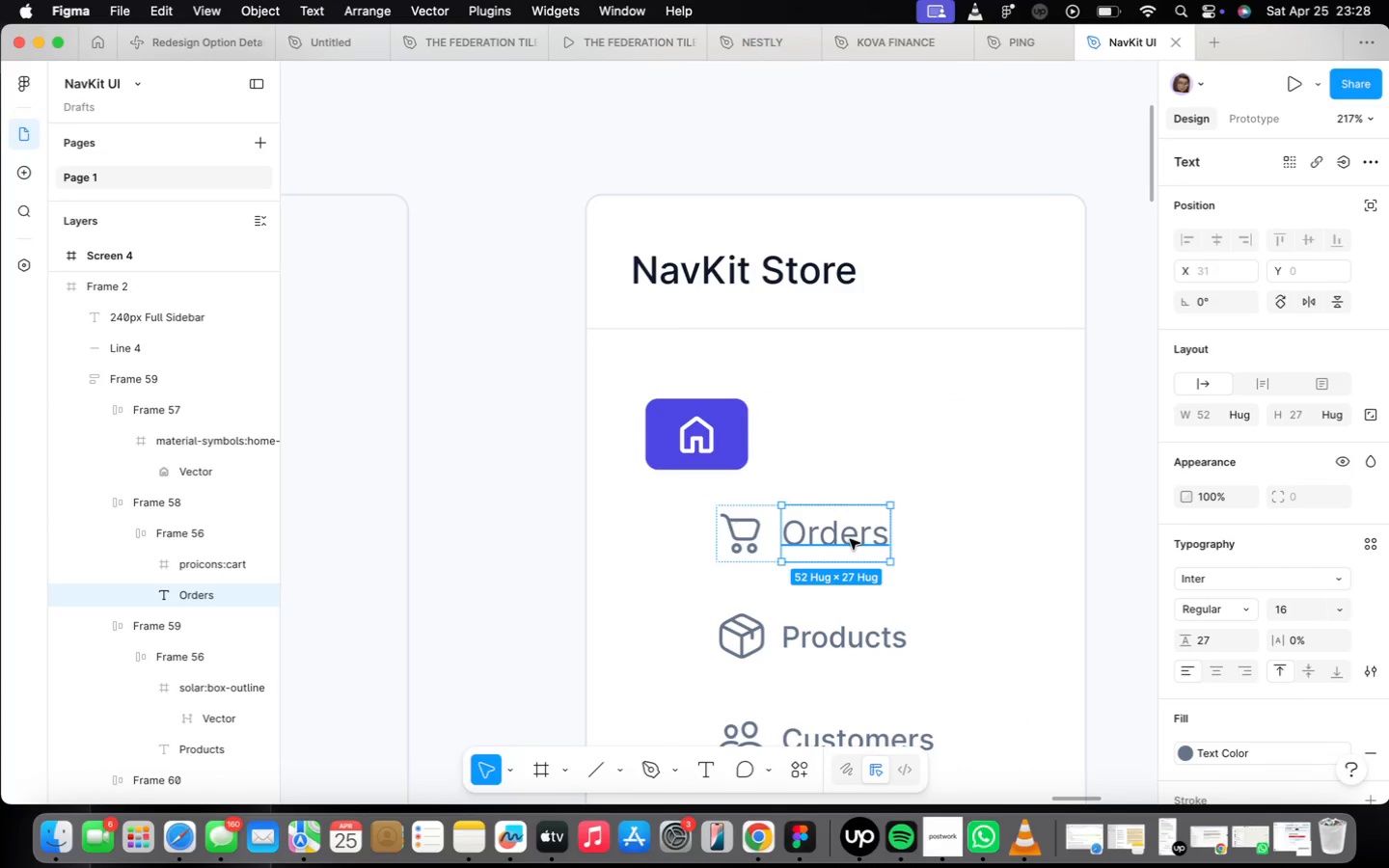 
key(Backspace)
 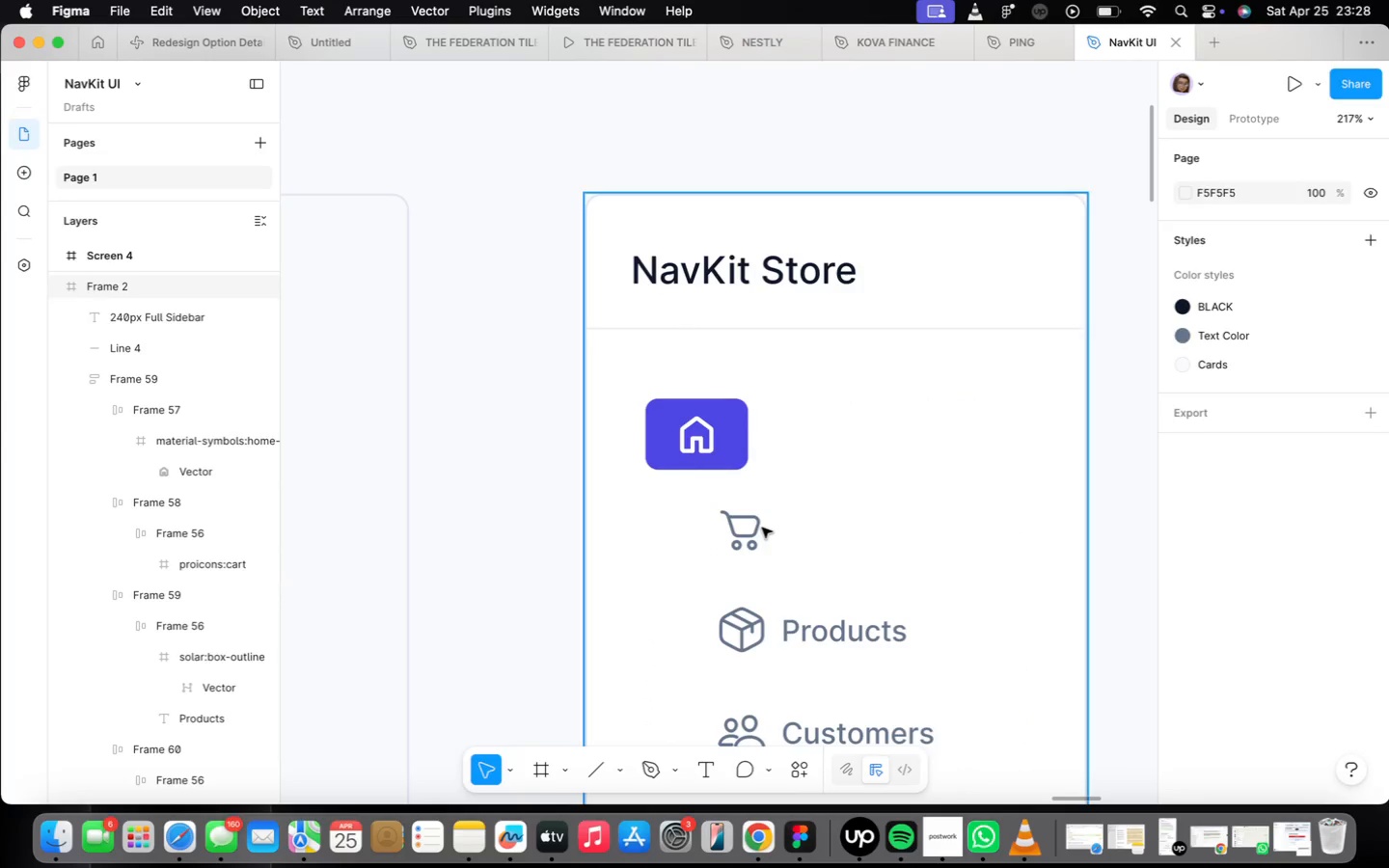 
double_click([762, 528])
 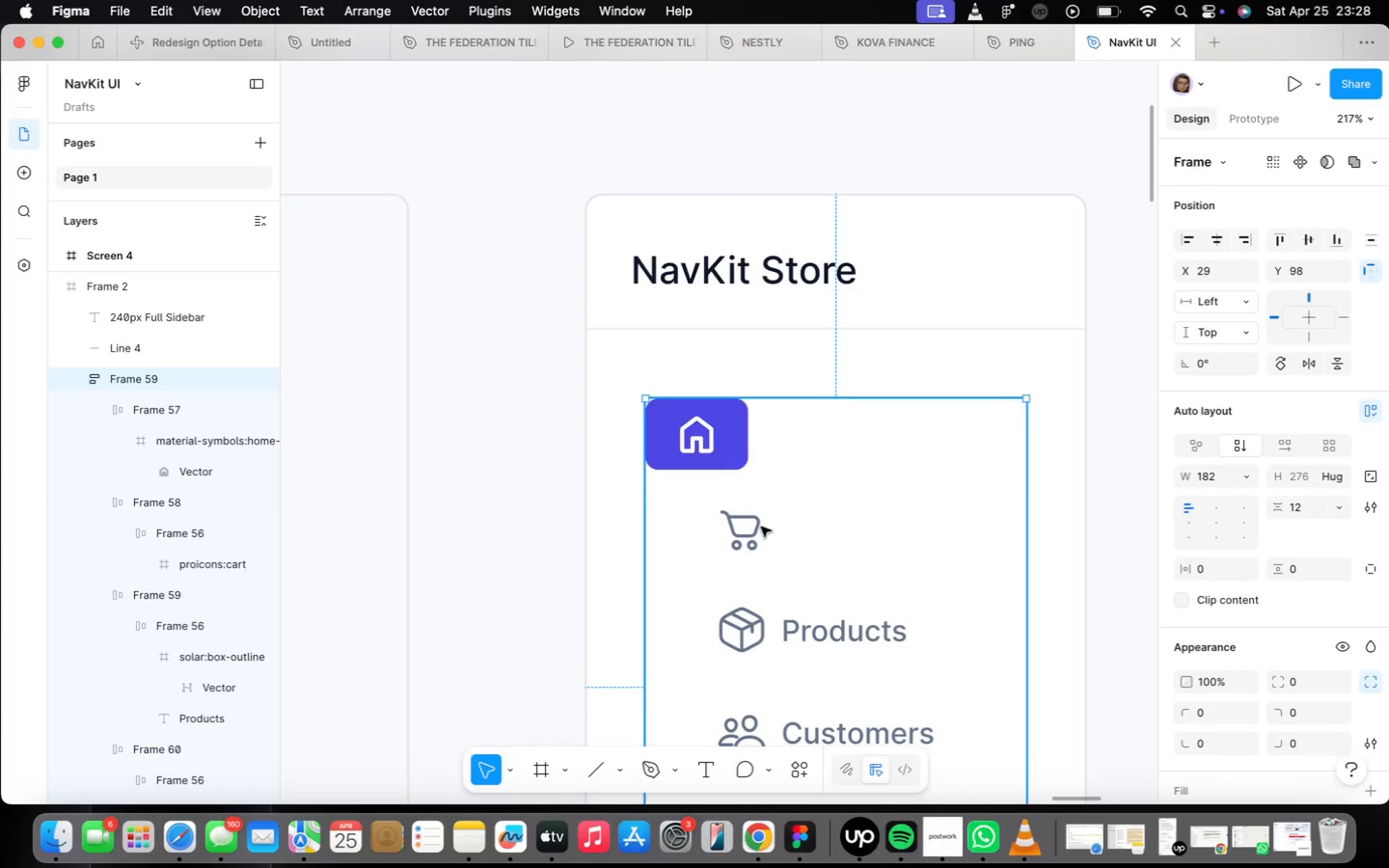 
triple_click([761, 527])
 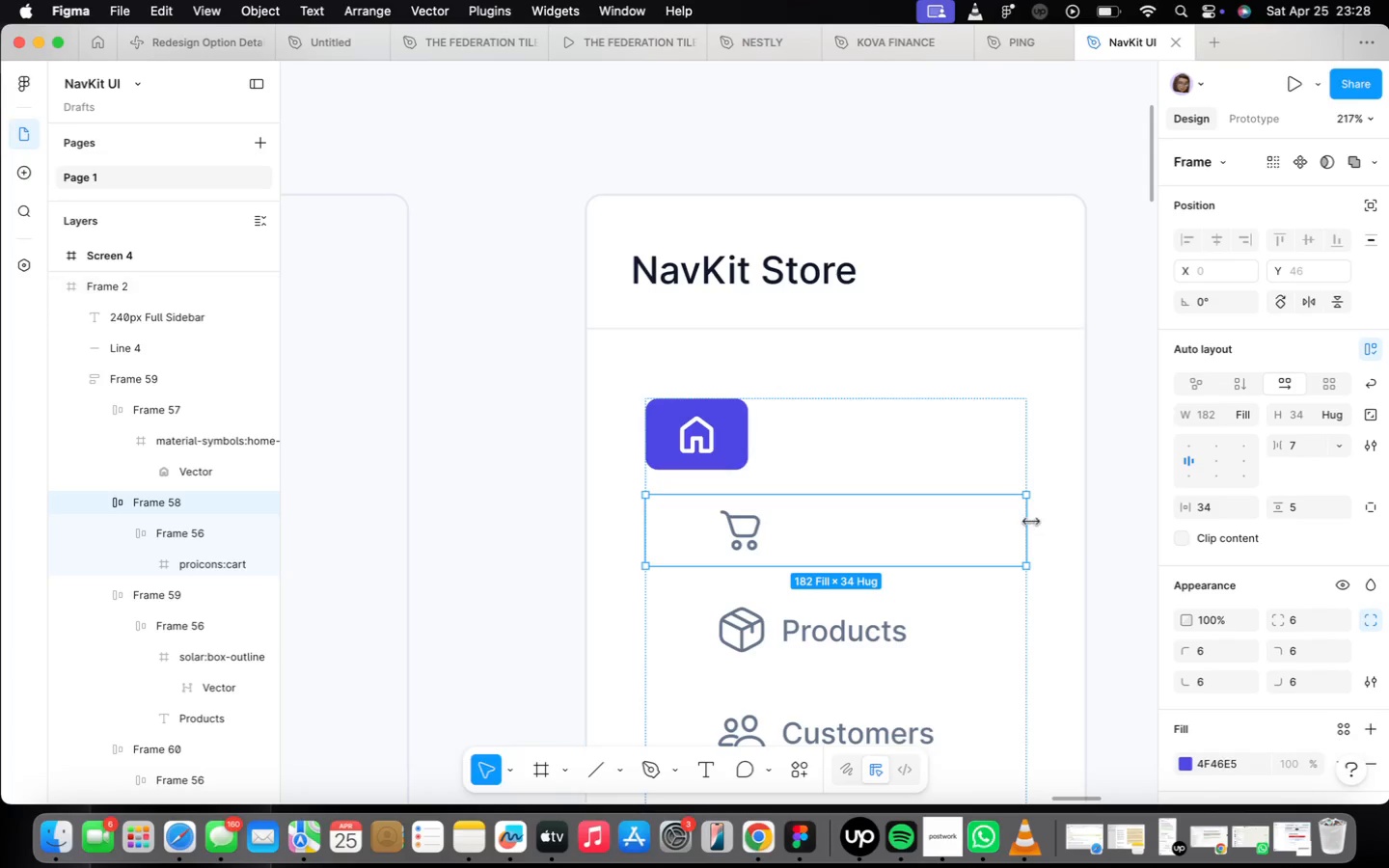 
left_click_drag(start_coordinate=[1031, 522], to_coordinate=[794, 524])
 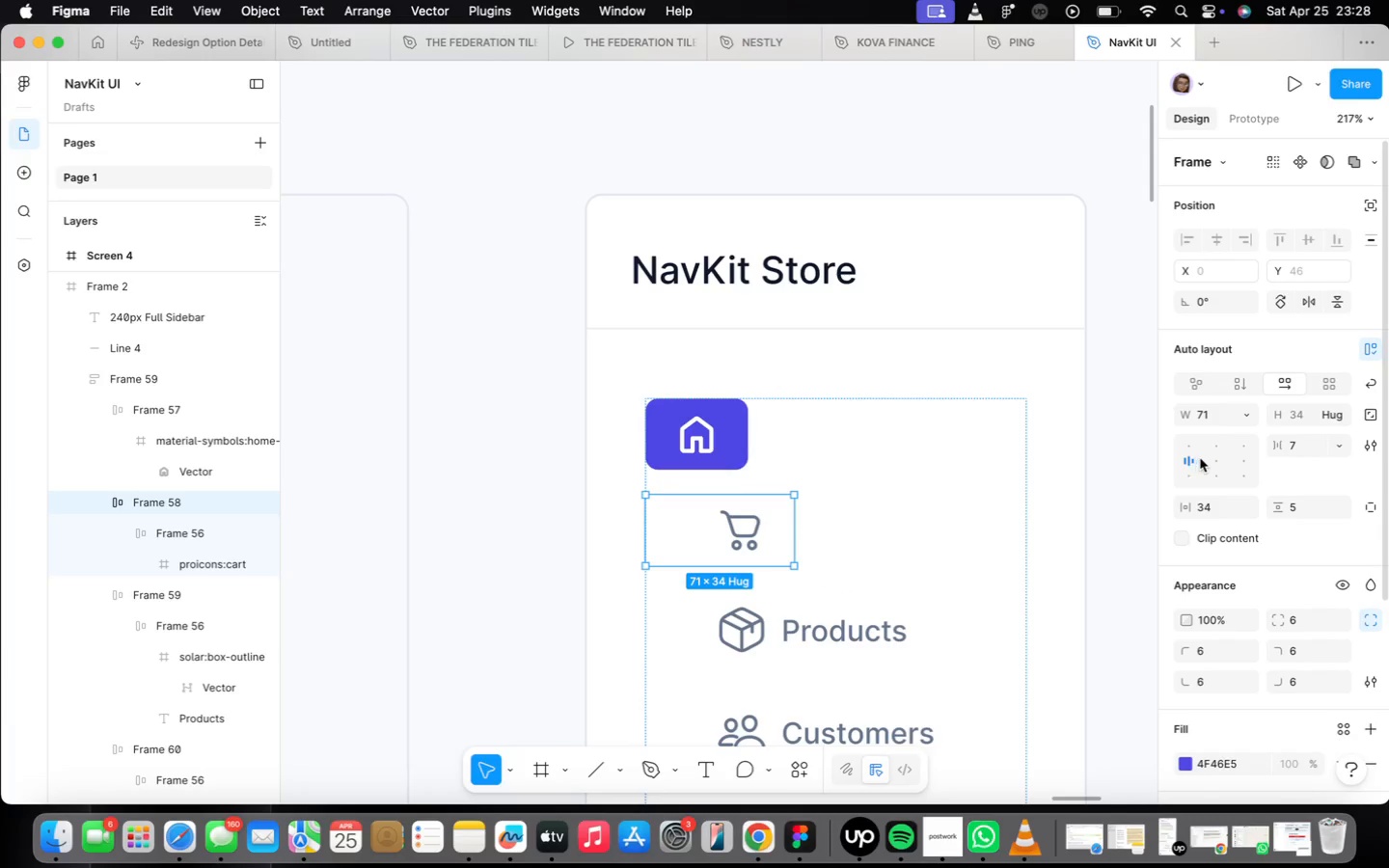 
left_click([1211, 457])
 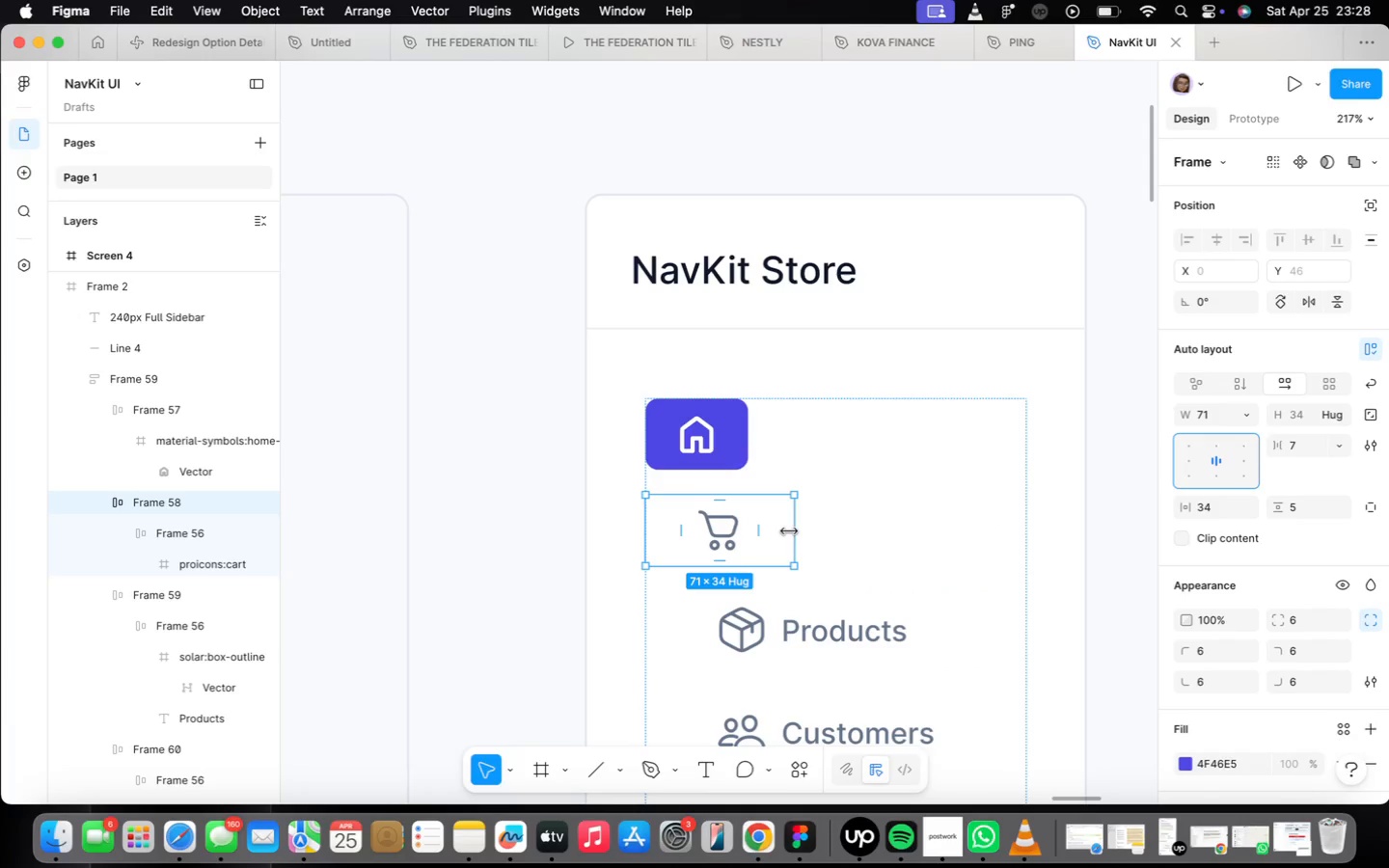 
left_click_drag(start_coordinate=[789, 531], to_coordinate=[741, 536])
 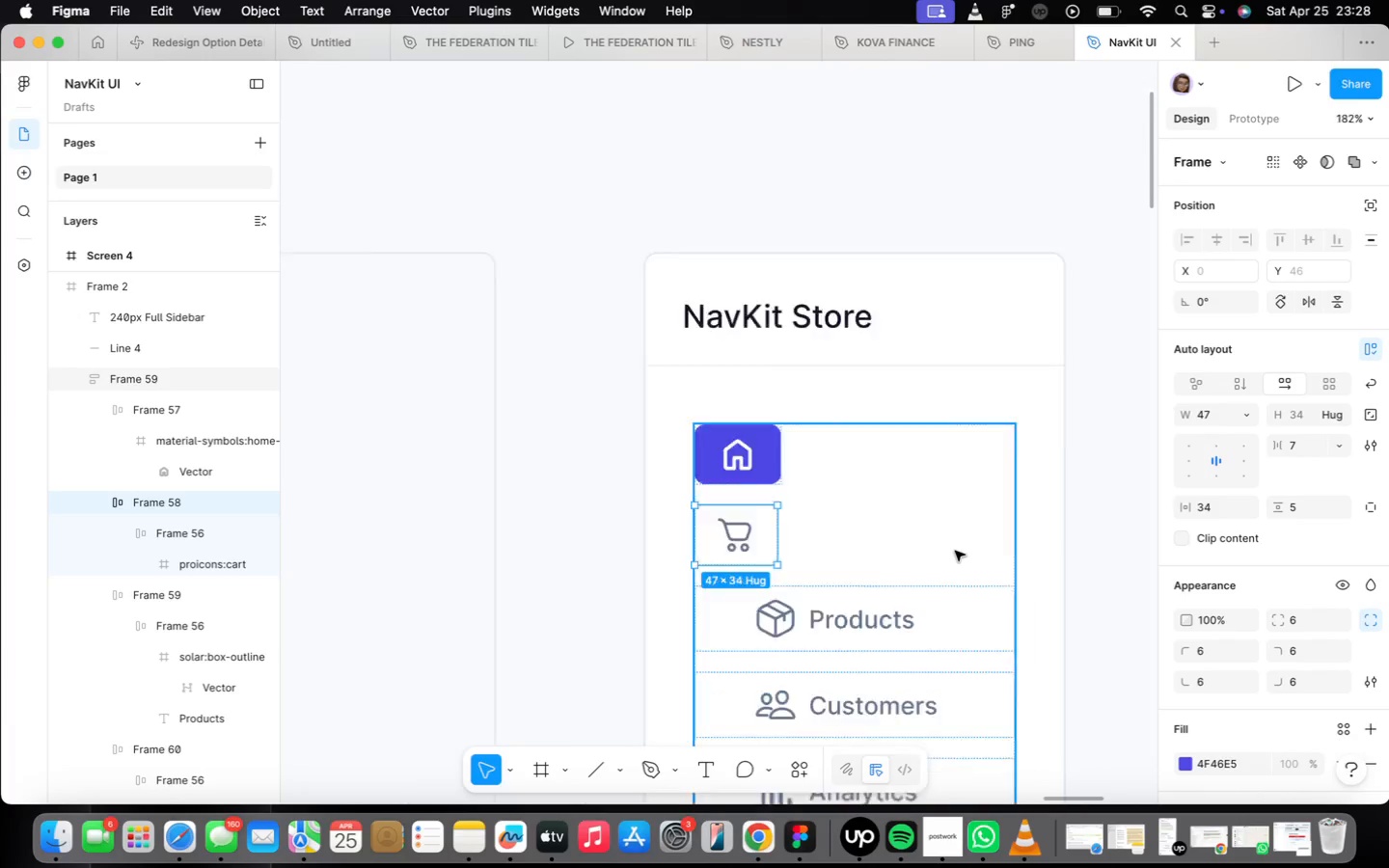 
scroll: coordinate [955, 551], scroll_direction: down, amount: 9.0
 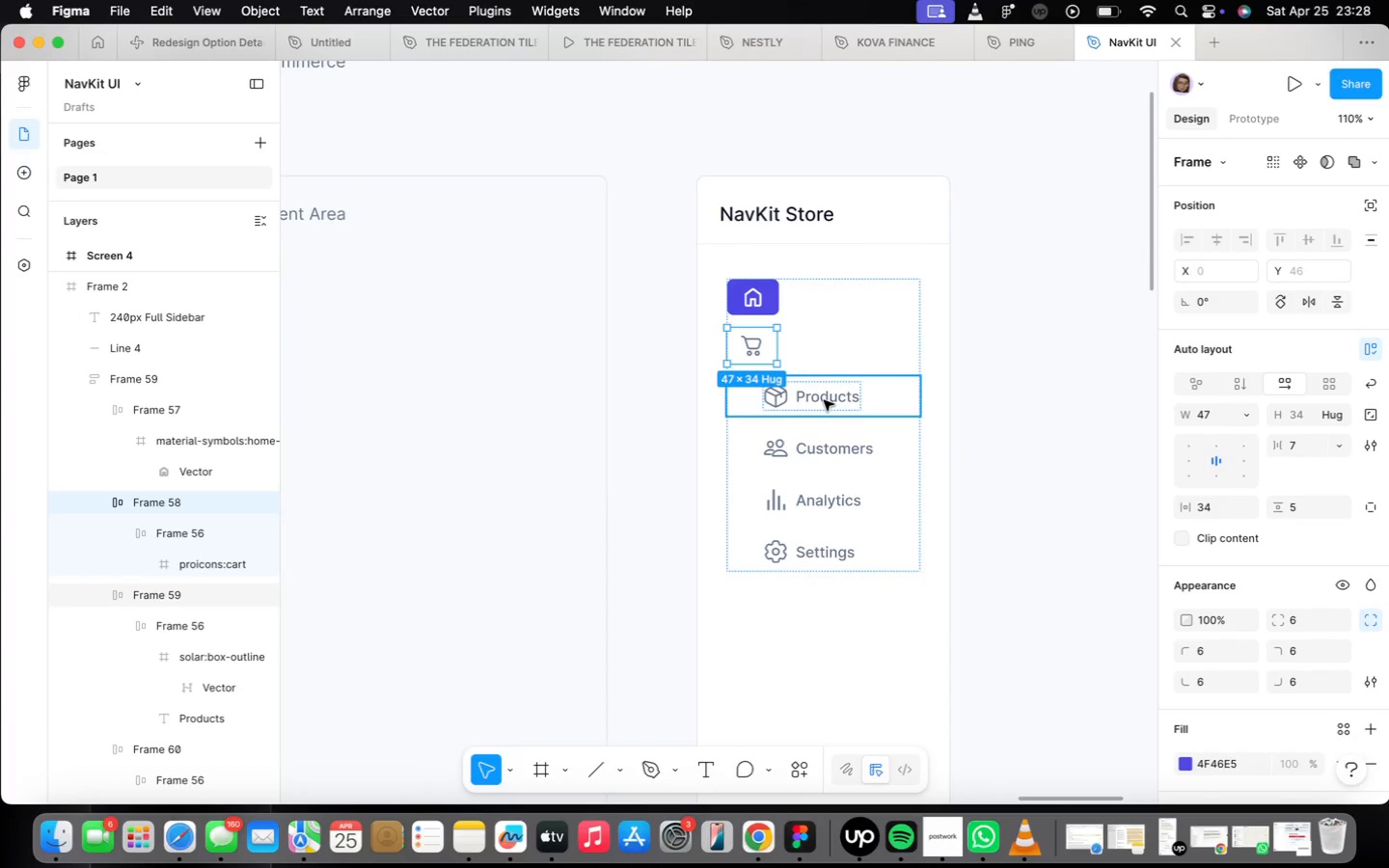 
double_click([824, 400])
 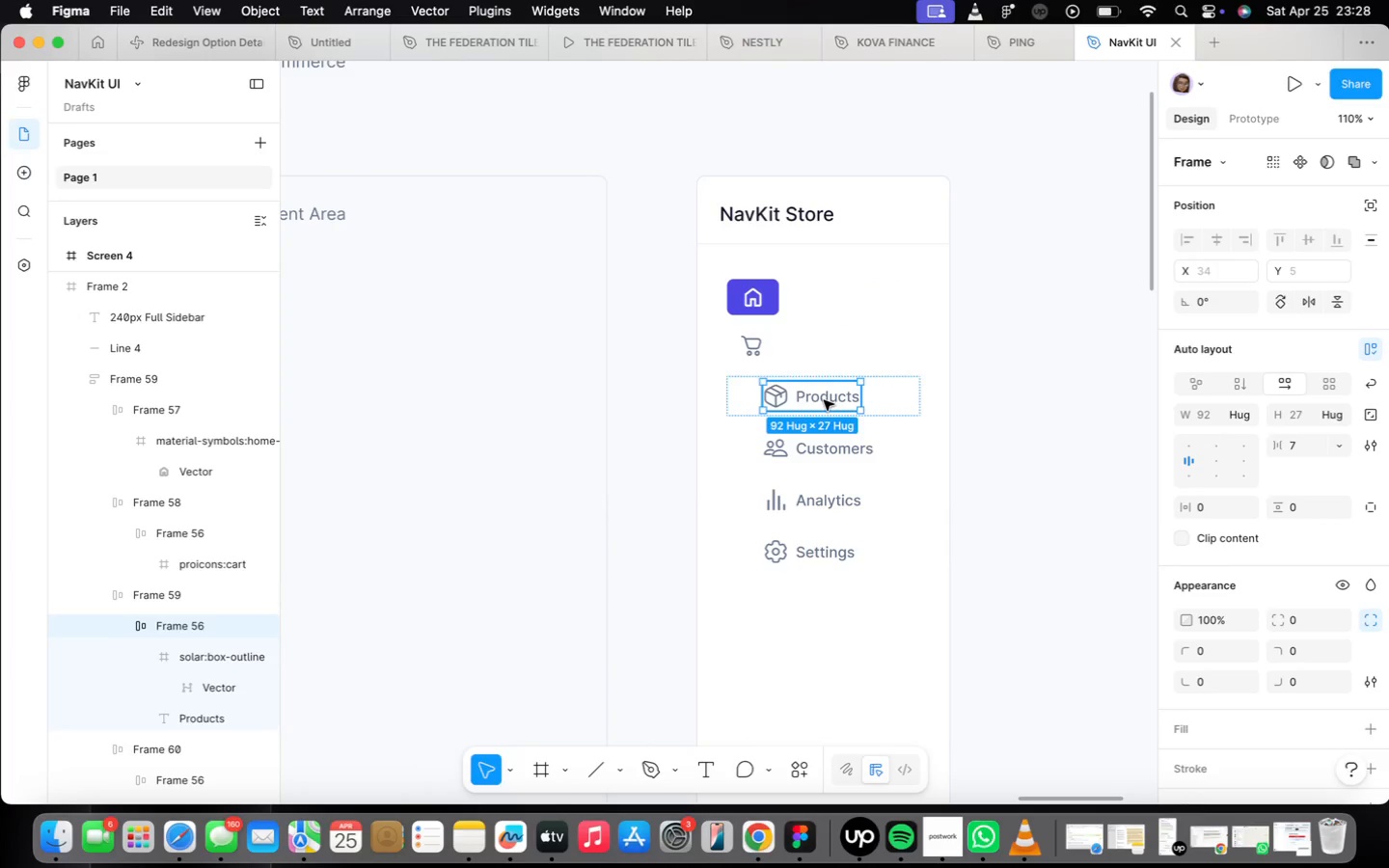 
triple_click([824, 400])
 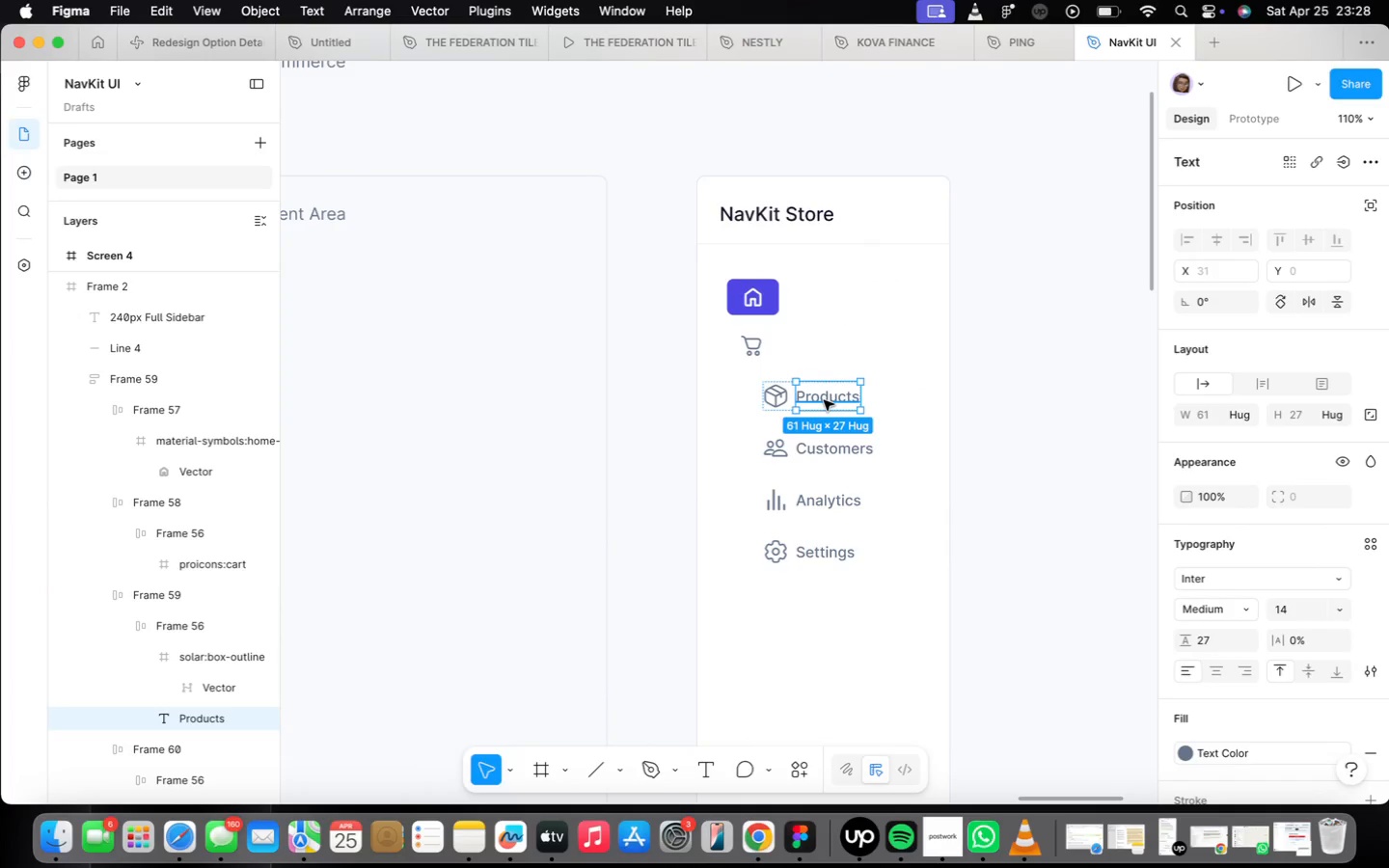 
triple_click([824, 400])
 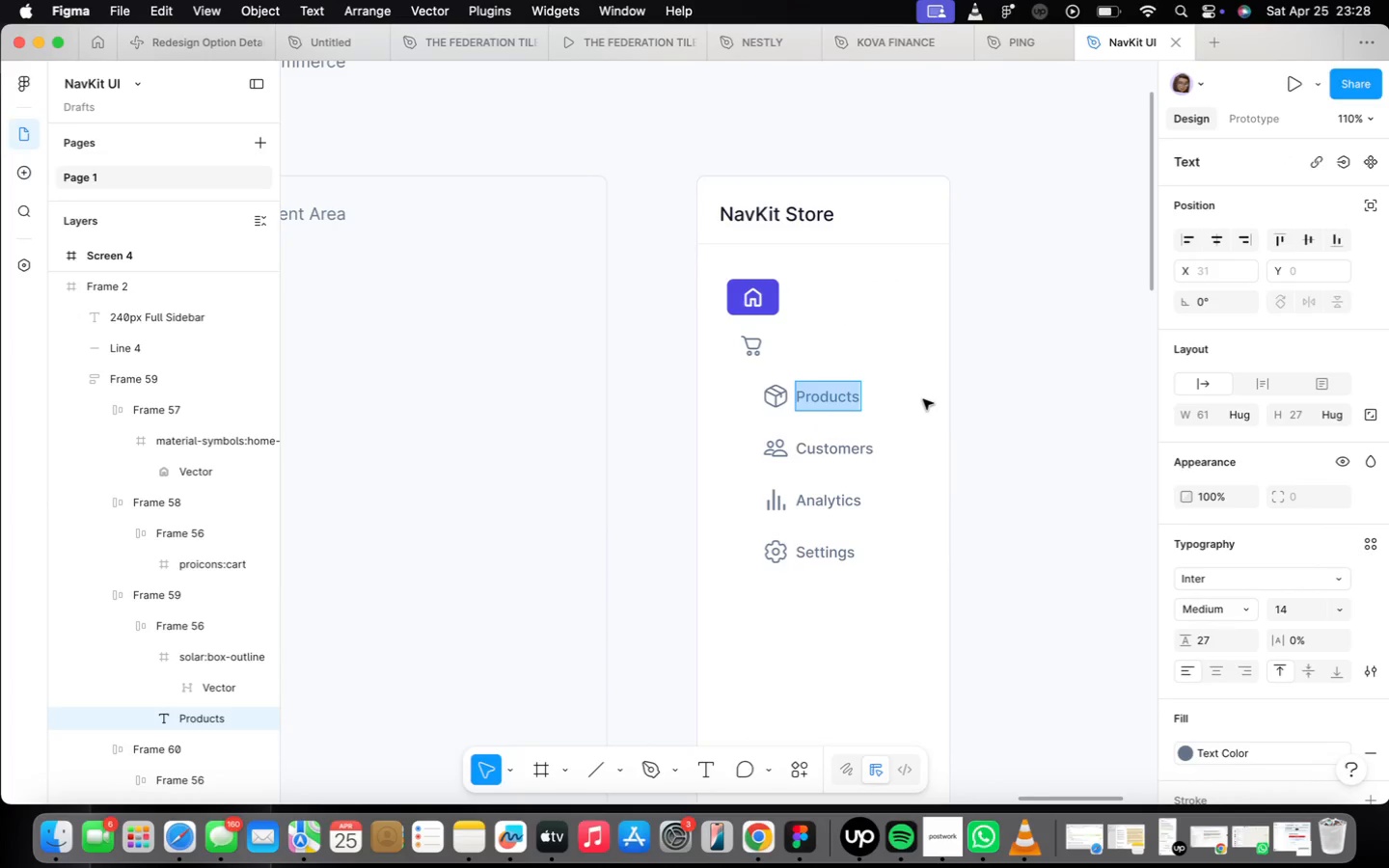 
hold_key(key=ShiftLeft, duration=5.18)
 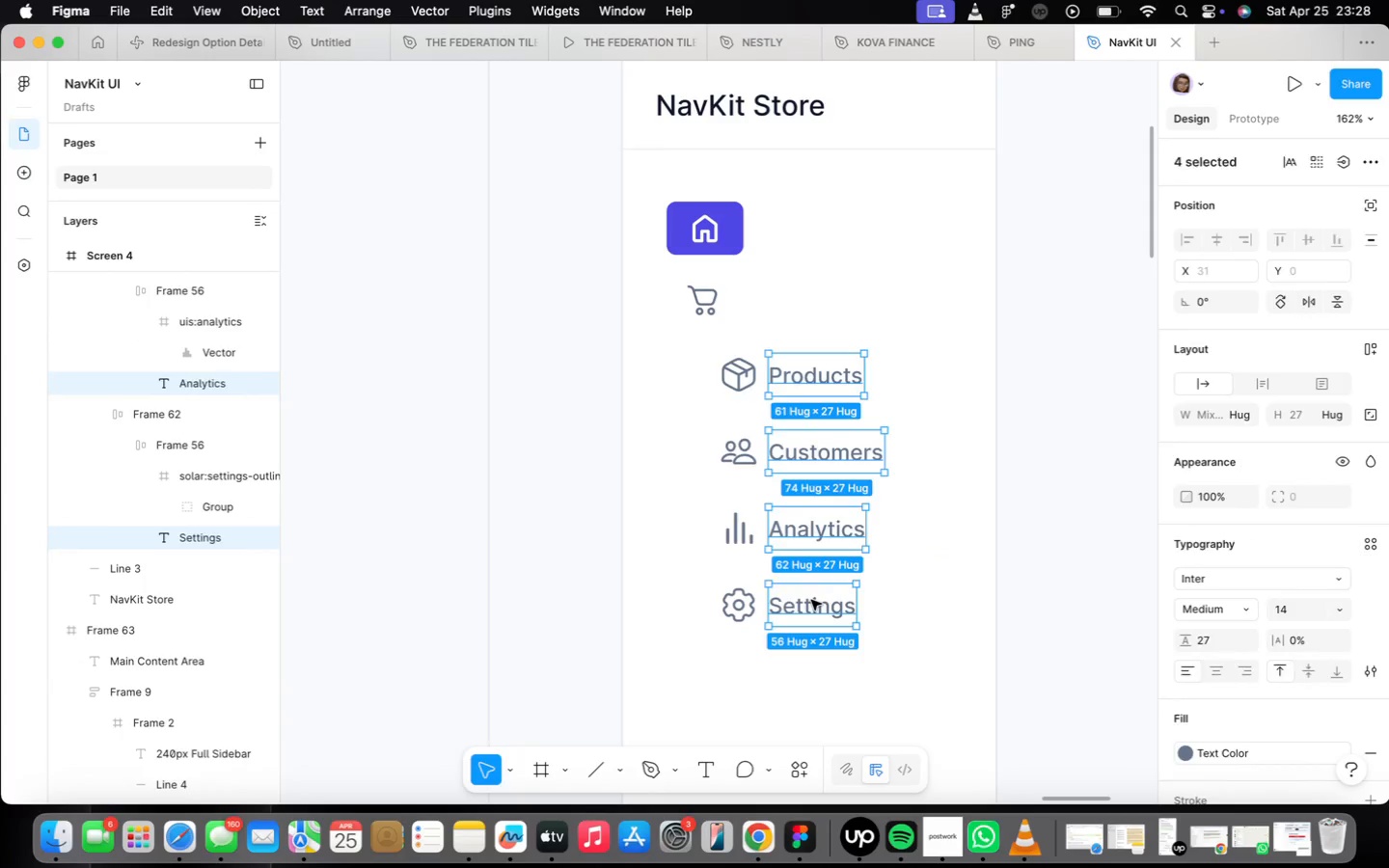 
scroll: coordinate [854, 442], scroll_direction: up, amount: 4.0
 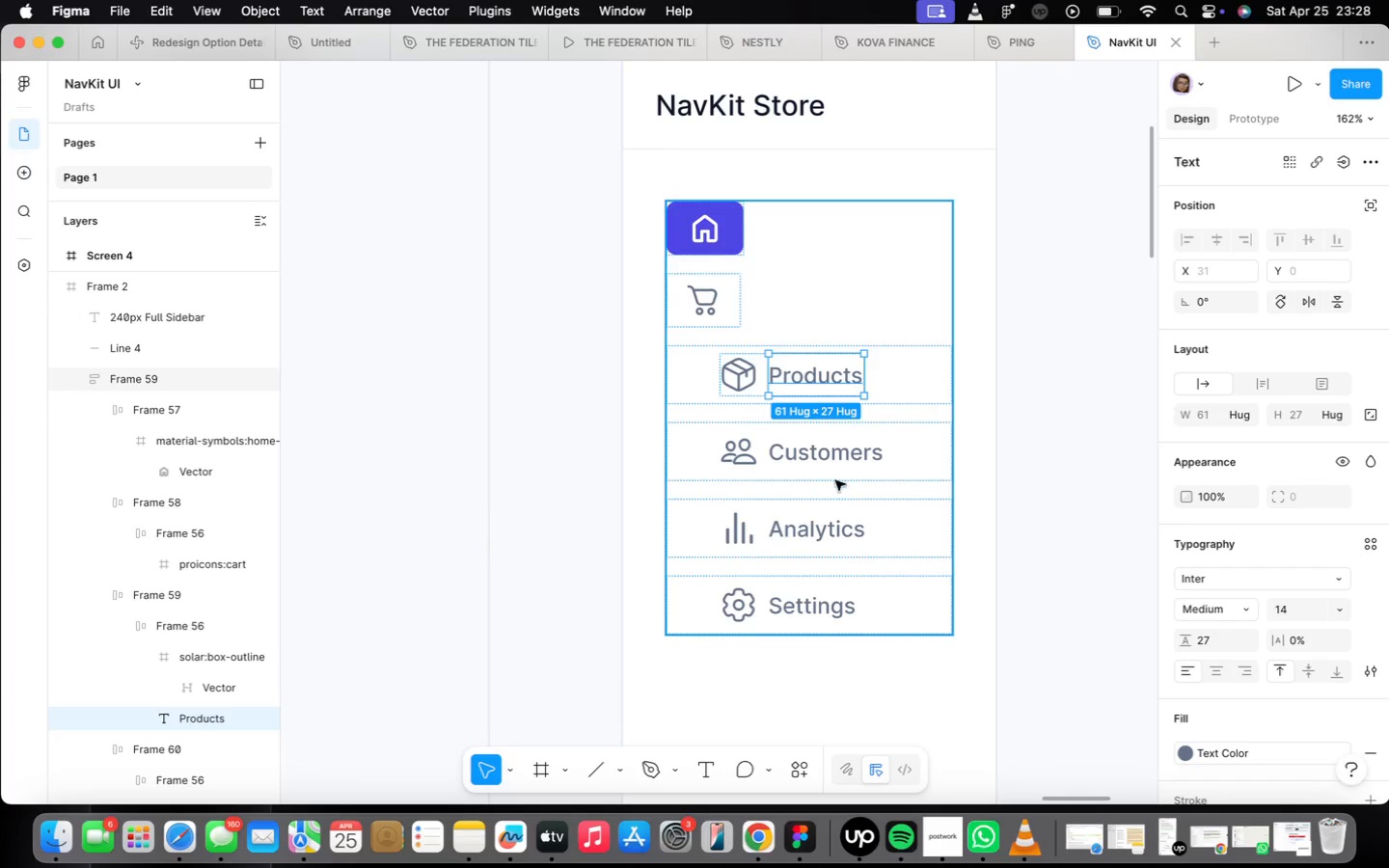 
double_click([821, 525])
 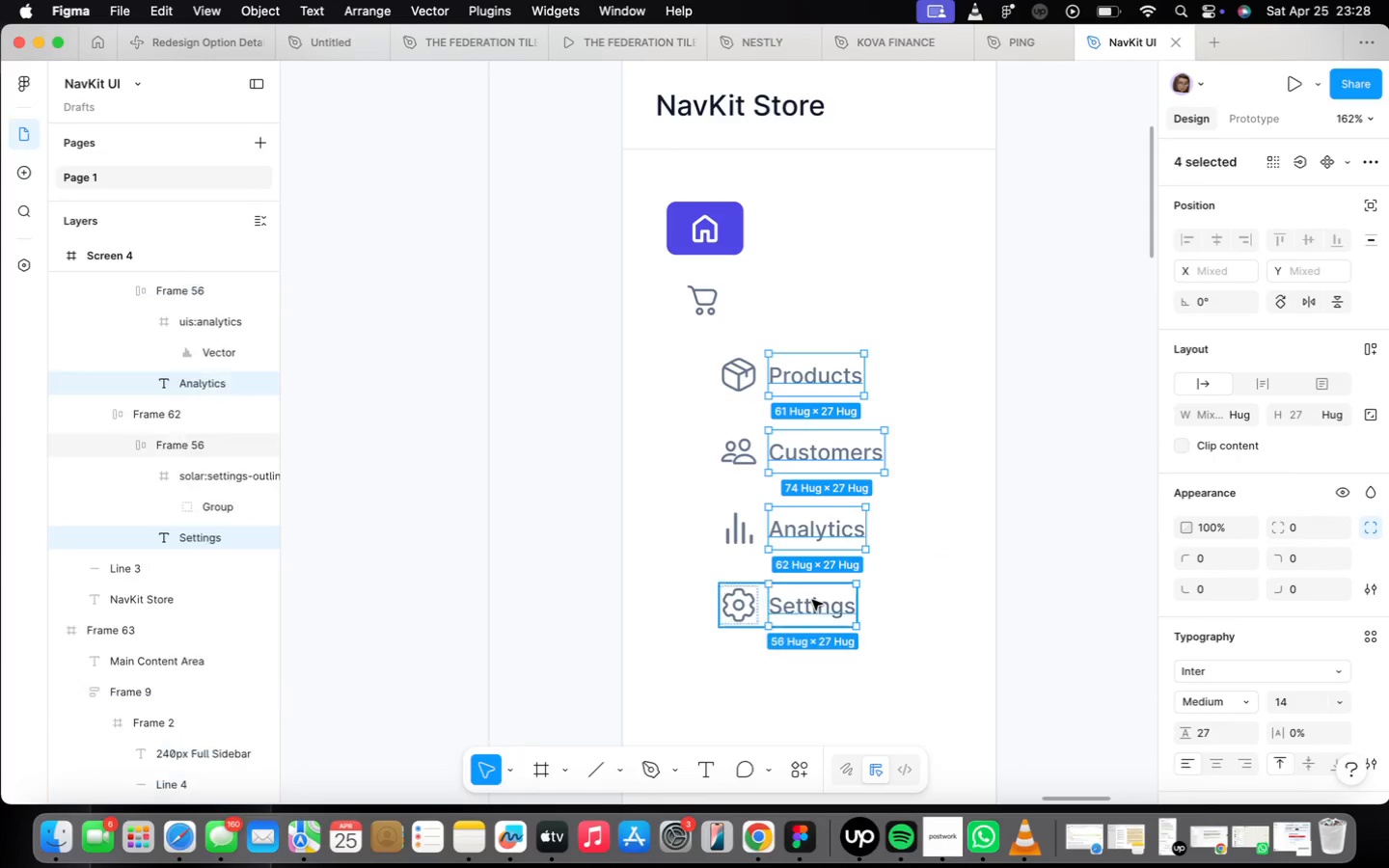 
hold_key(key=Backspace, duration=0.34)
 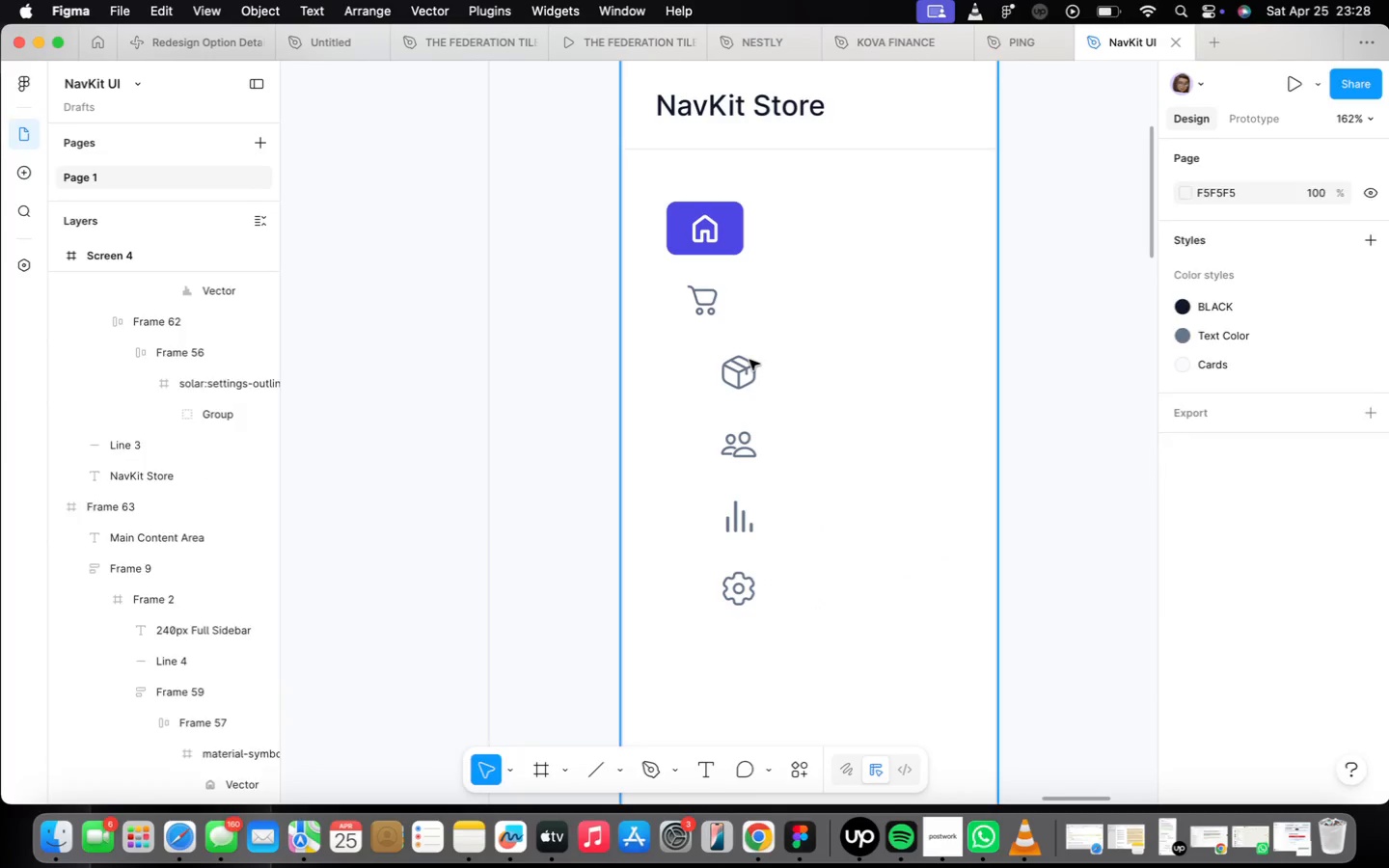 
double_click([749, 360])
 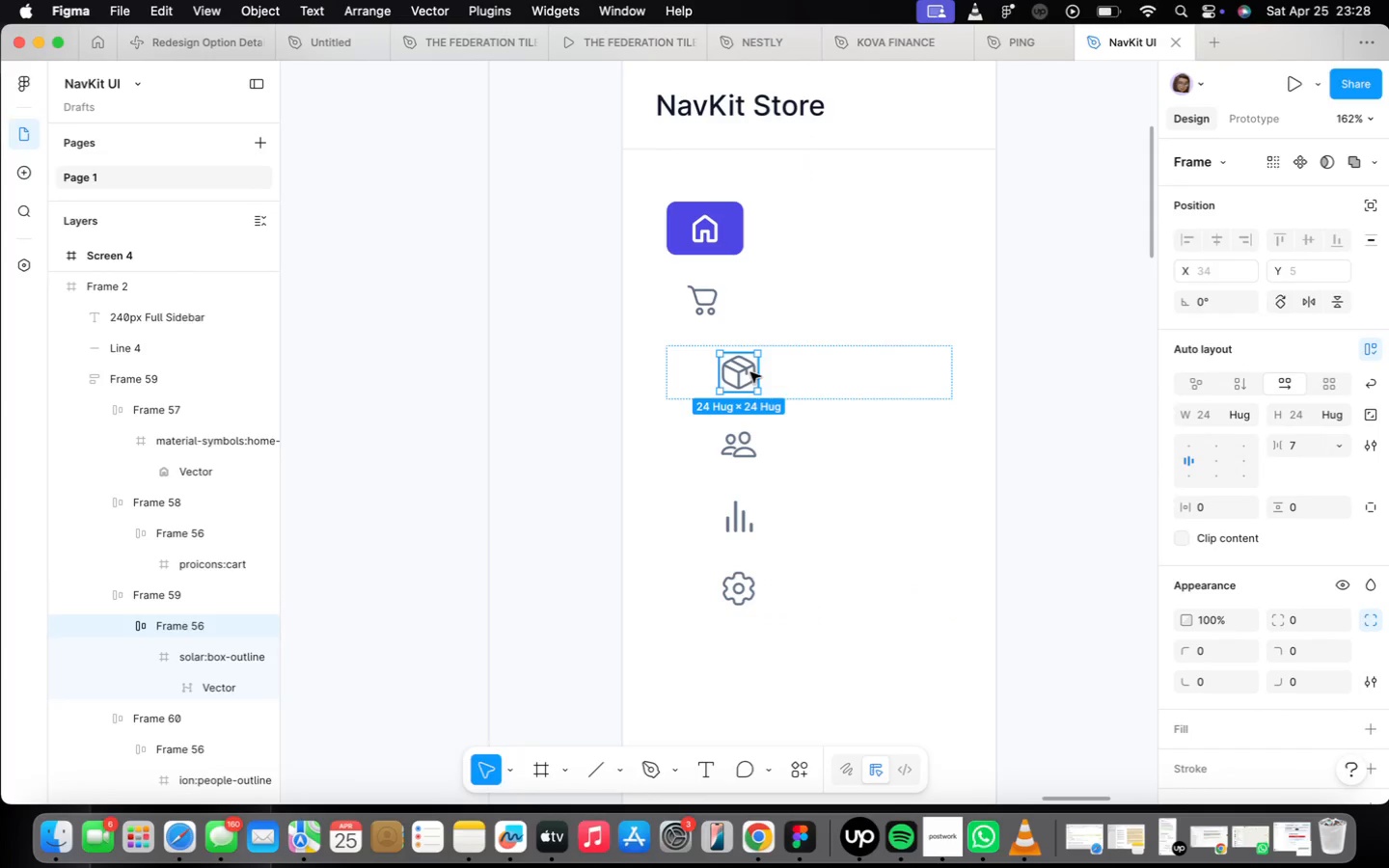 
scroll: coordinate [750, 373], scroll_direction: up, amount: 4.0
 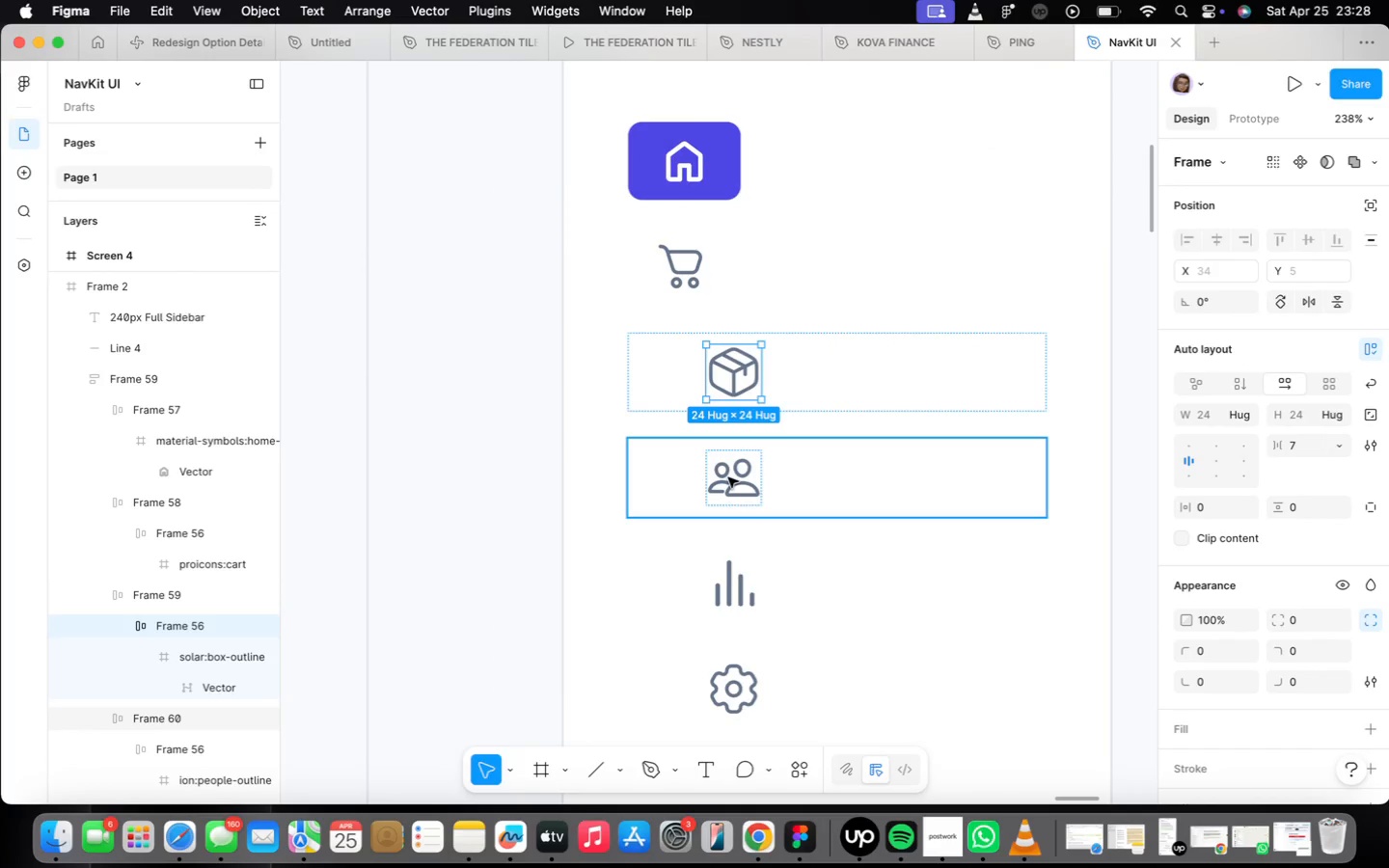 
hold_key(key=ShiftLeft, duration=0.43)
 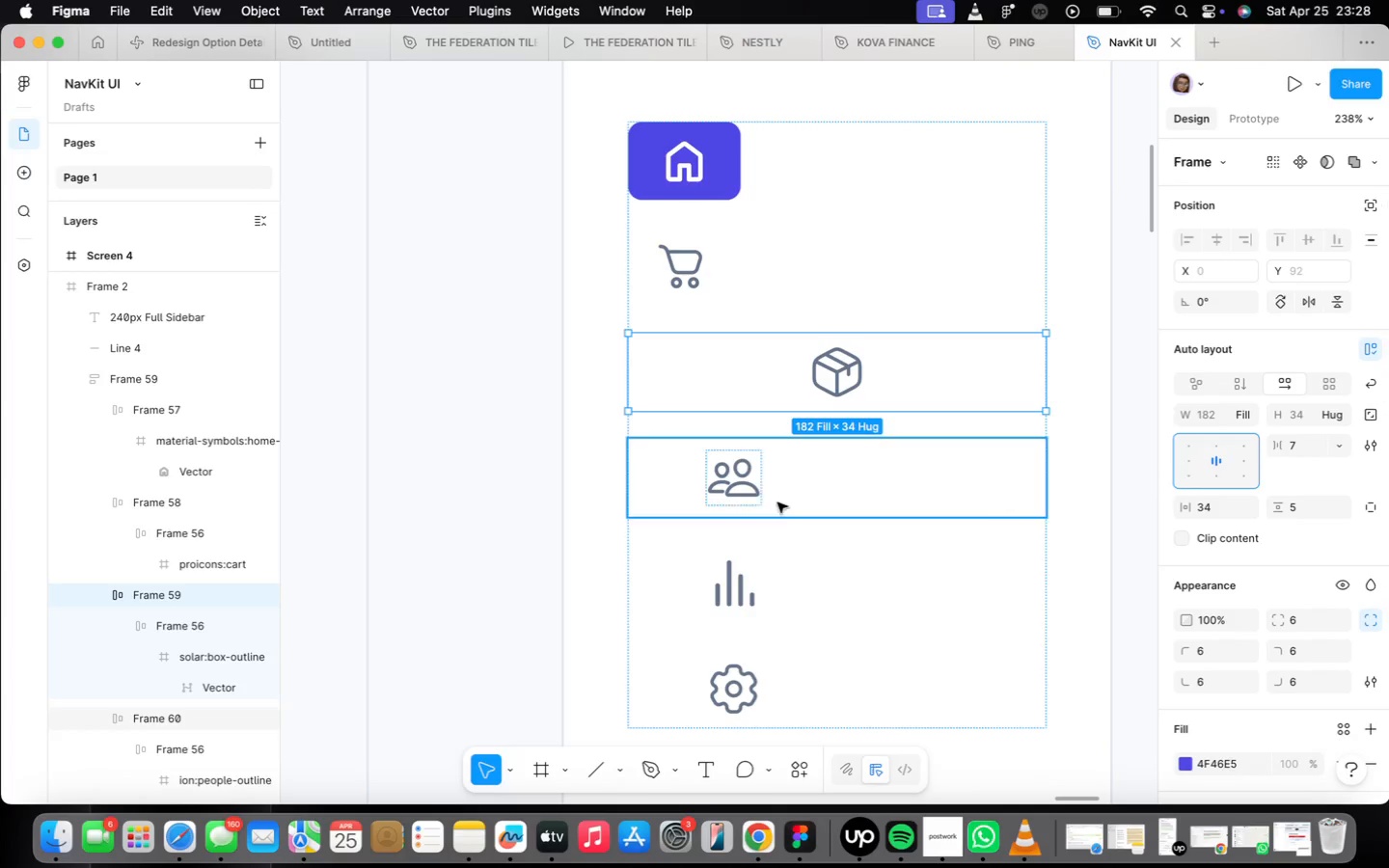 
left_click([741, 494])
 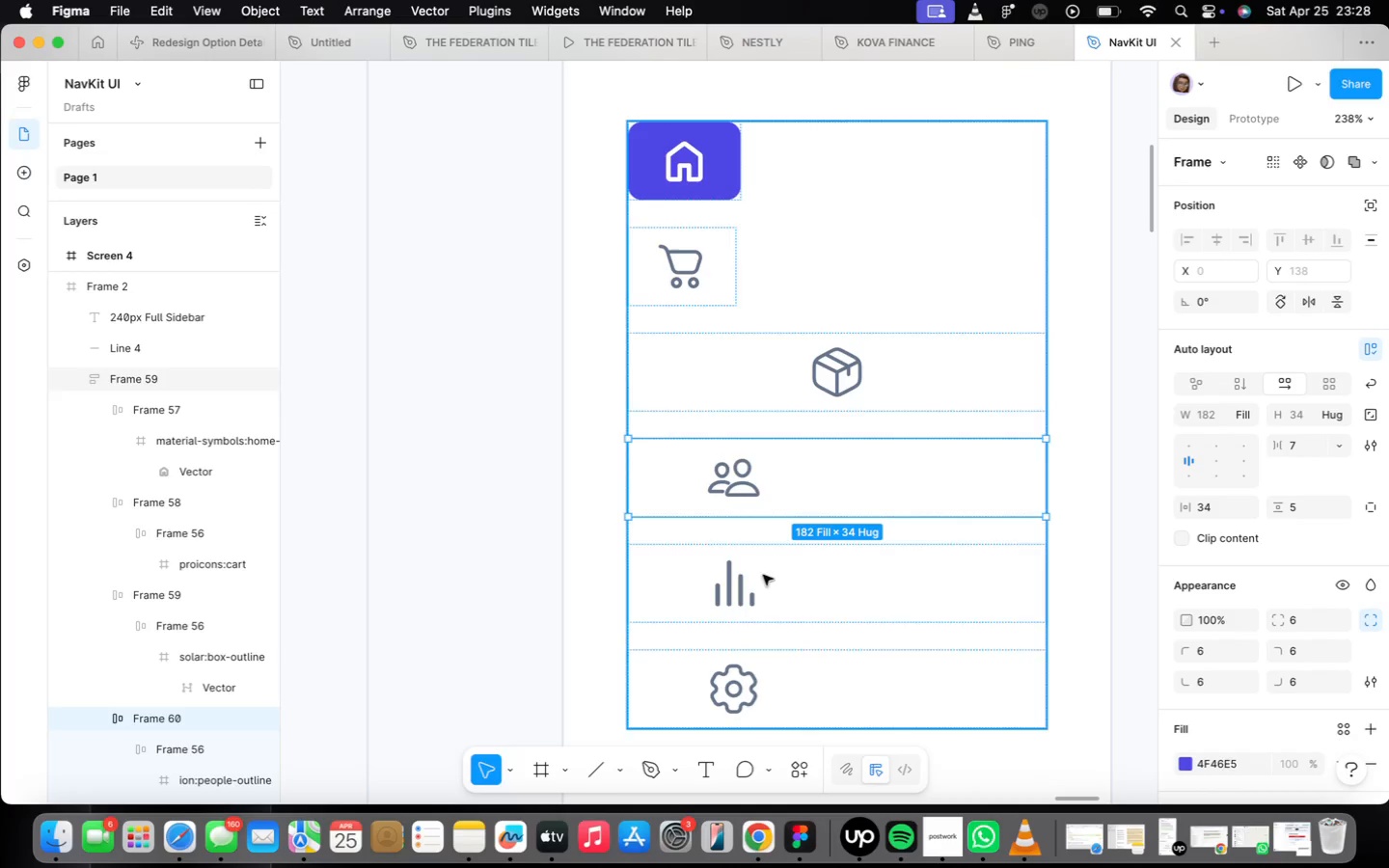 
hold_key(key=ShiftLeft, duration=1.1)
 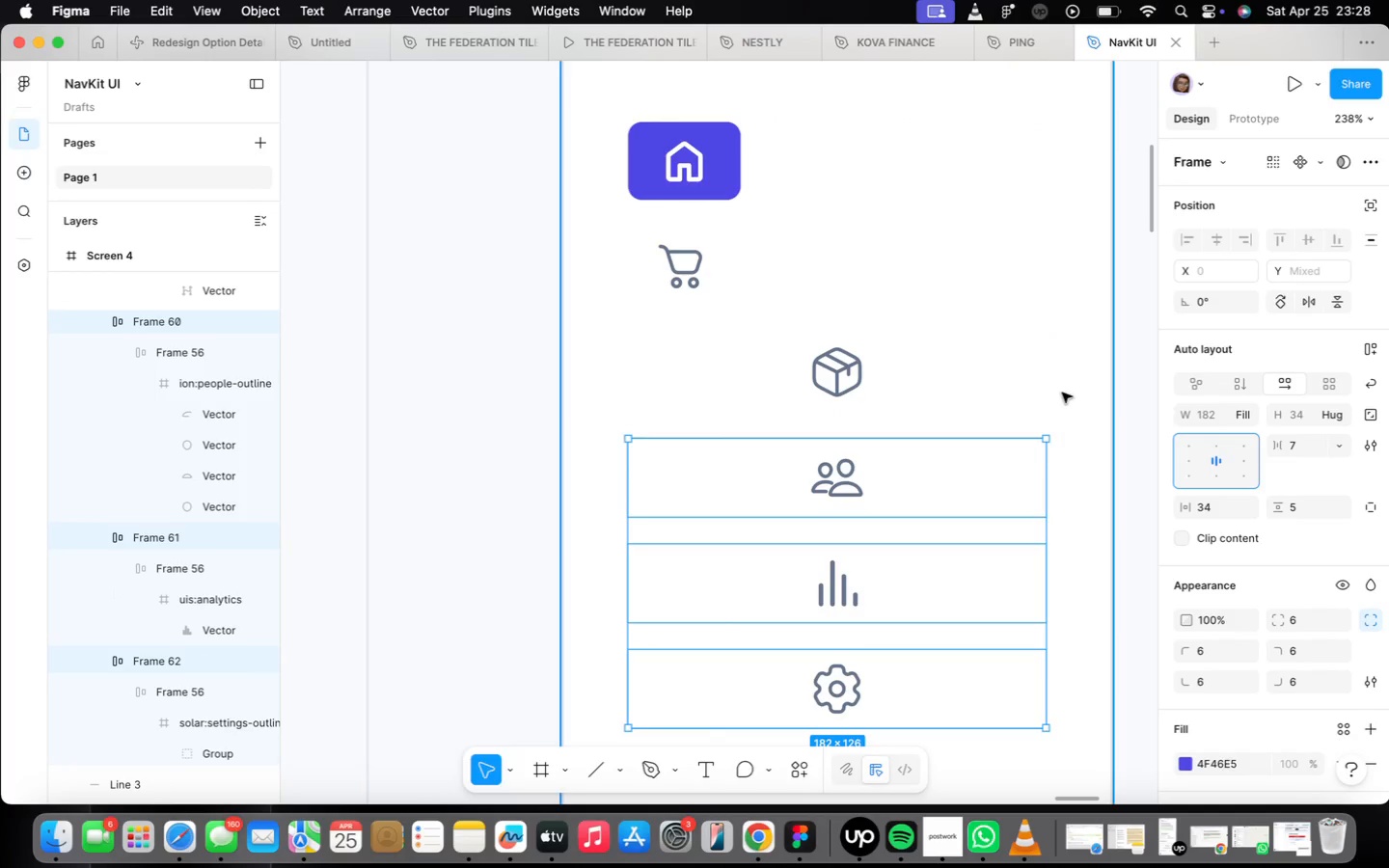 
left_click_drag(start_coordinate=[1061, 397], to_coordinate=[1066, 400])
 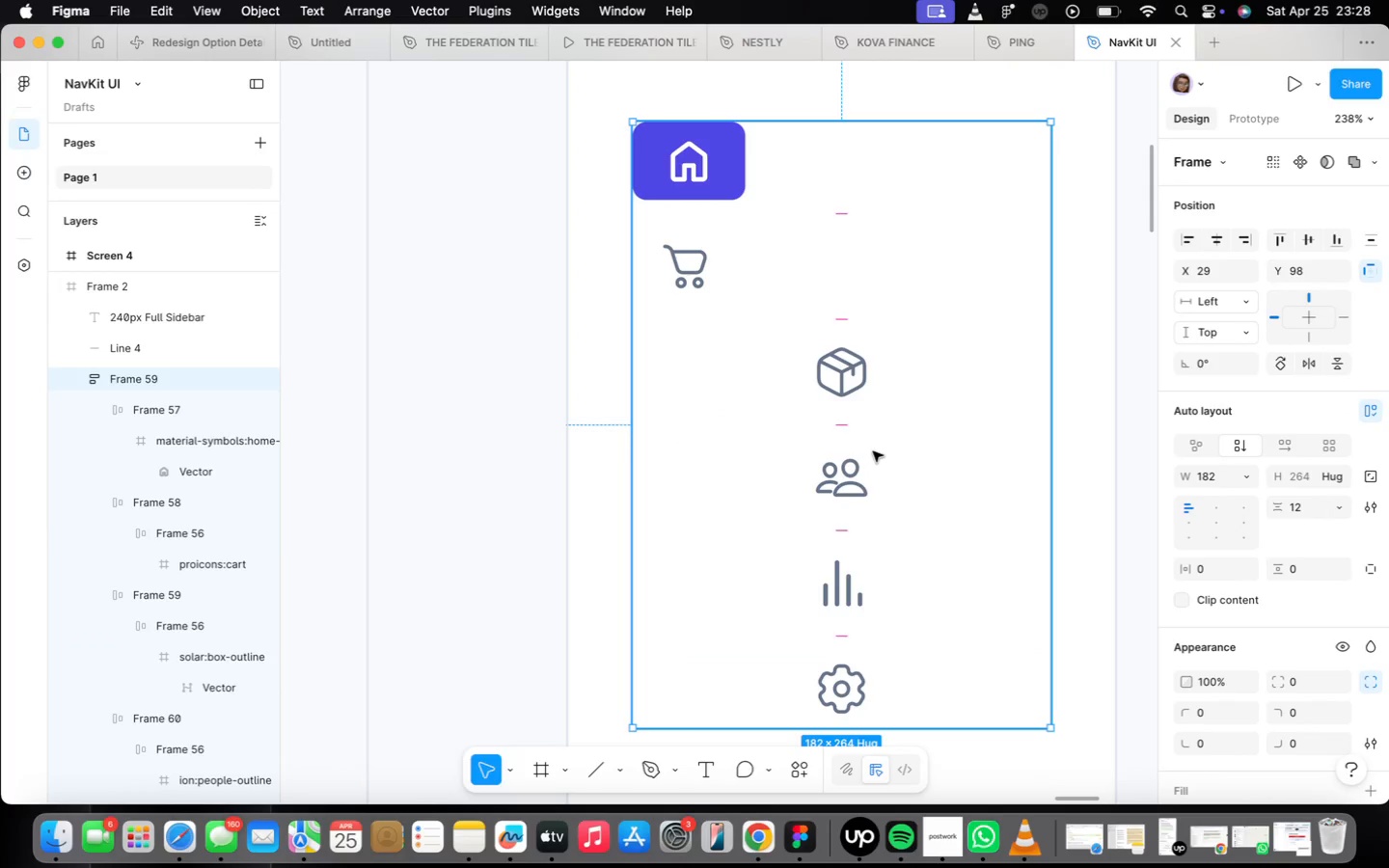 
left_click([876, 438])
 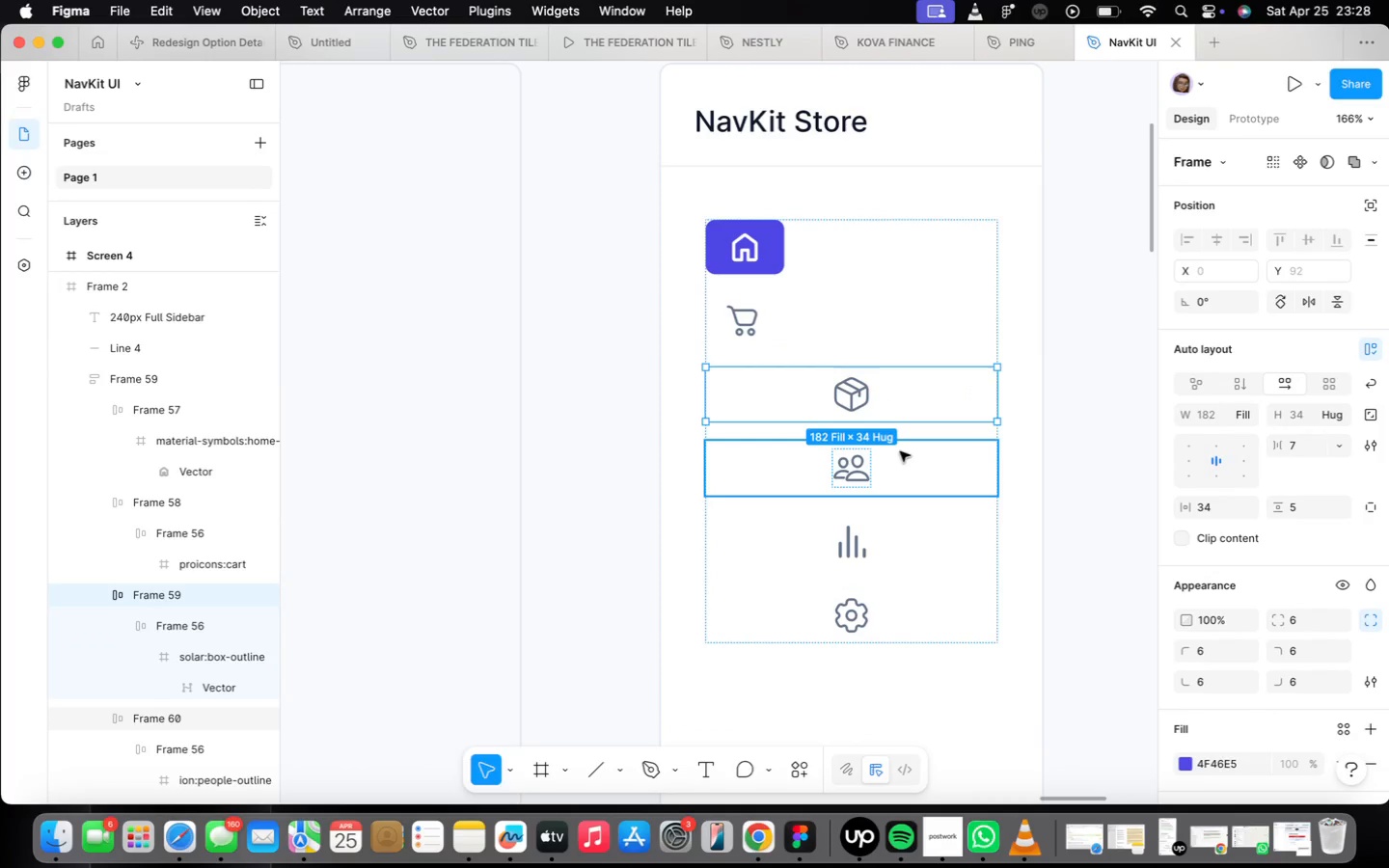 
scroll: coordinate [876, 445], scroll_direction: down, amount: 4.0
 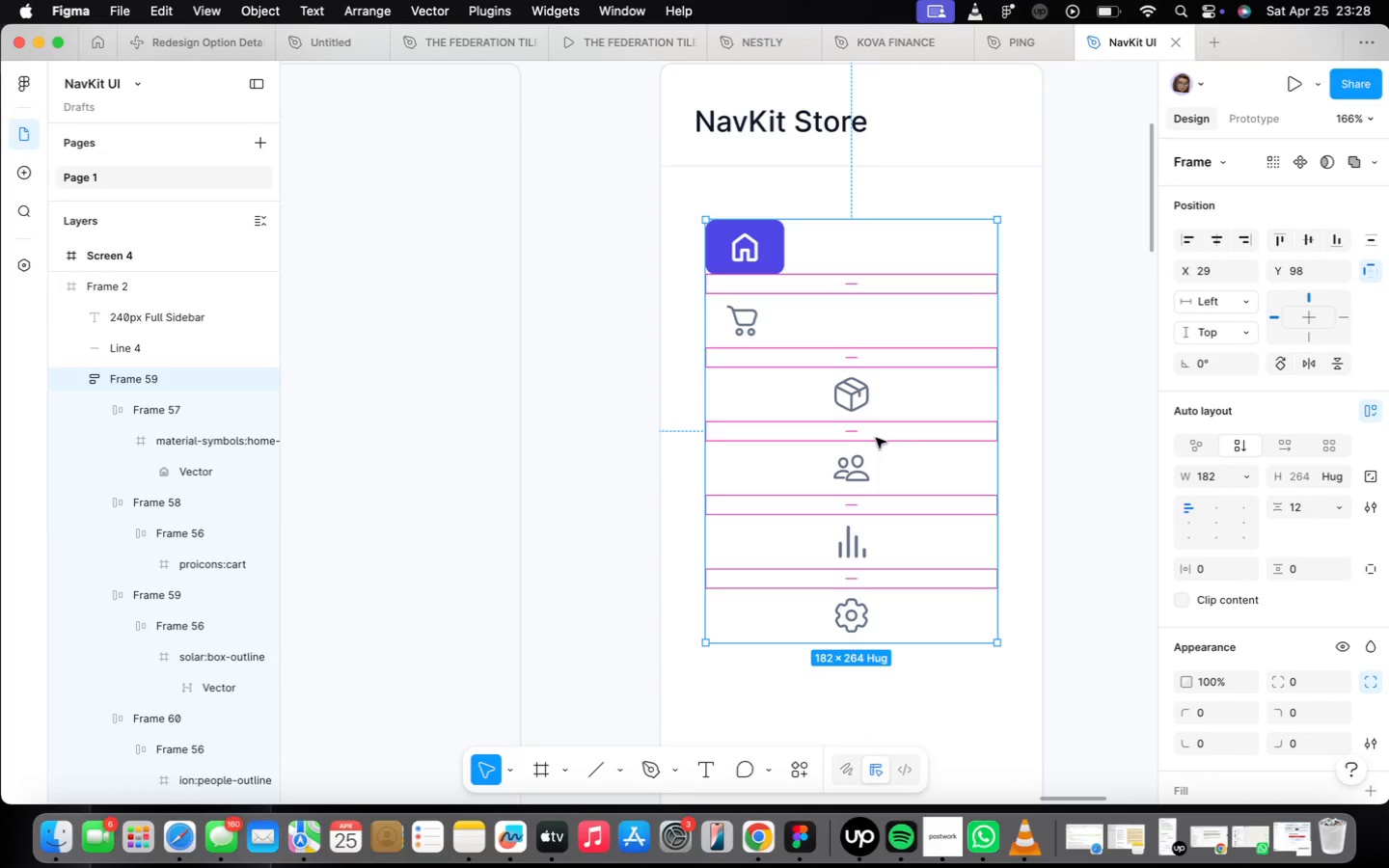 
hold_key(key=ShiftLeft, duration=1.14)
 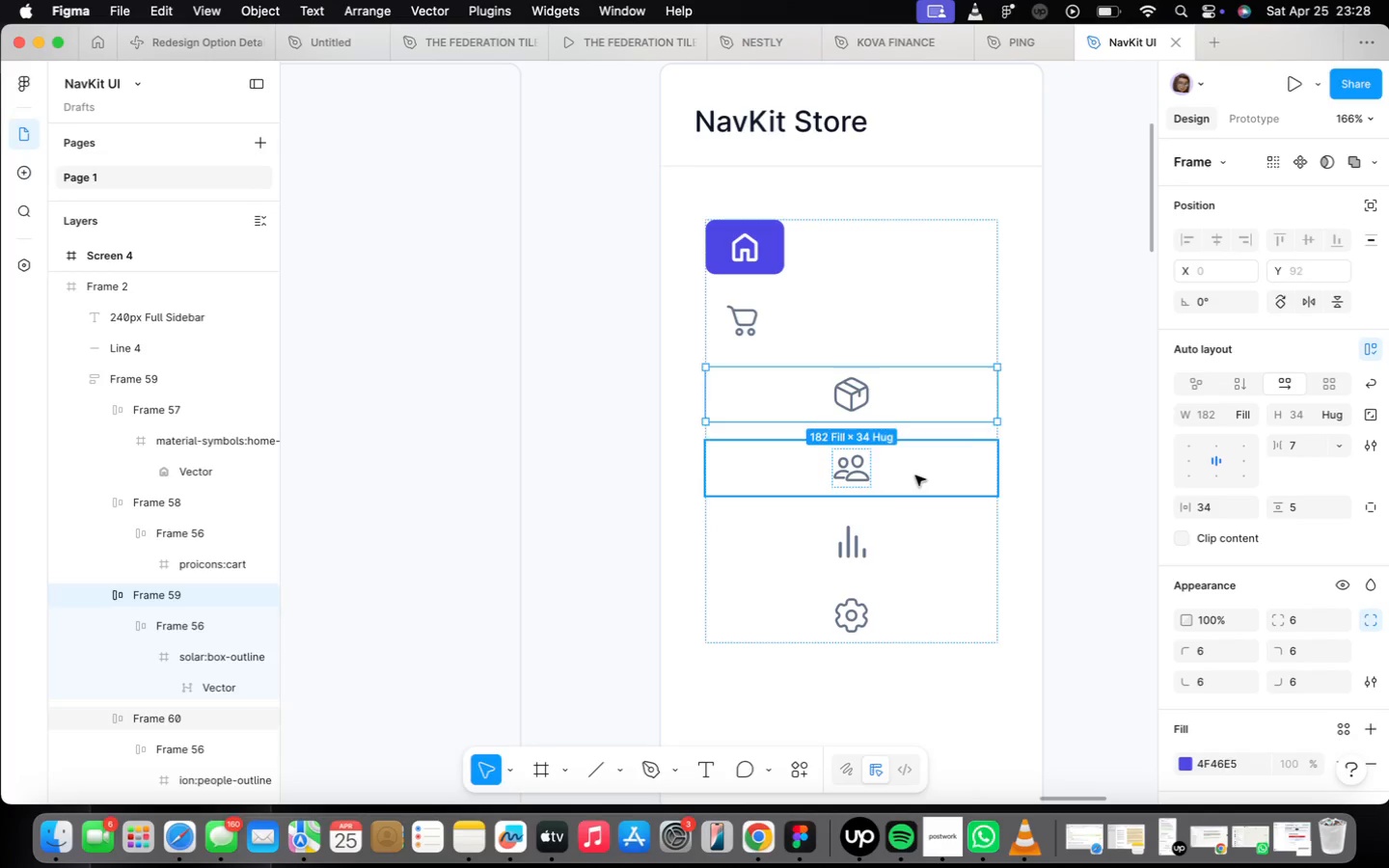 
hold_key(key=ShiftLeft, duration=0.67)
 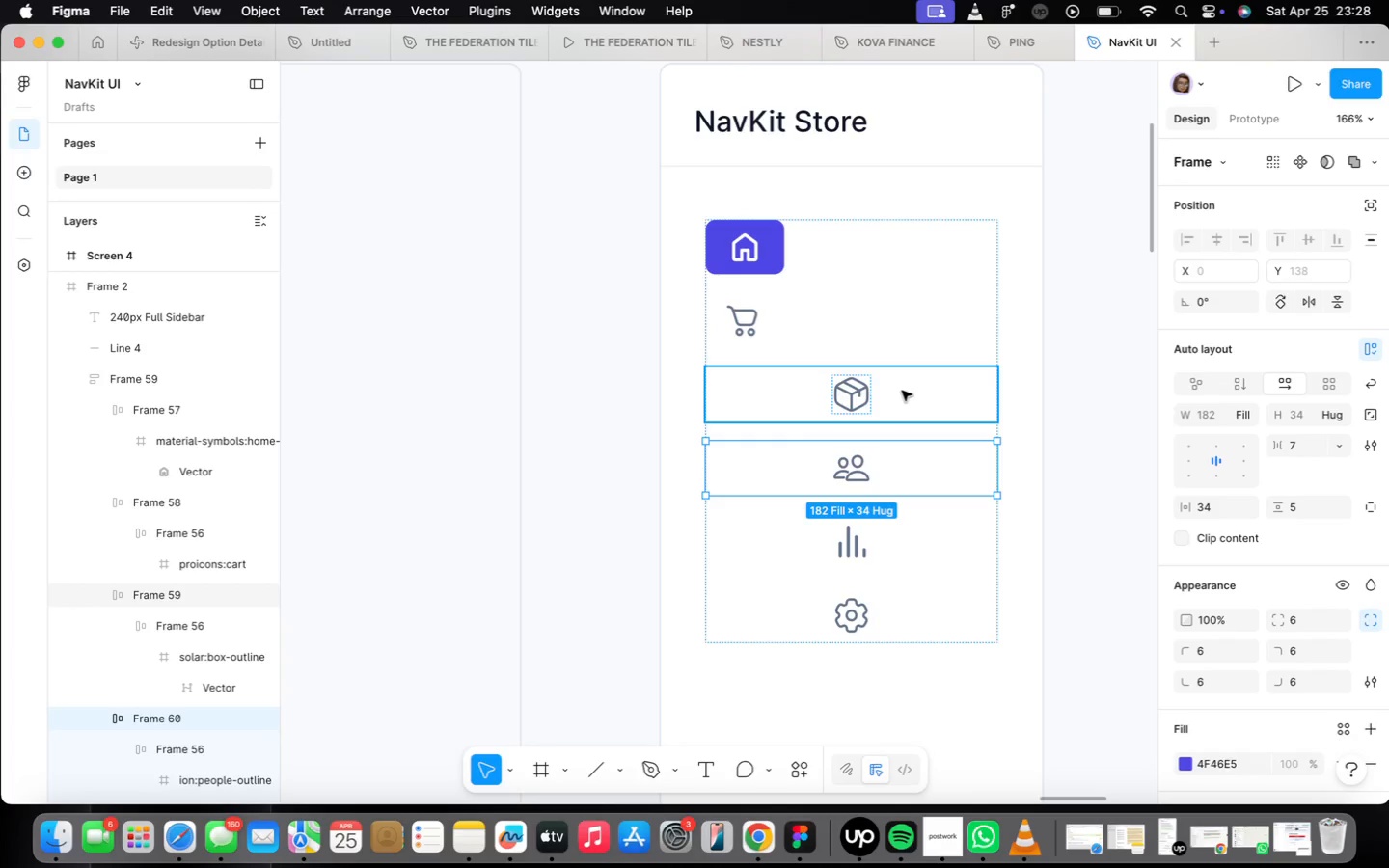 
key(Shift+ShiftLeft)
 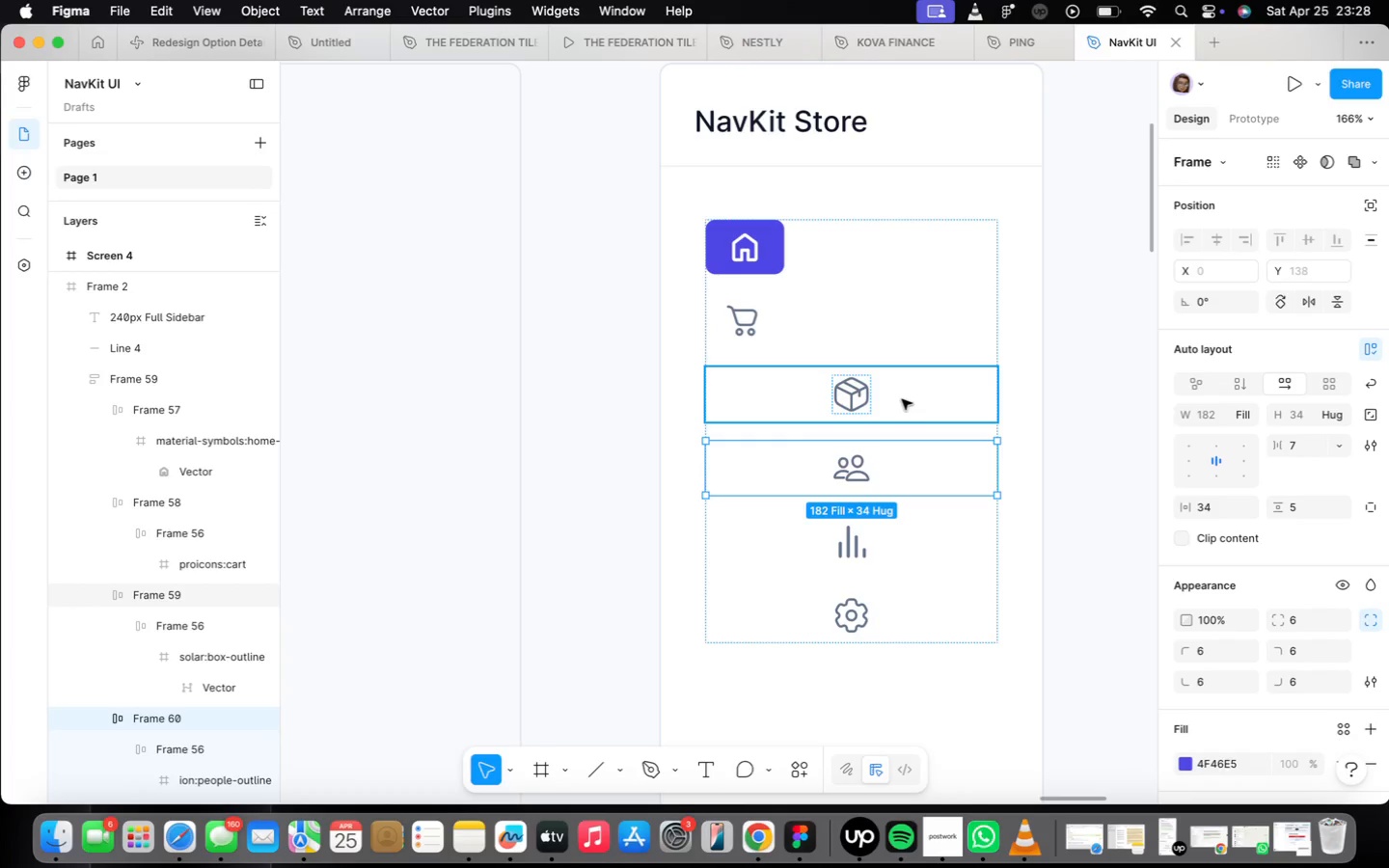 
hold_key(key=ShiftLeft, duration=2.98)
left_click([932, 544])
 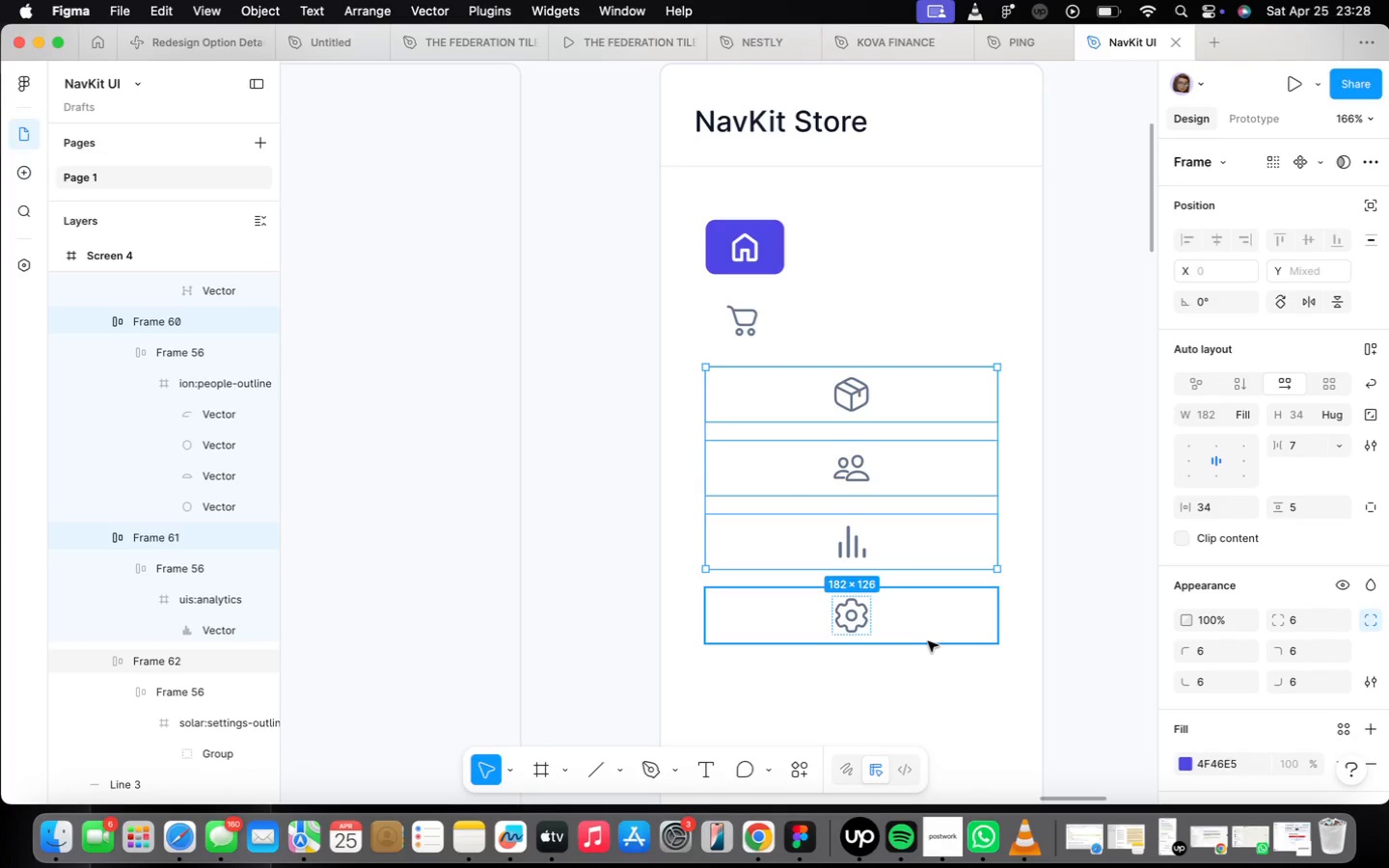 
left_click([929, 640])
 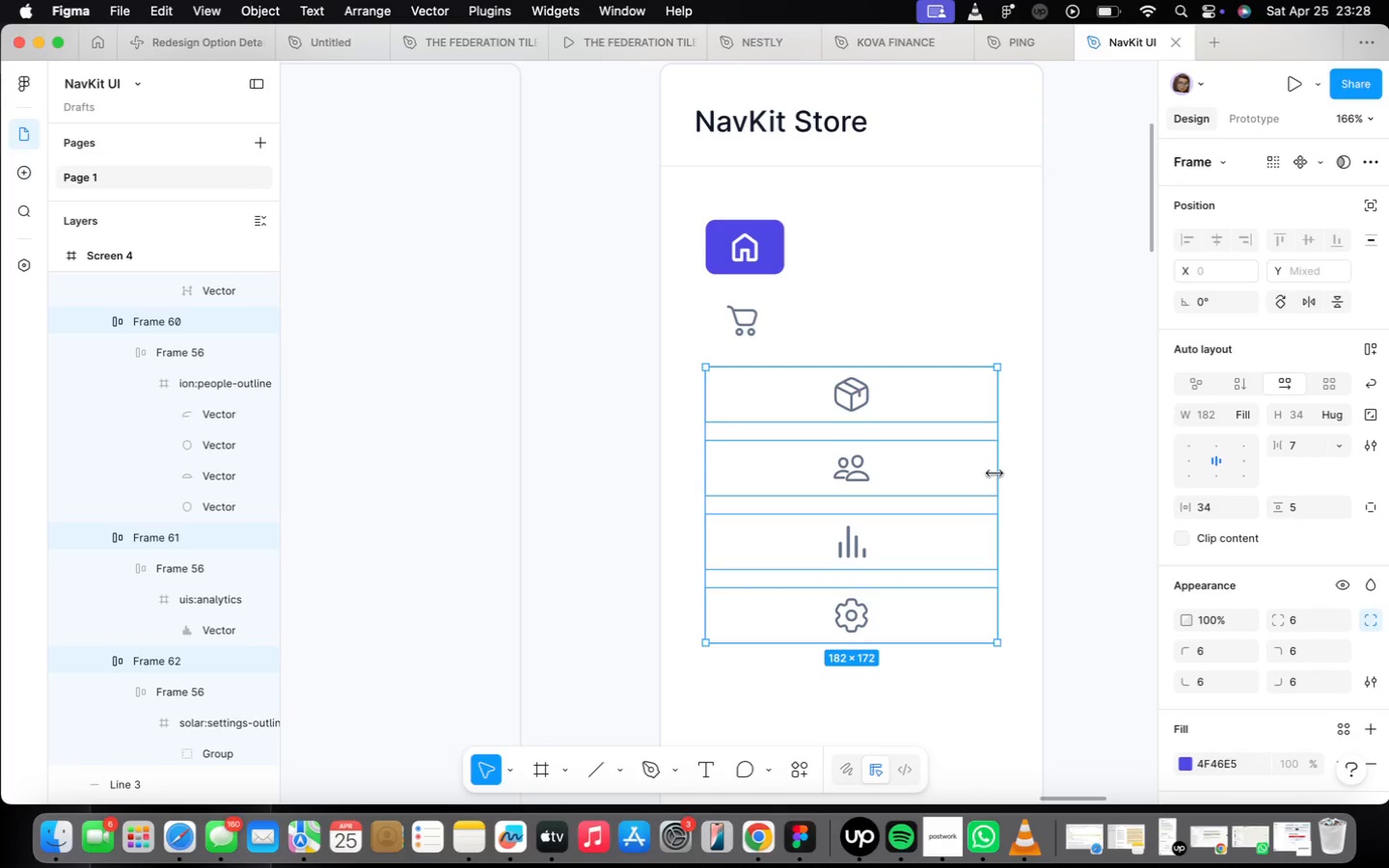 
left_click_drag(start_coordinate=[994, 474], to_coordinate=[784, 465])
 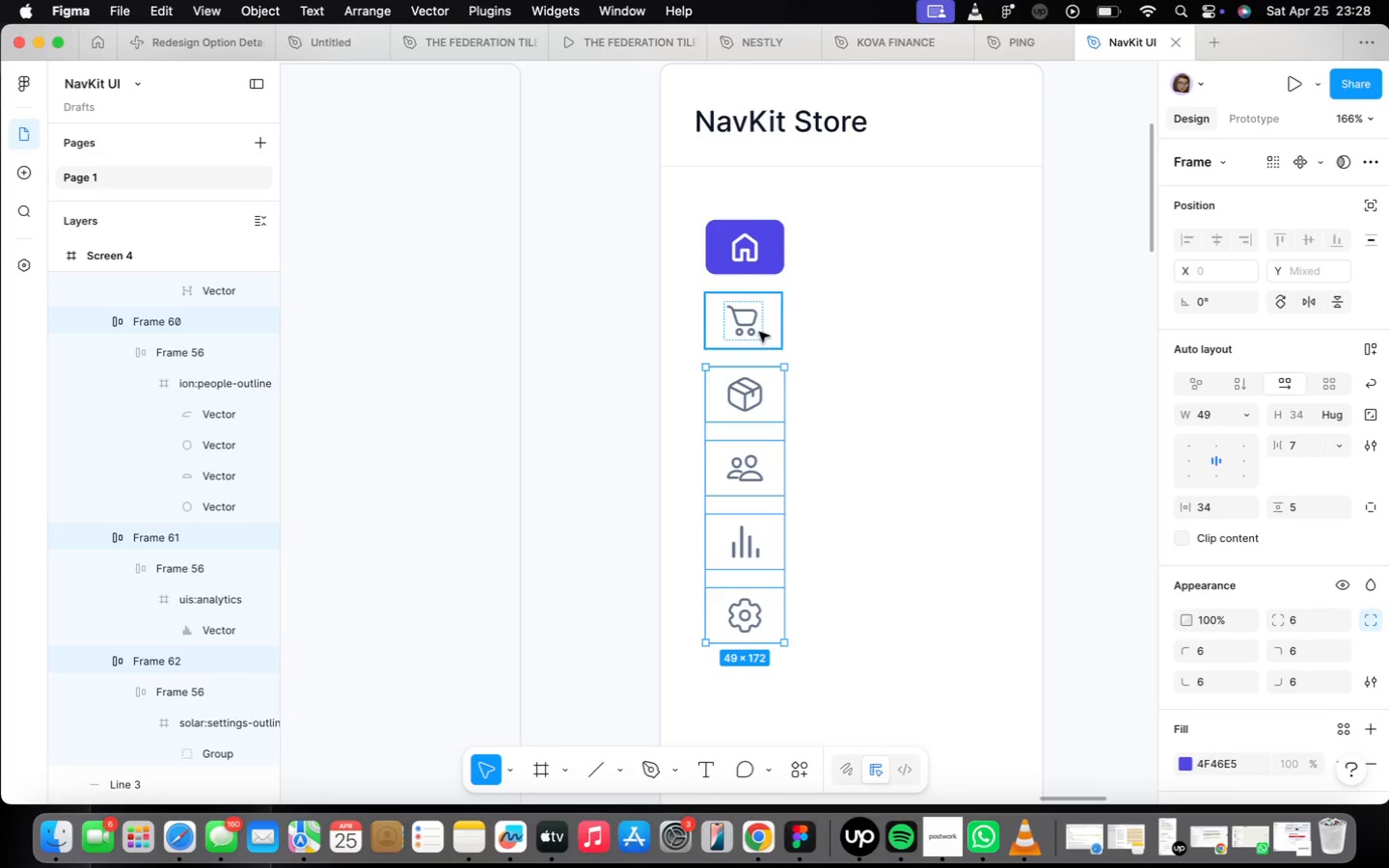 
left_click([759, 333])
 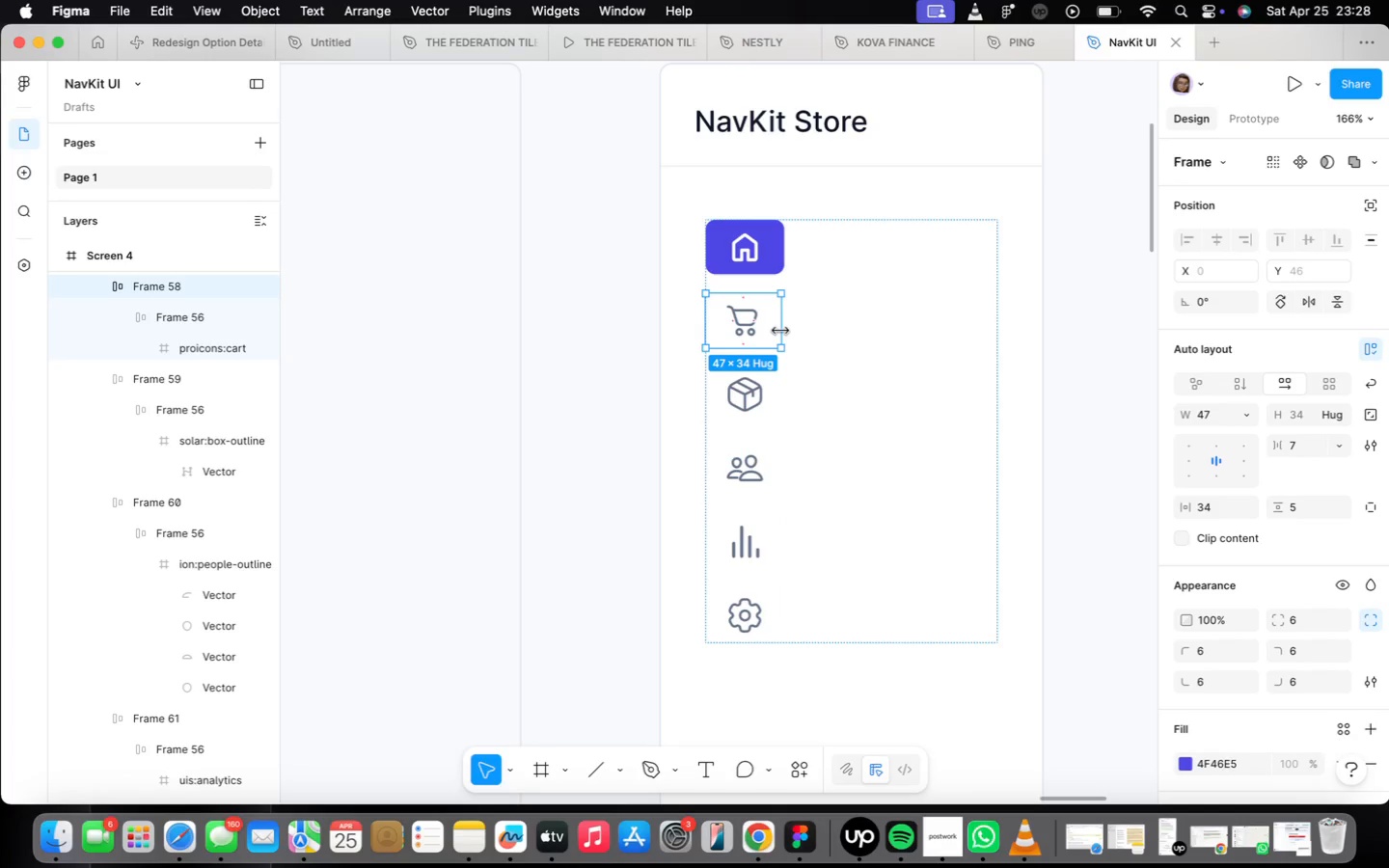 
left_click_drag(start_coordinate=[780, 331], to_coordinate=[787, 336])
 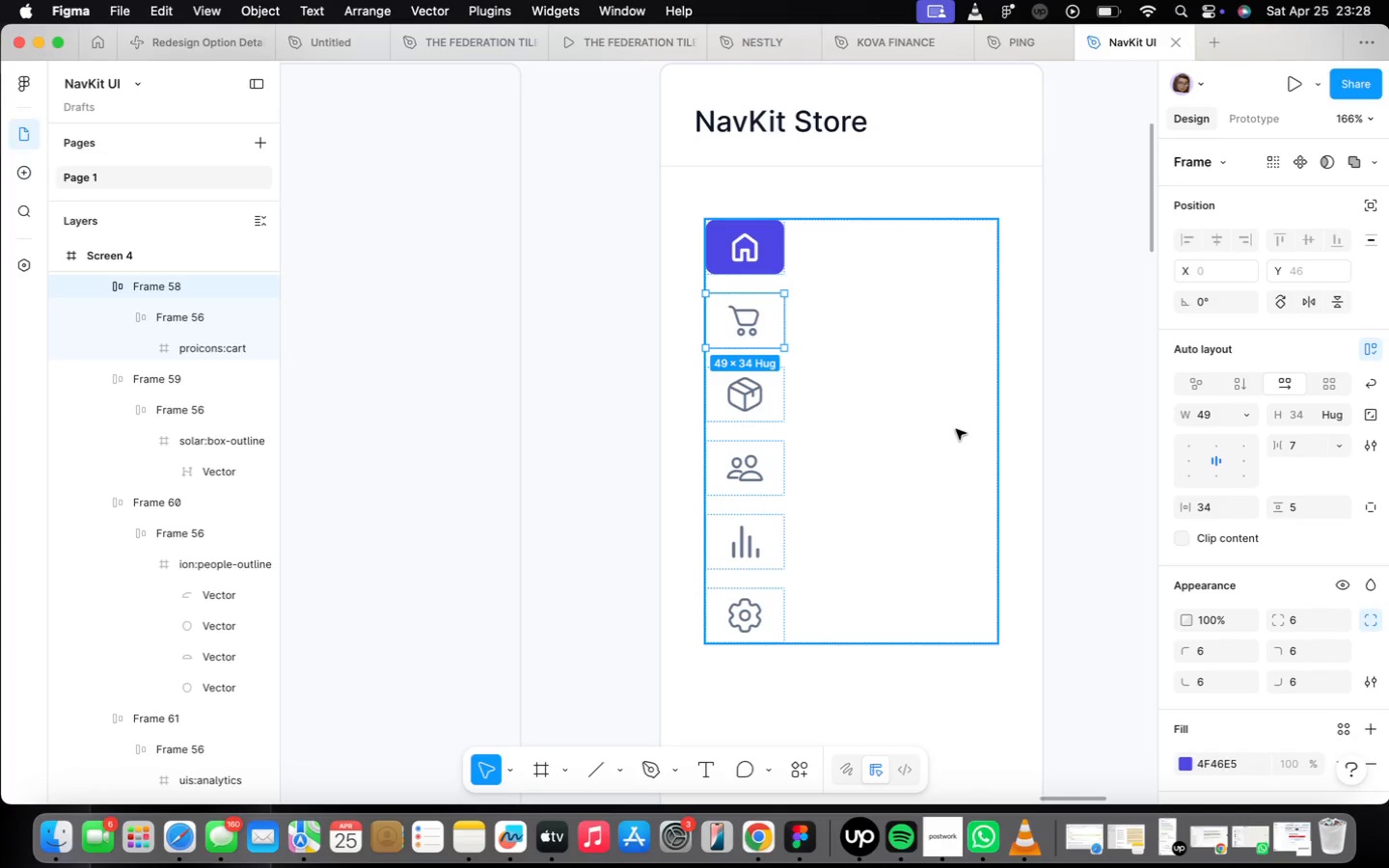 
left_click([956, 429])
 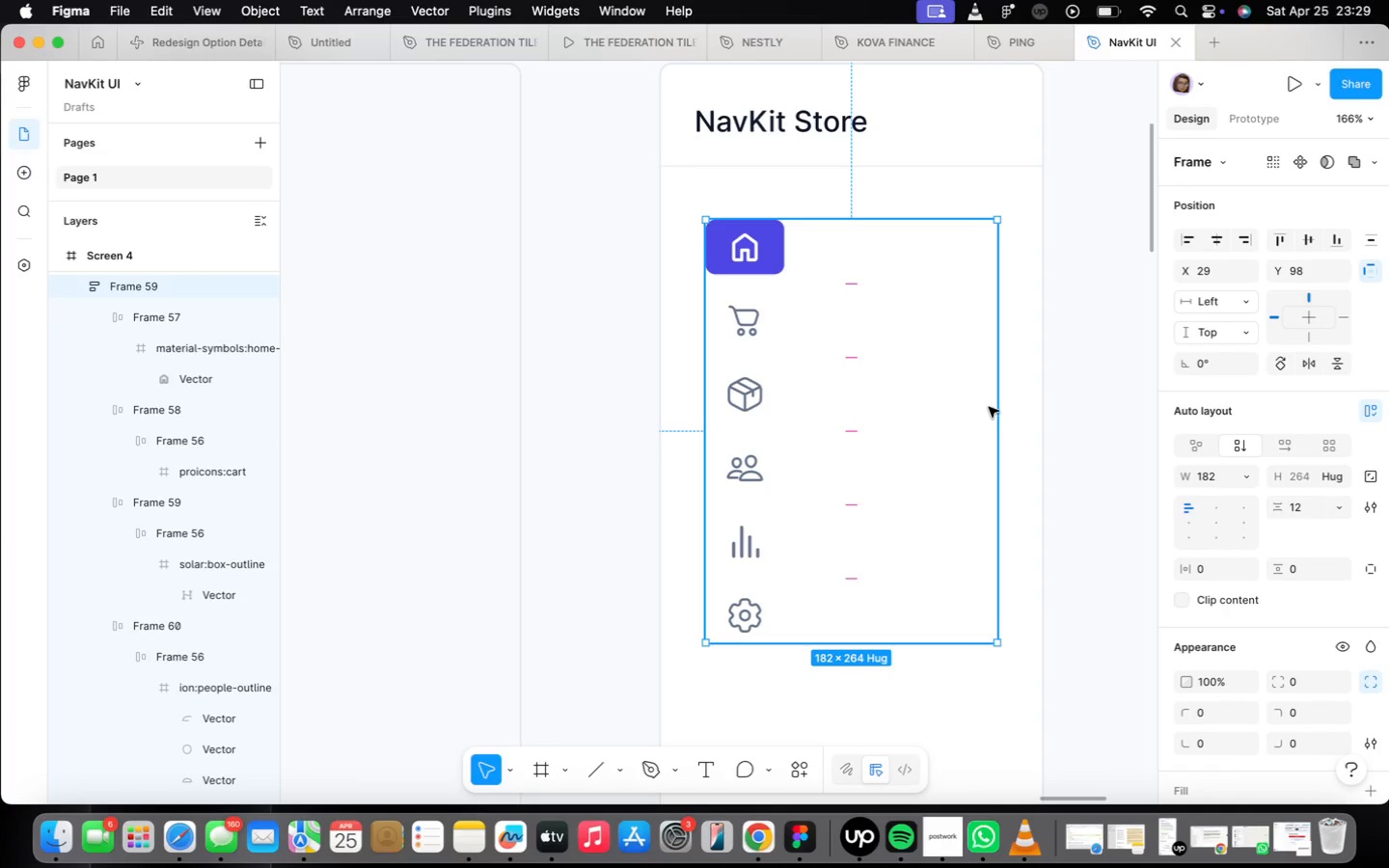 
left_click_drag(start_coordinate=[996, 411], to_coordinate=[785, 389])
 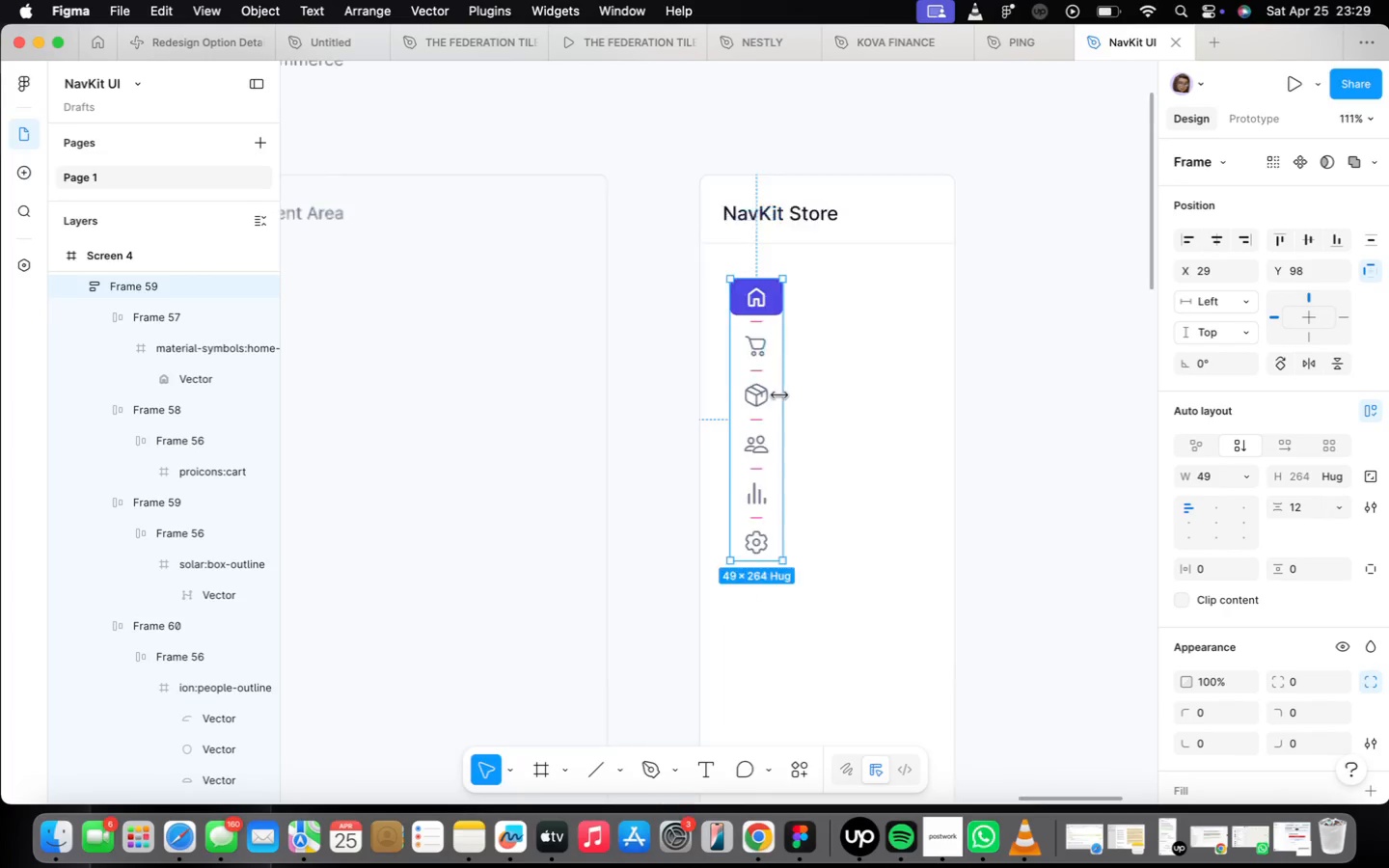 
scroll: coordinate [779, 394], scroll_direction: down, amount: 10.0
 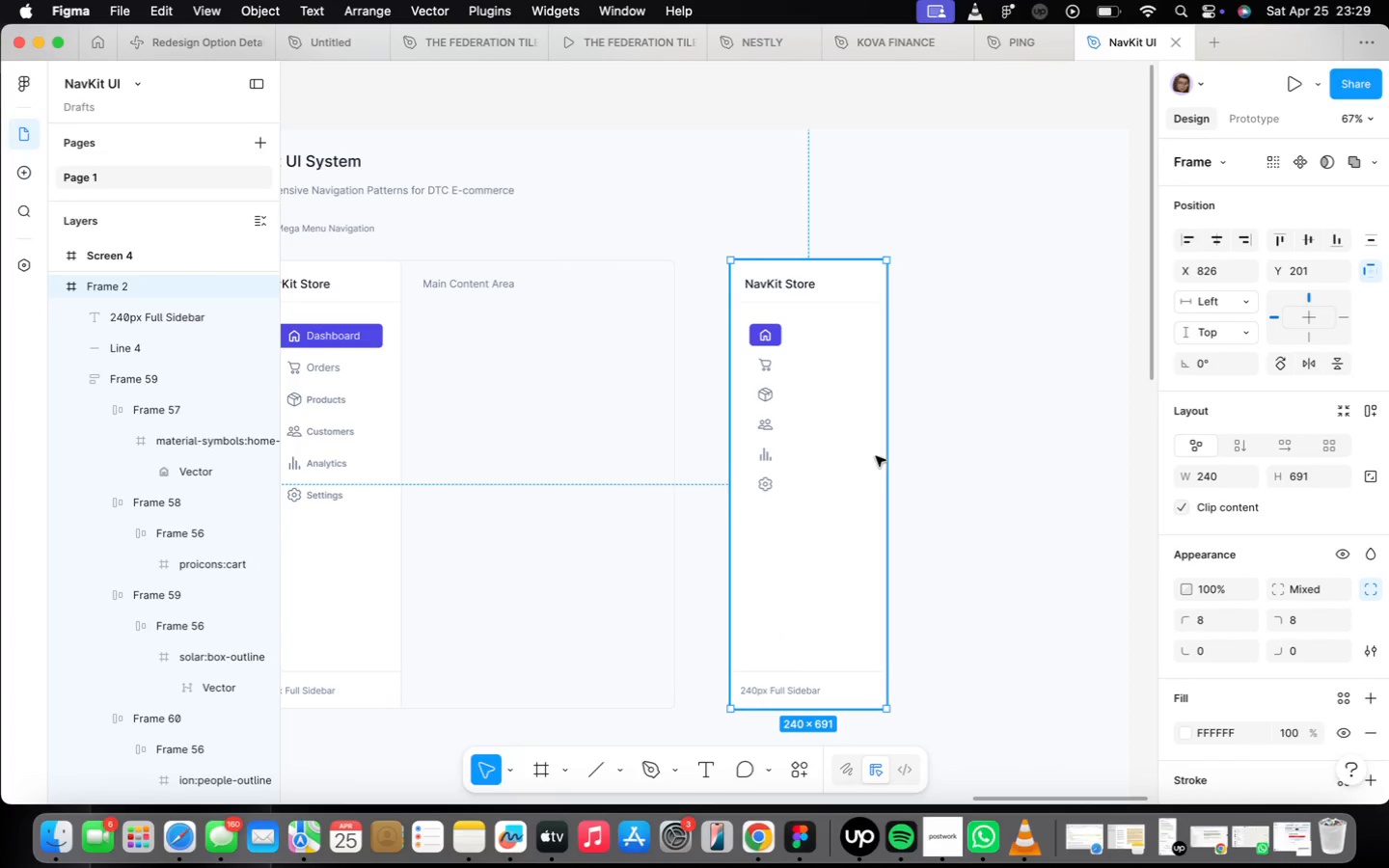 
left_click_drag(start_coordinate=[883, 454], to_coordinate=[791, 480])
 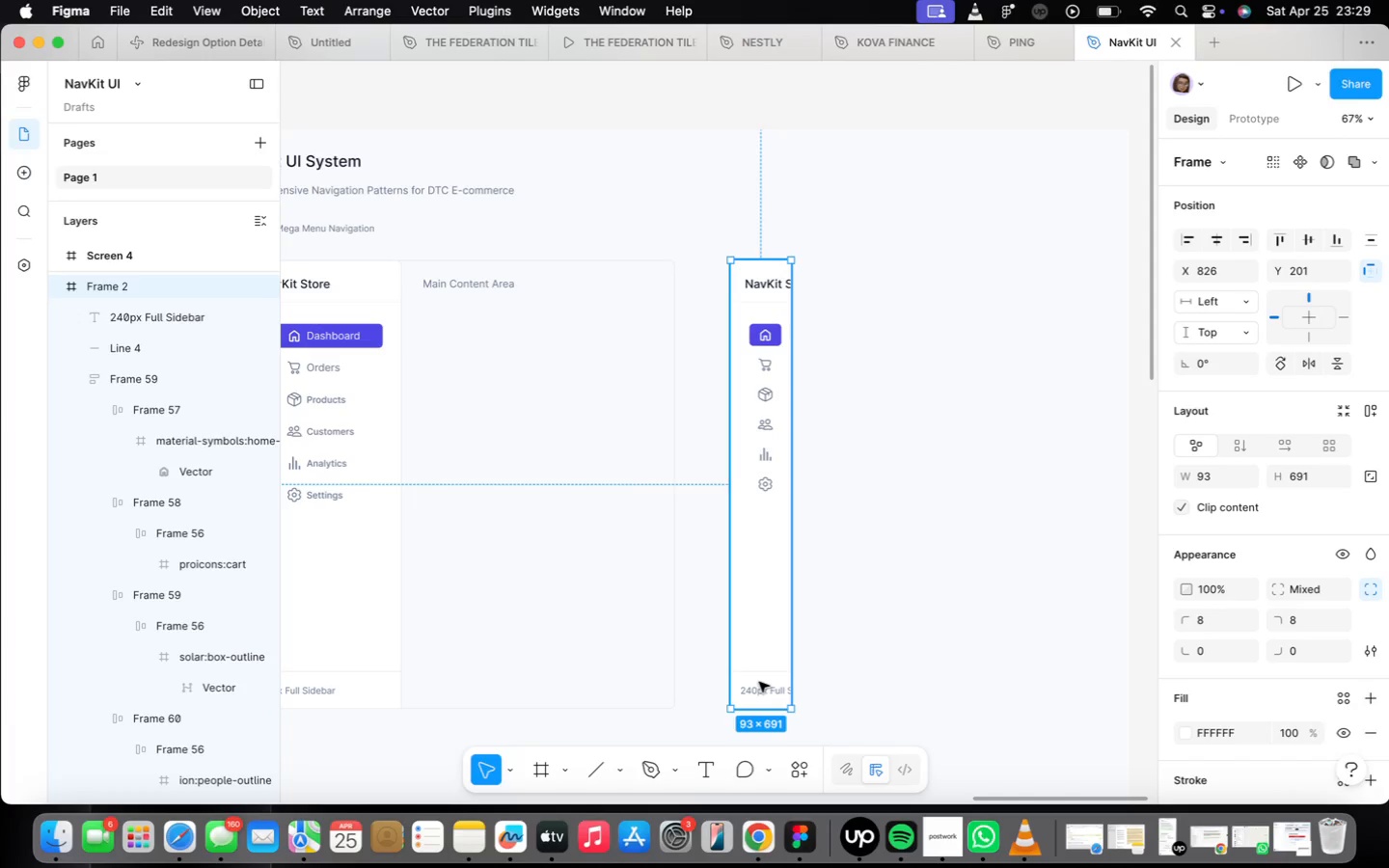 
left_click([759, 682])
 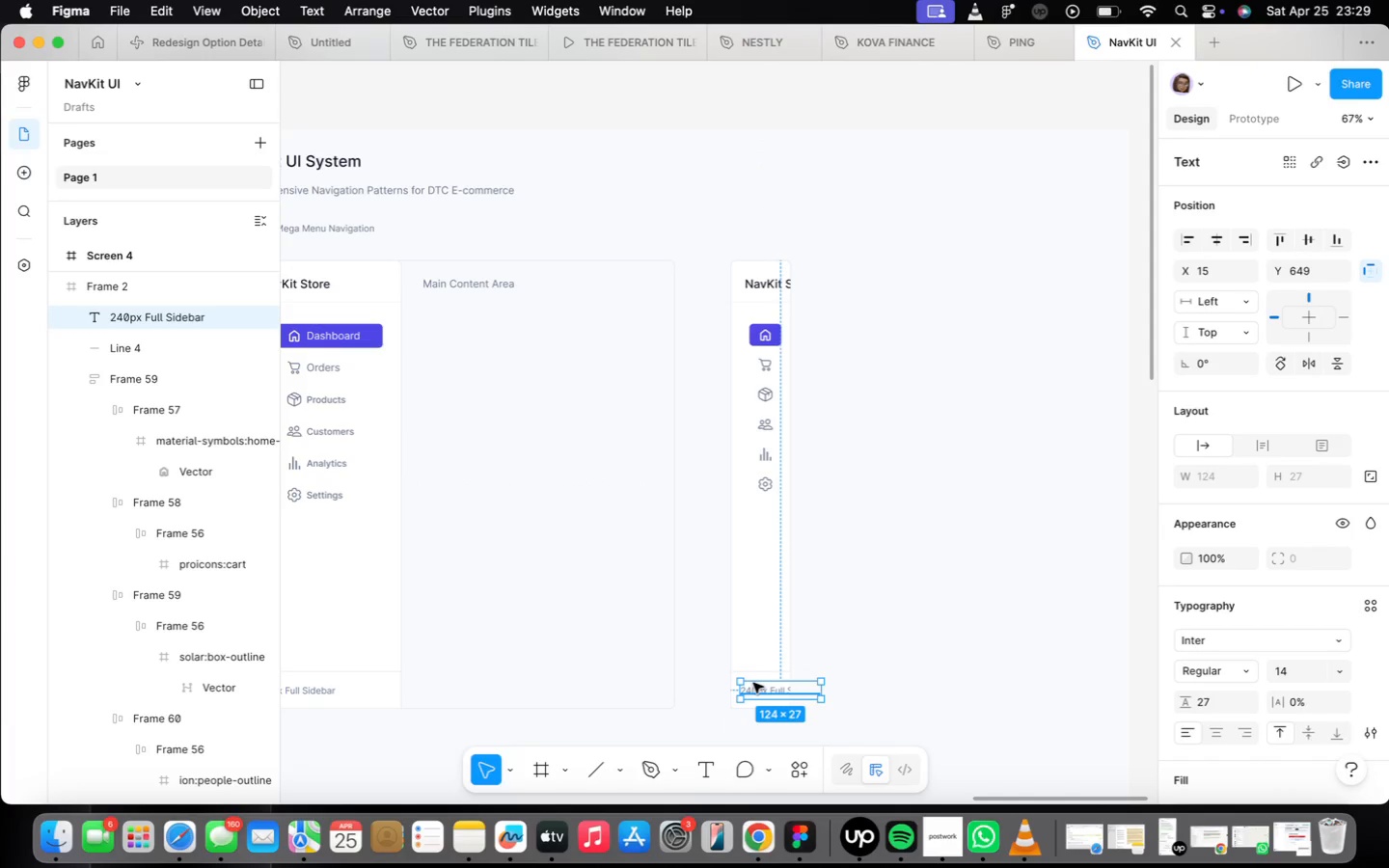 
scroll: coordinate [754, 686], scroll_direction: up, amount: 8.0
 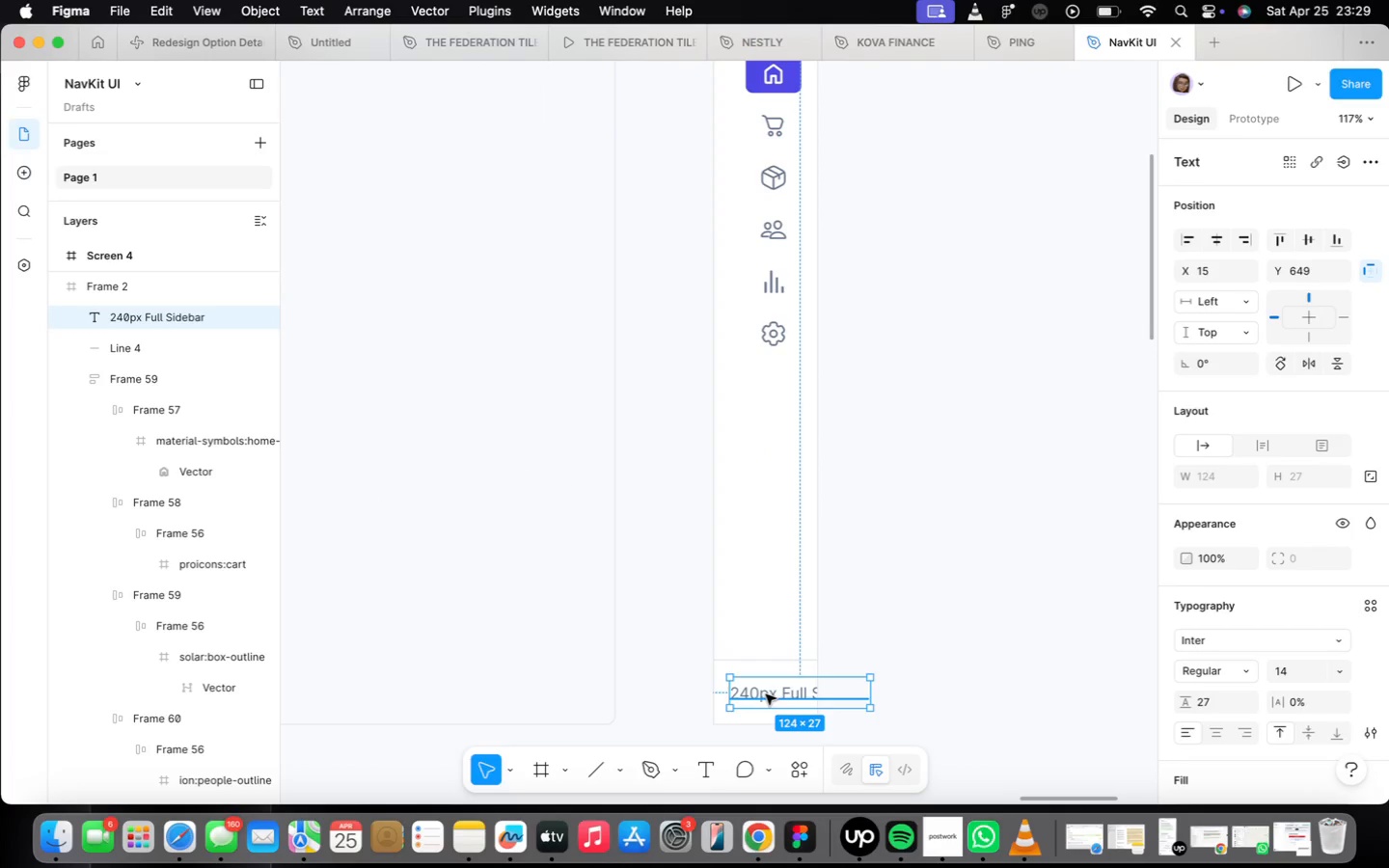 
scroll: coordinate [767, 695], scroll_direction: down, amount: 2.0
 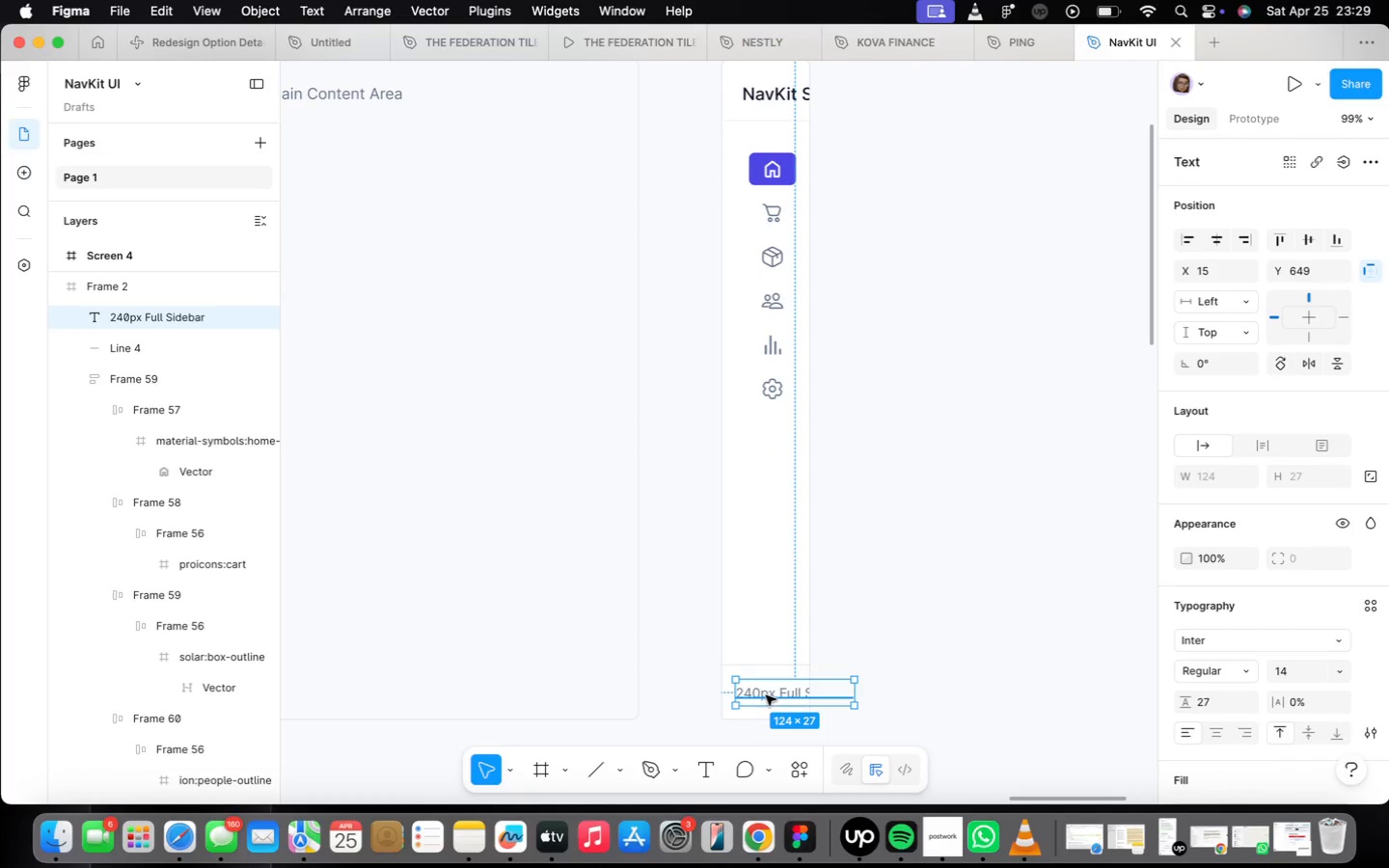 
double_click([766, 695])
 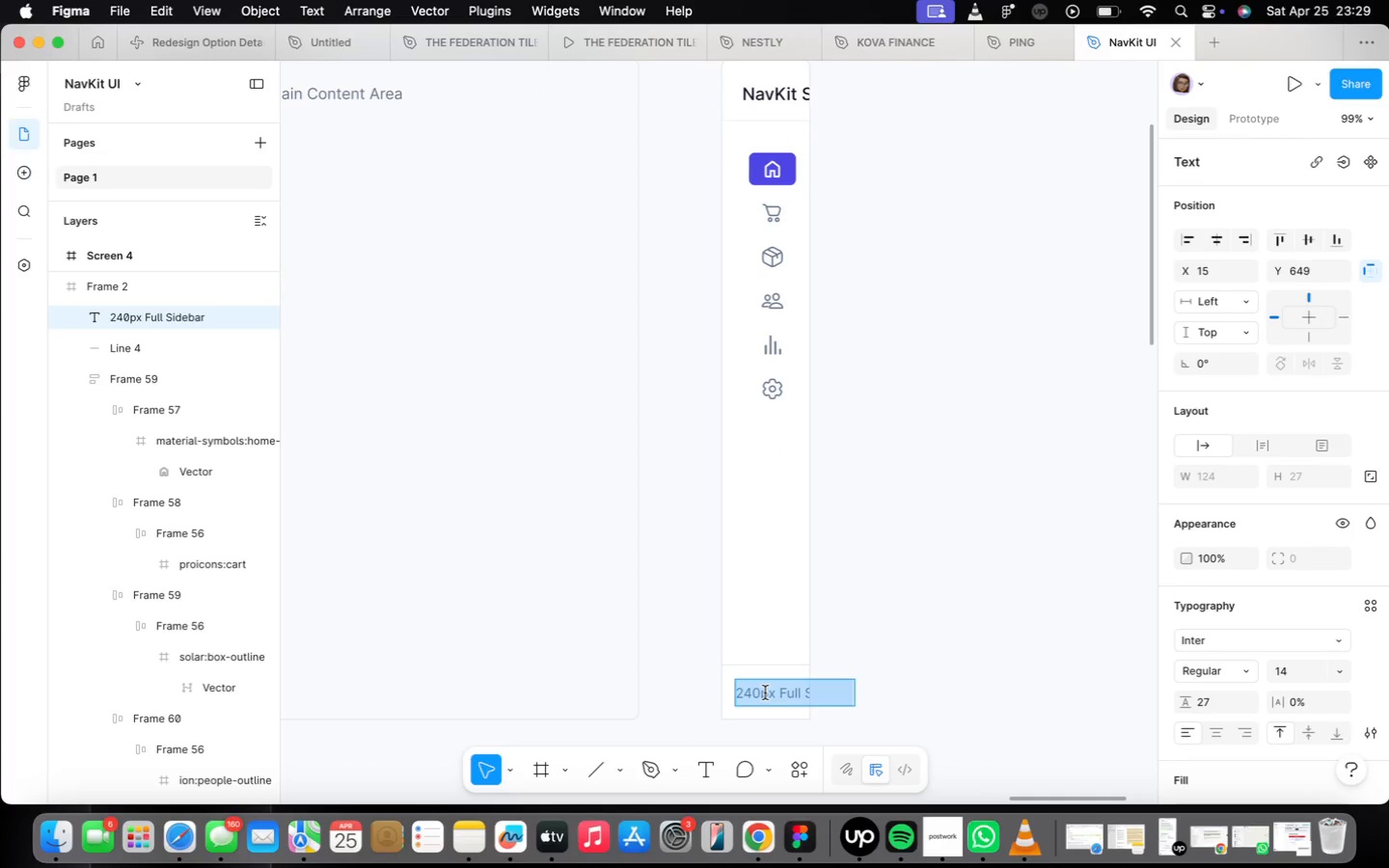 
type(64)
 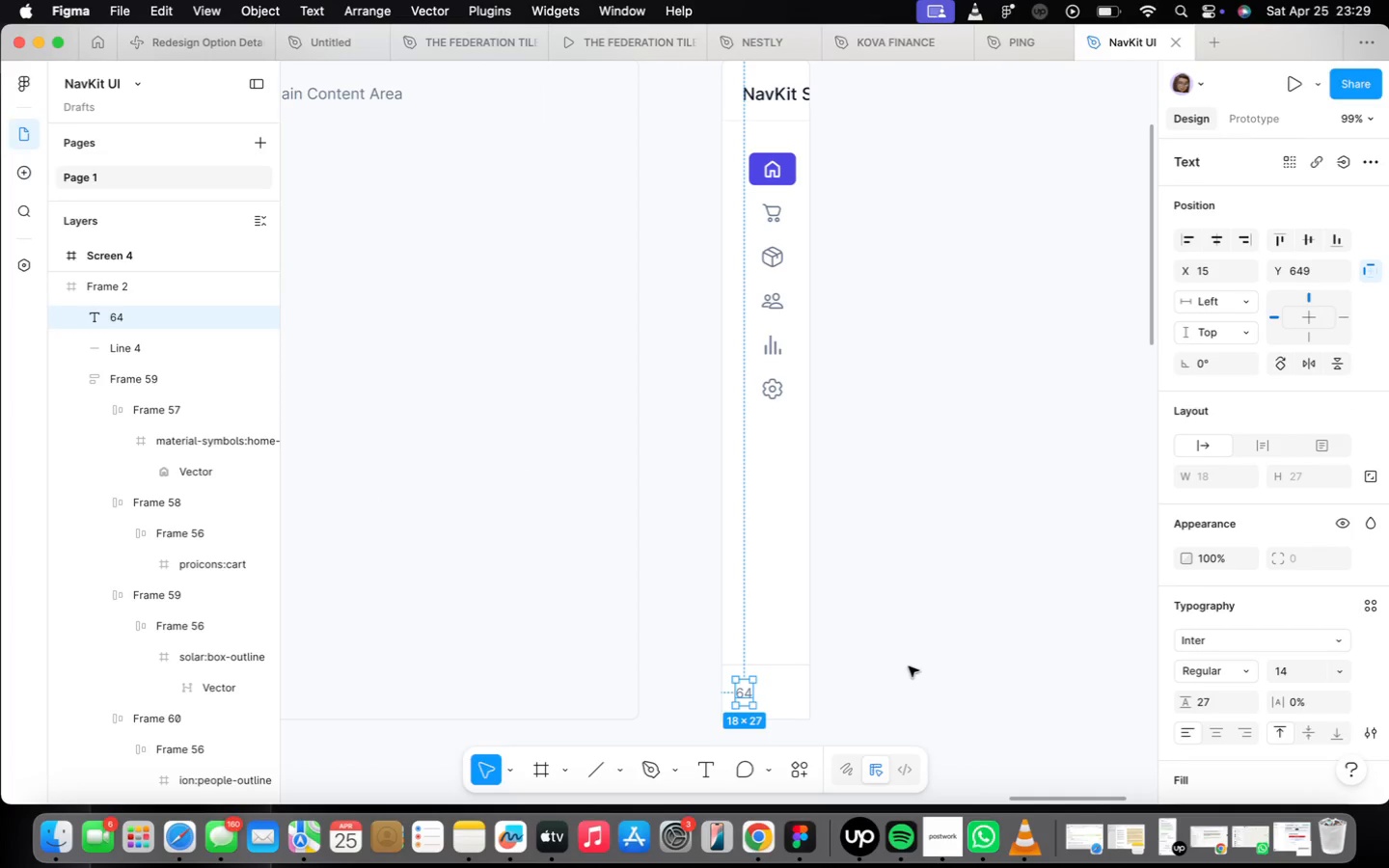 
key(Backspace)
 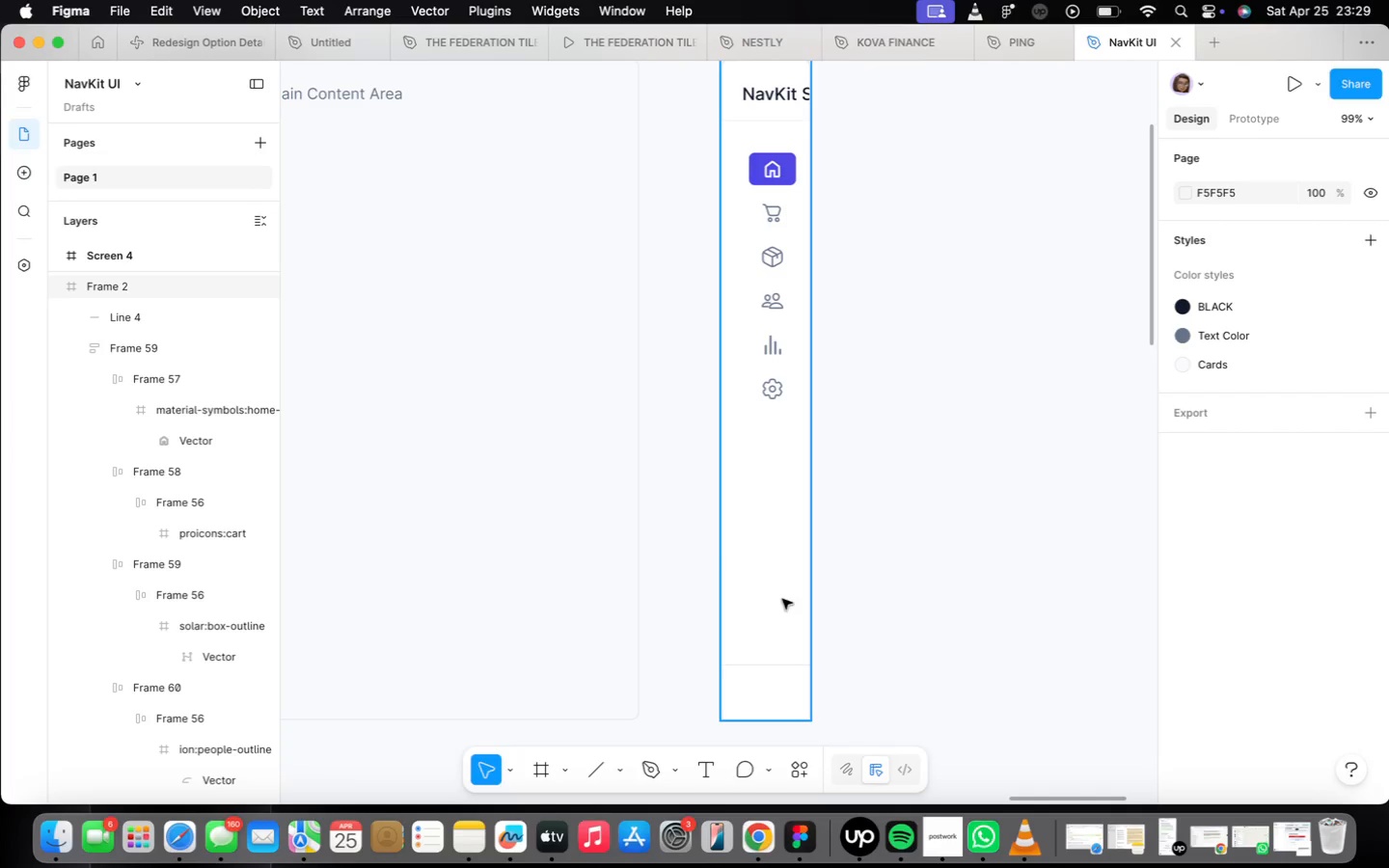 
left_click([782, 598])
 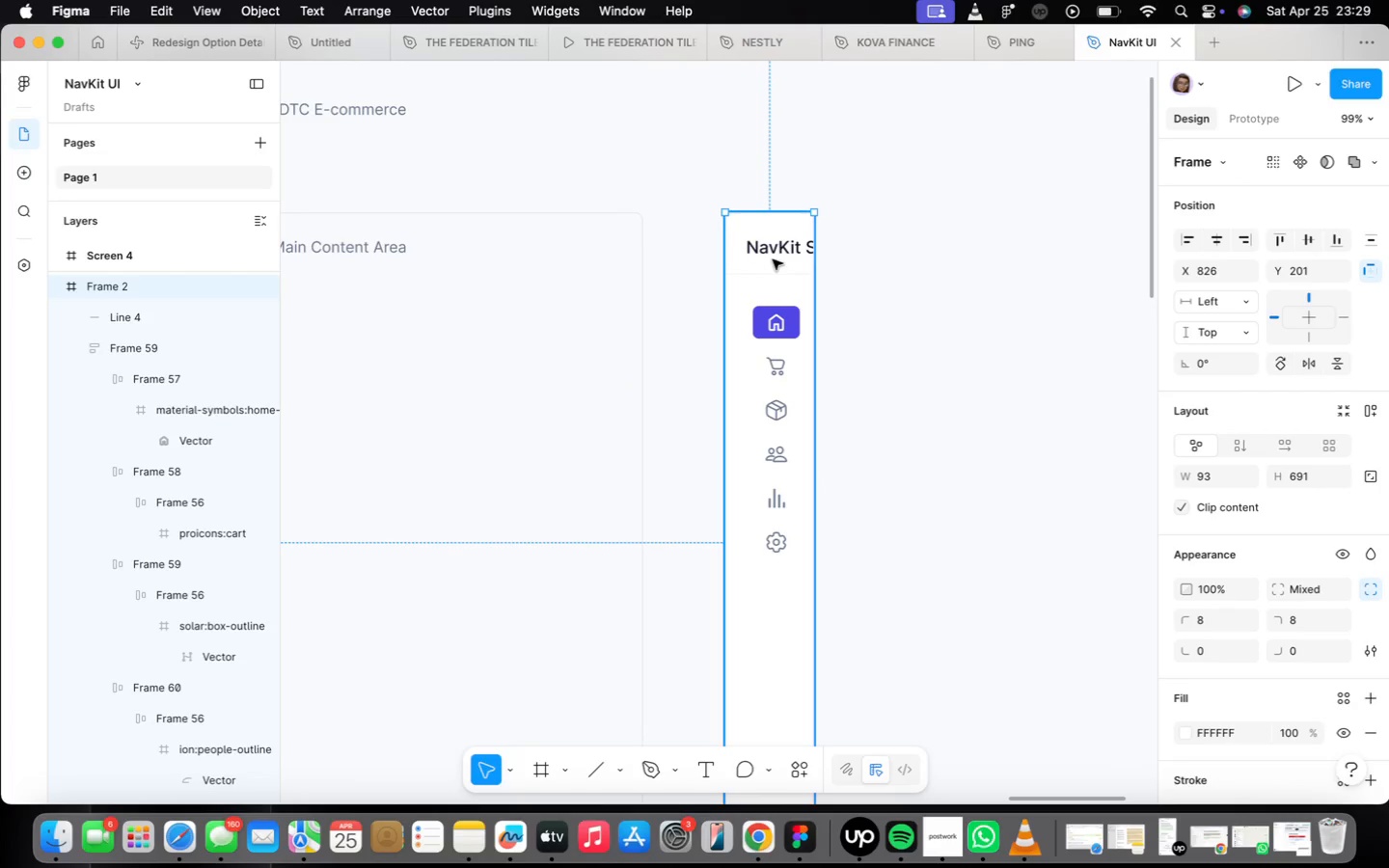 
wait(6.42)
 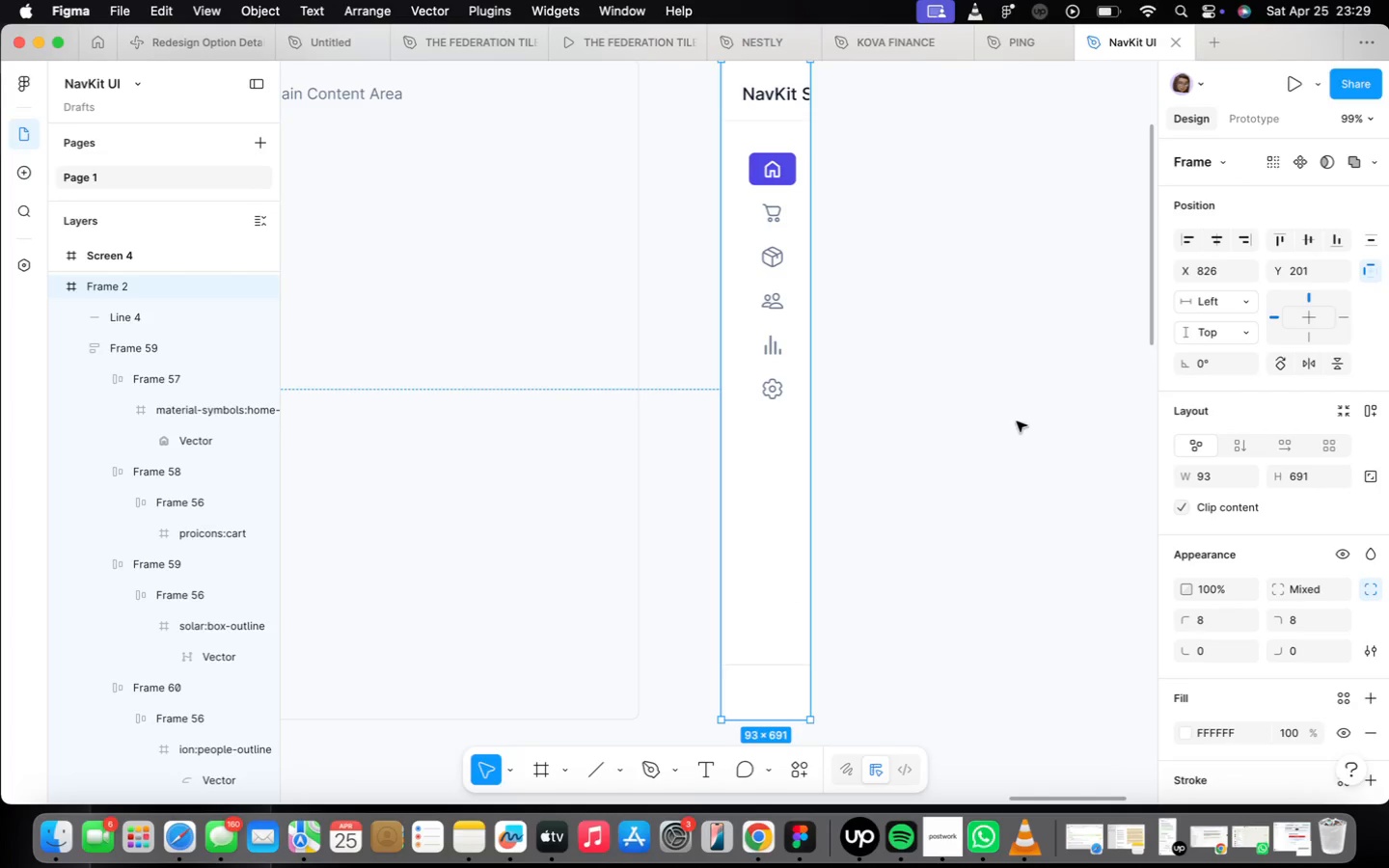 
key(Backspace)
 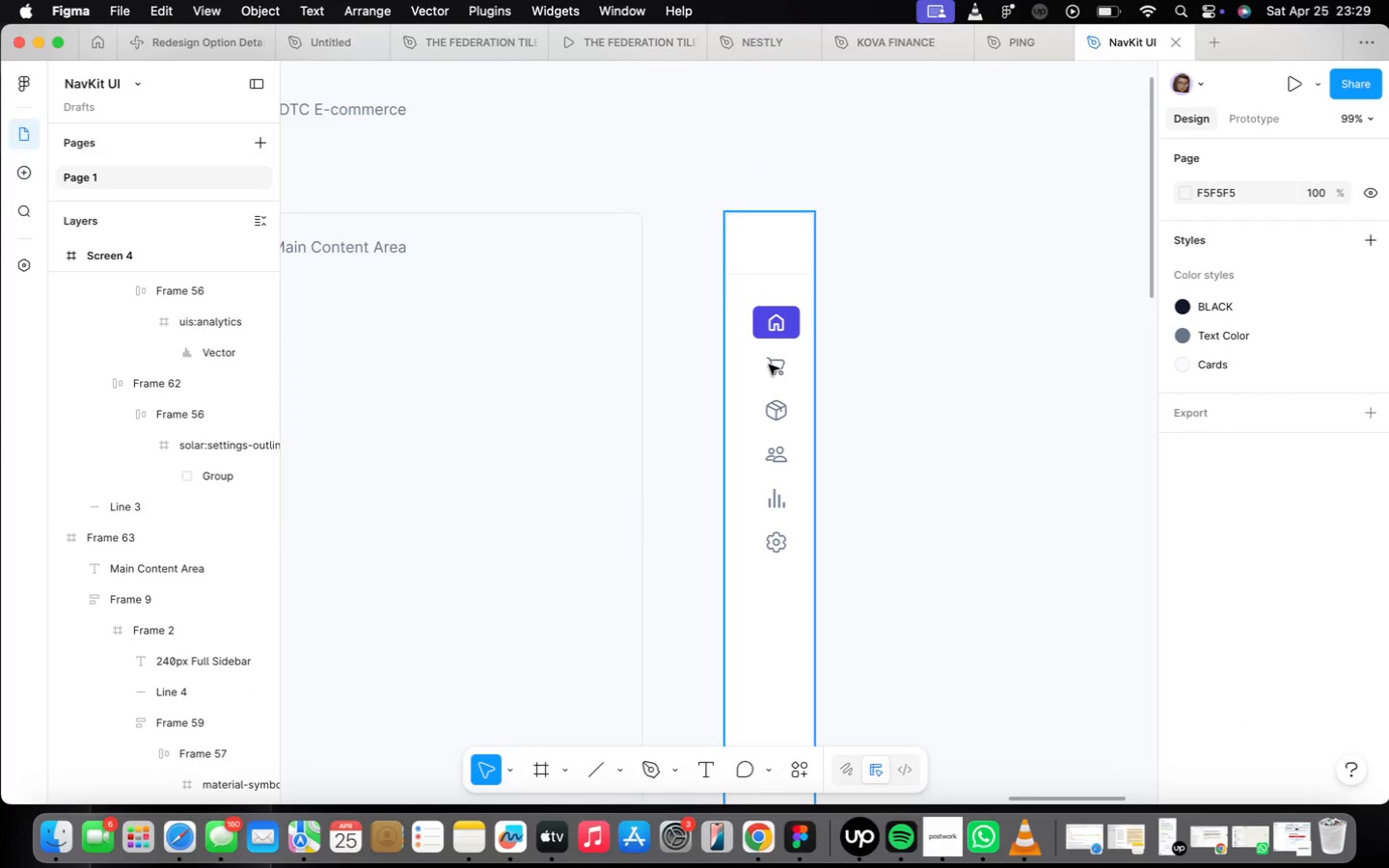 
double_click([771, 366])
 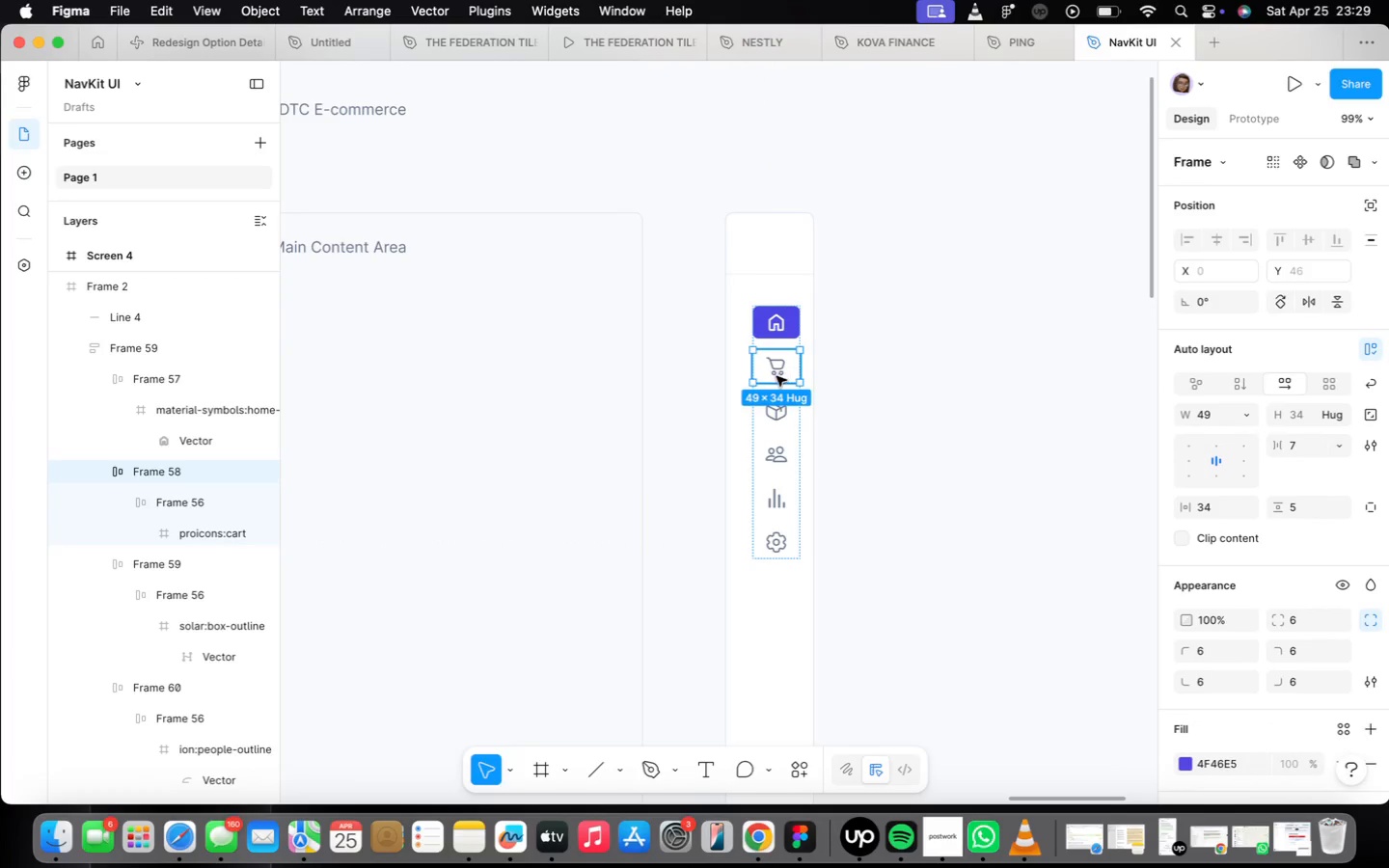 
hold_key(key=OptionLeft, duration=0.56)
 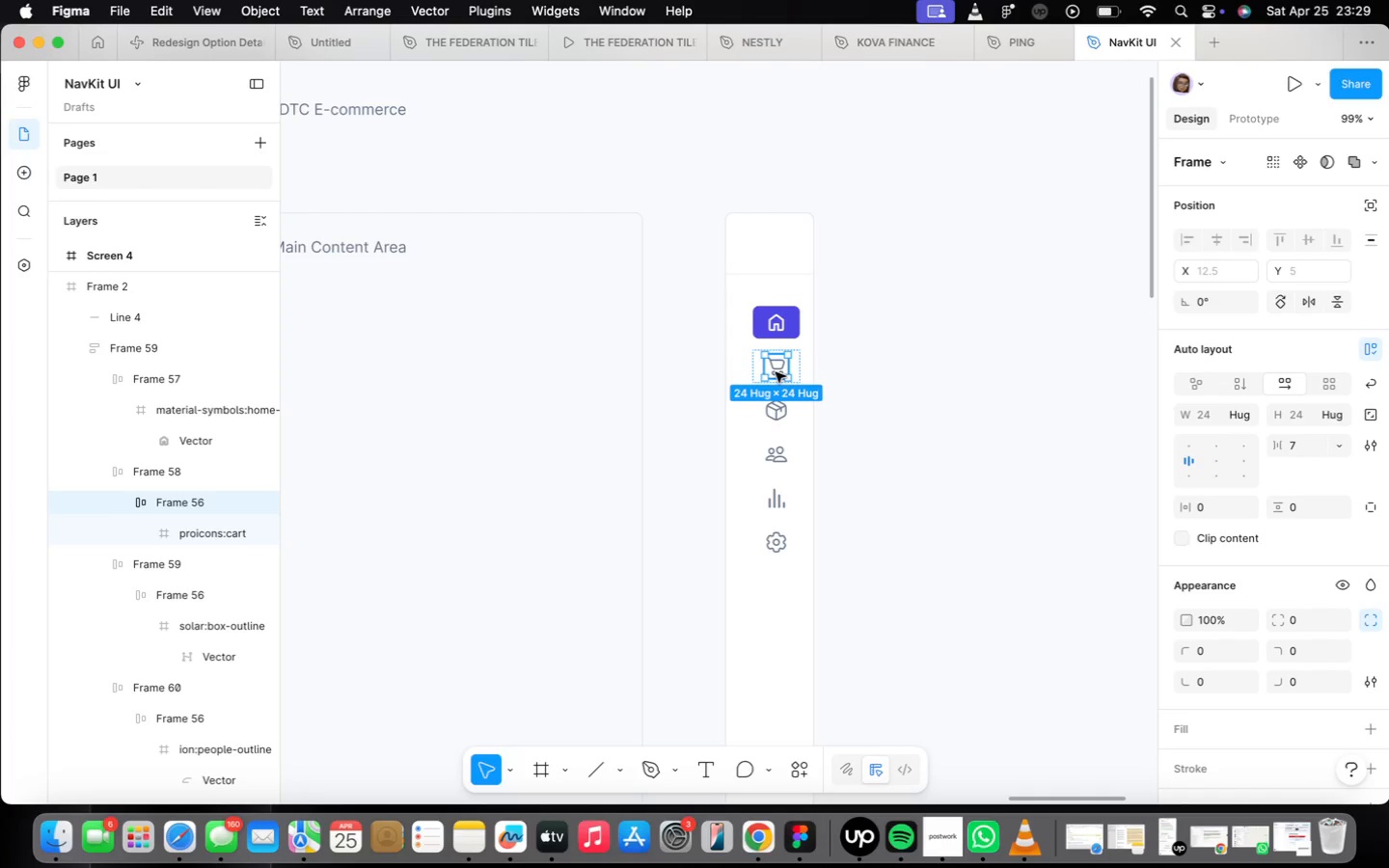 
hold_key(key=OptionLeft, duration=3.11)
left_click_drag(start_coordinate=[776, 371], to_coordinate=[761, 165])
 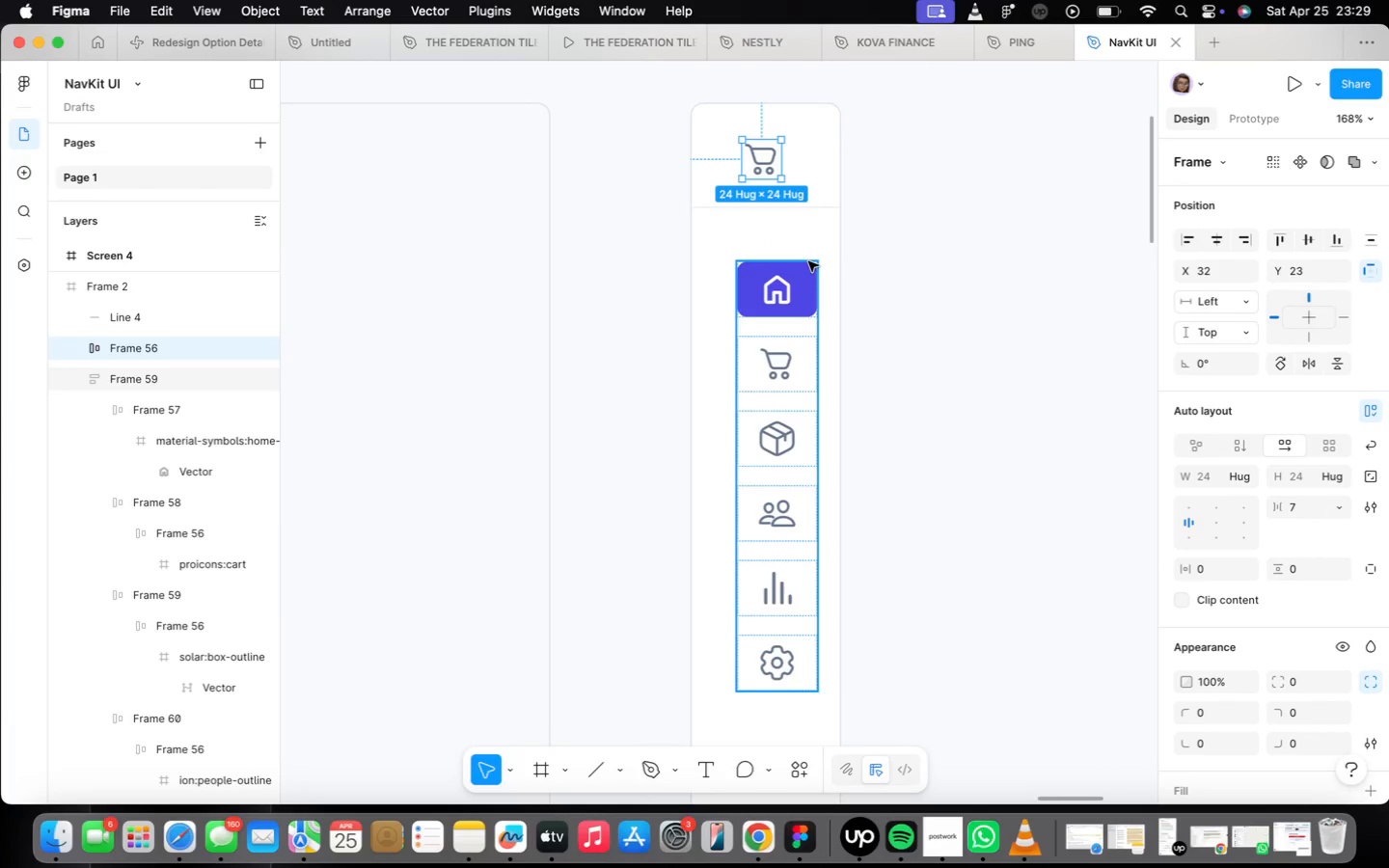 
scroll: coordinate [776, 370], scroll_direction: up, amount: 7.0
 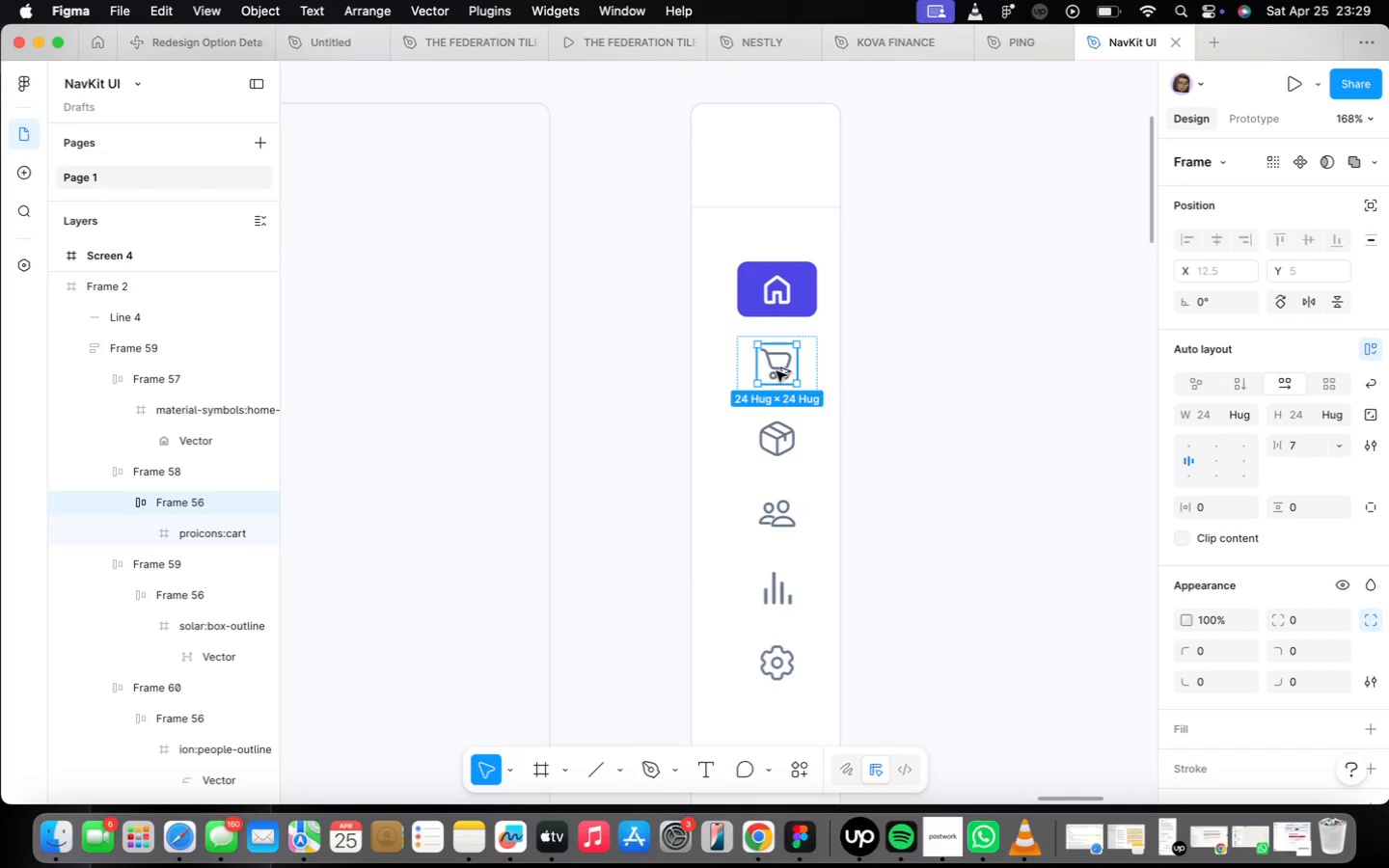 
scroll: coordinate [809, 256], scroll_direction: down, amount: 14.0
 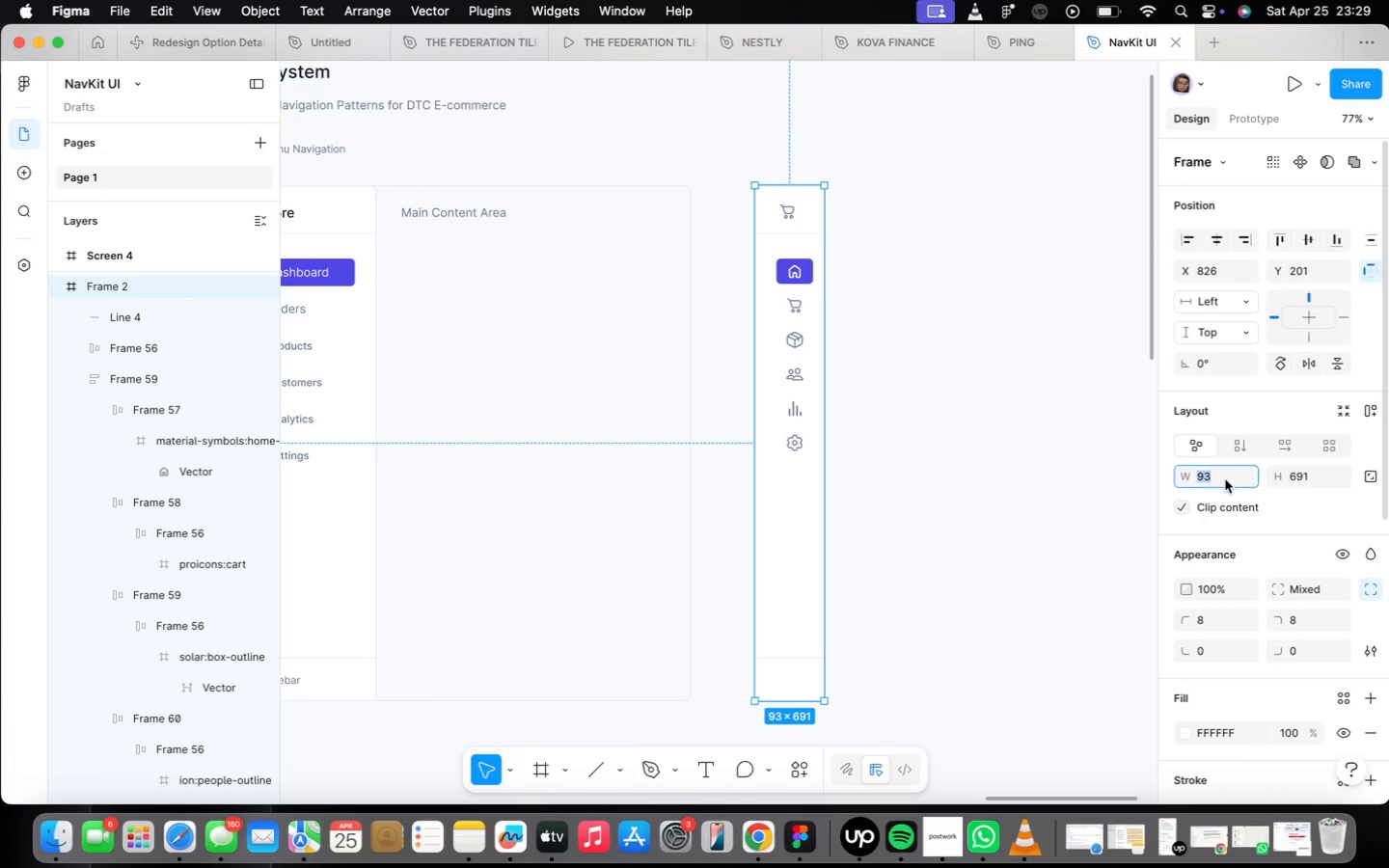 
type(64)
 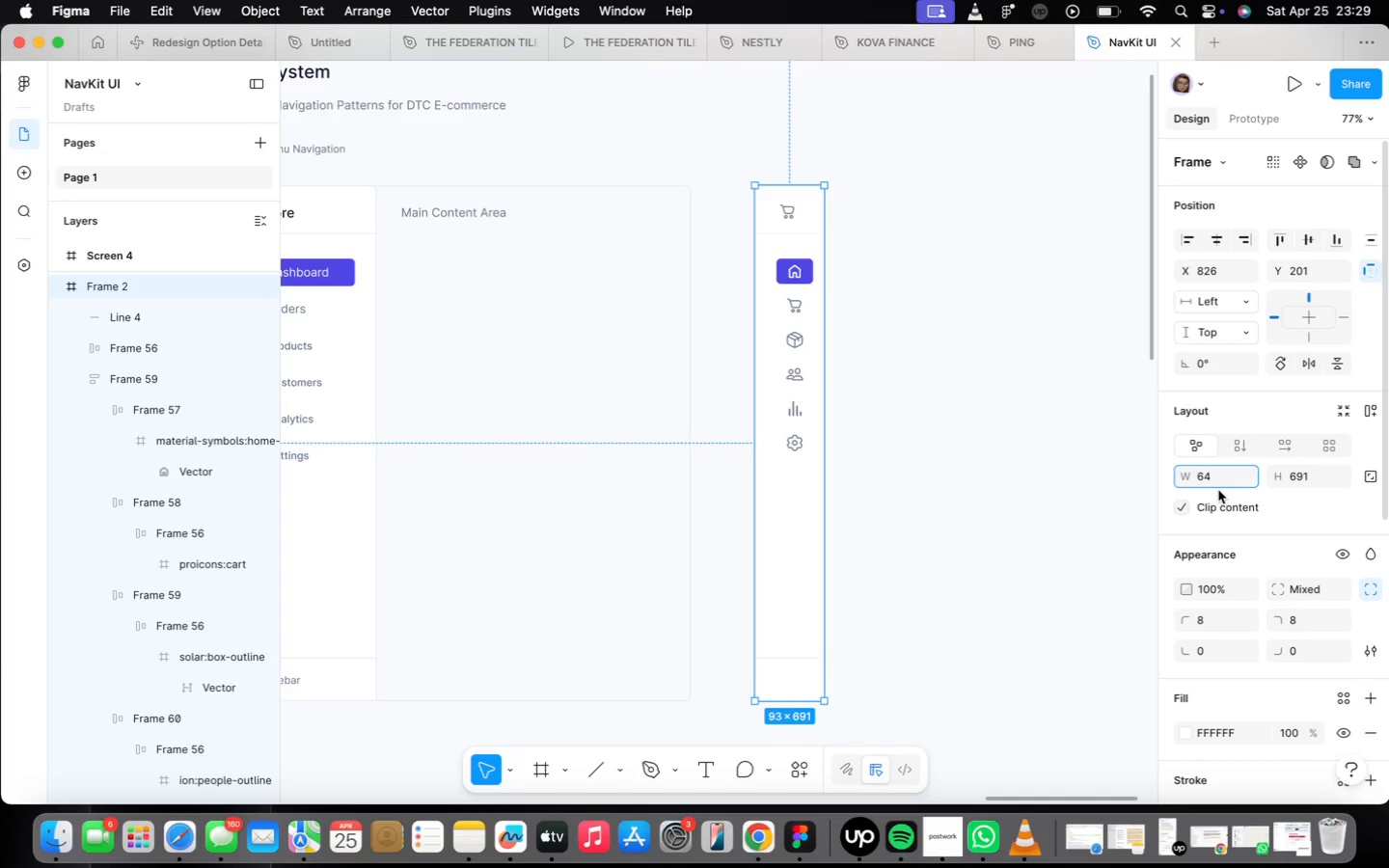 
key(Enter)
 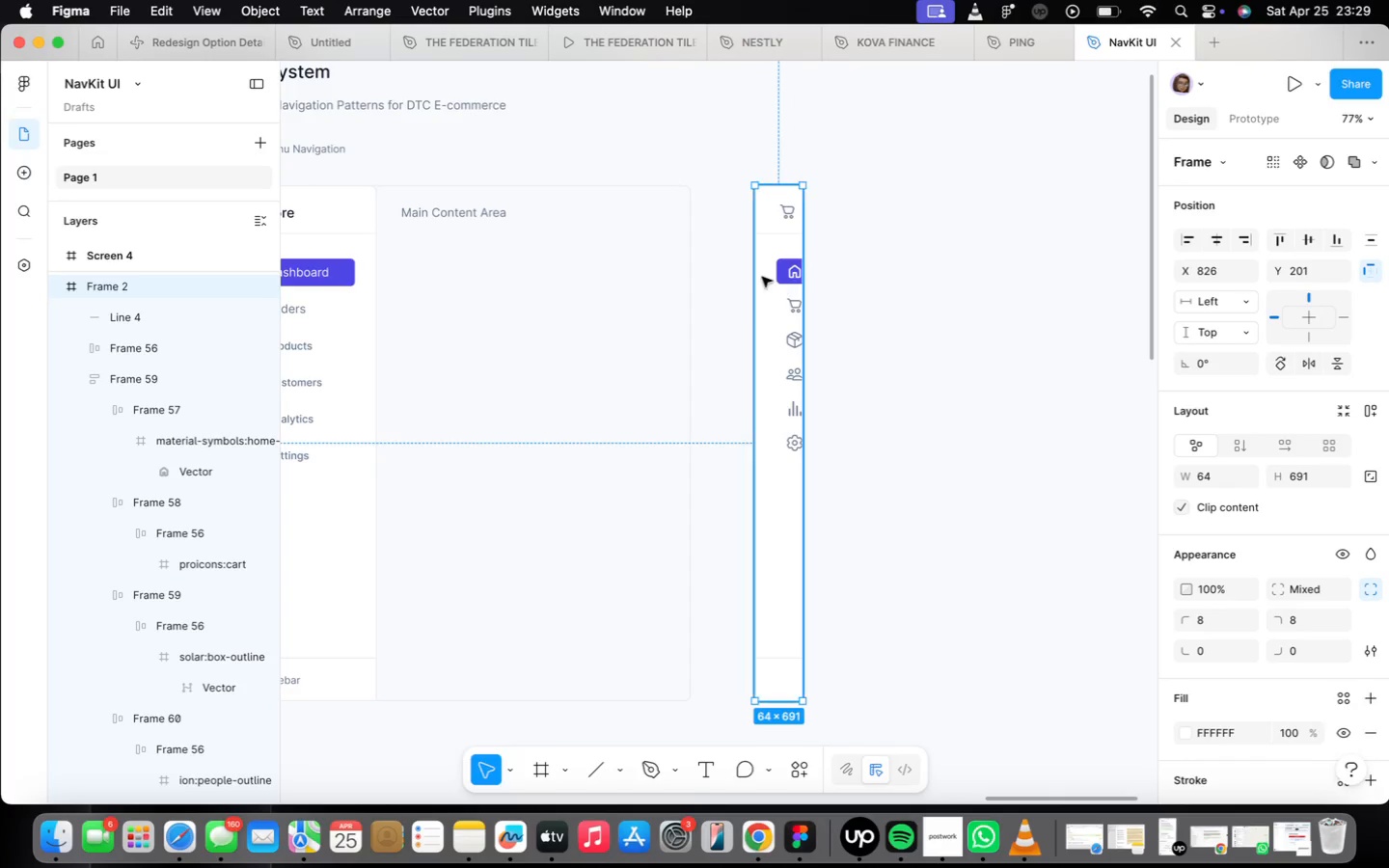 
scroll: coordinate [762, 277], scroll_direction: up, amount: 4.0
 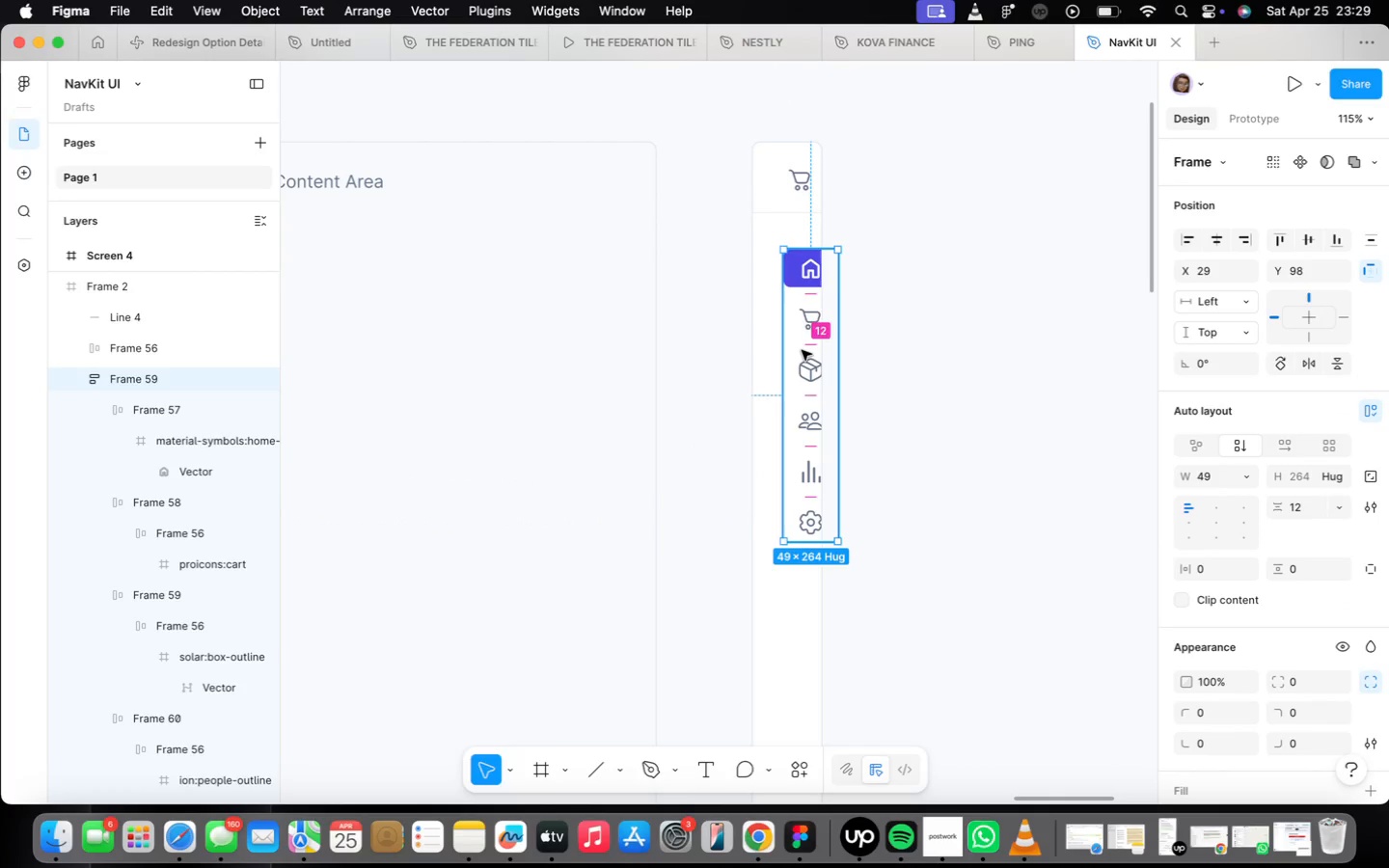 
left_click_drag(start_coordinate=[799, 345], to_coordinate=[777, 342])
 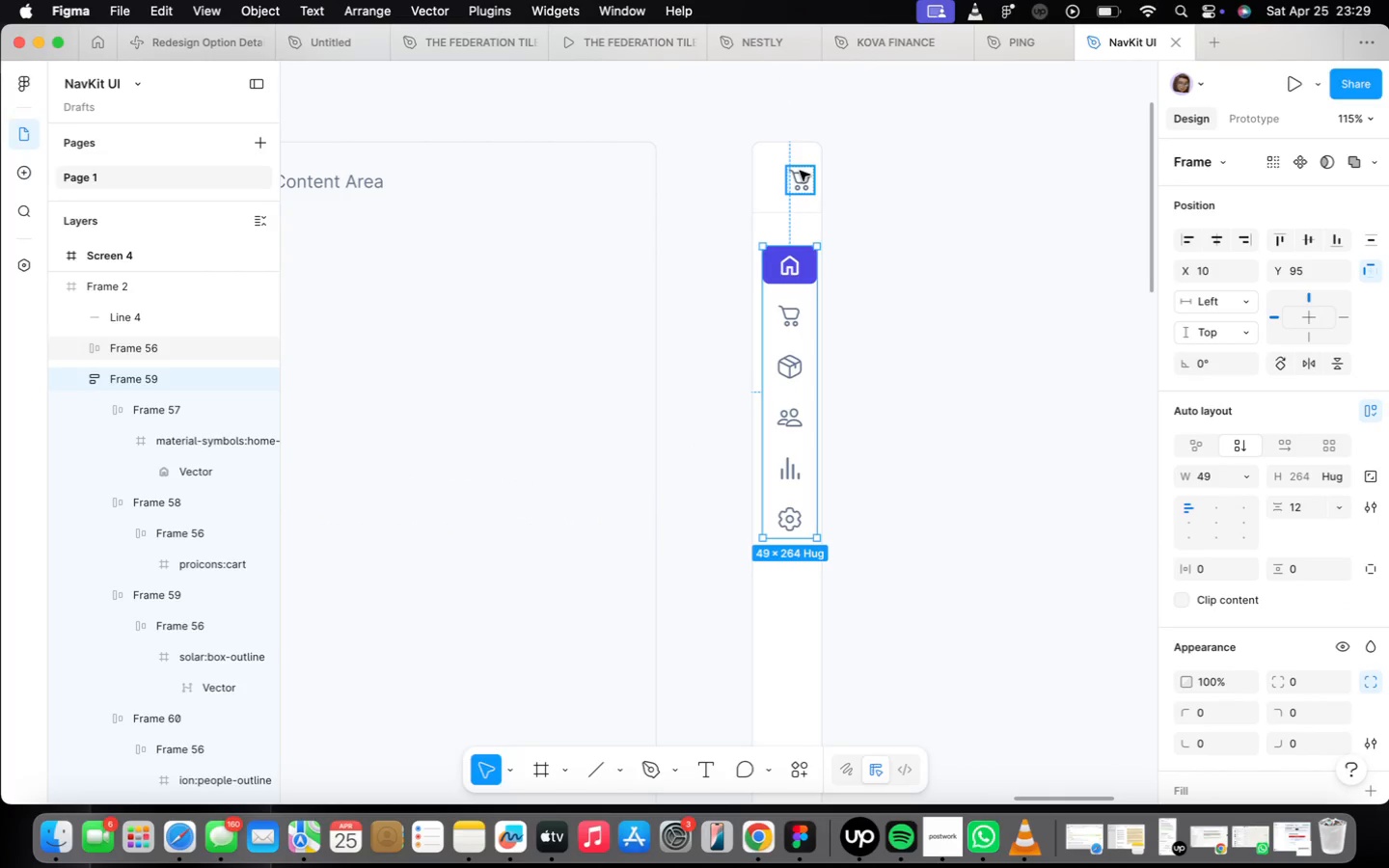 
left_click([799, 171])
 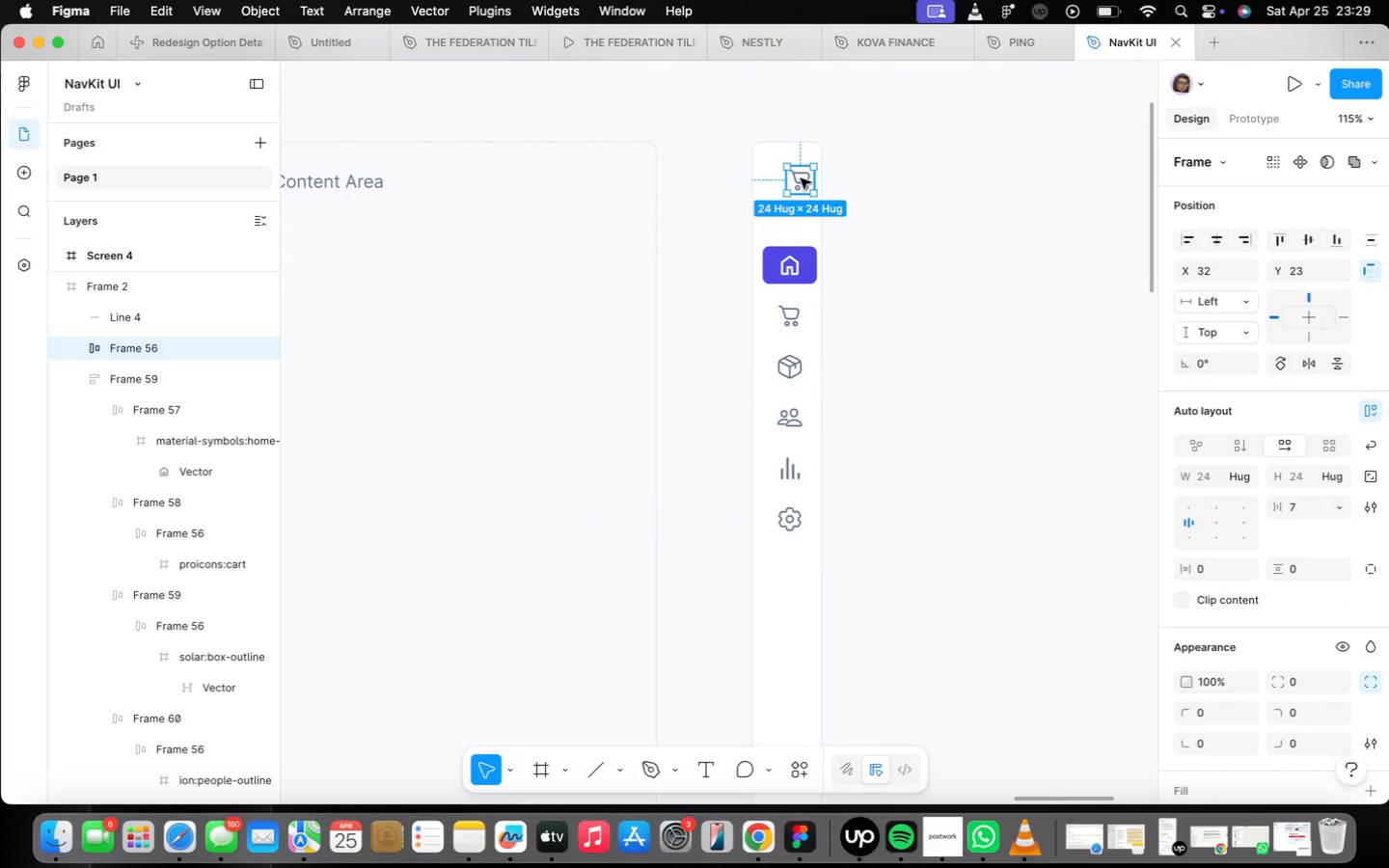 
left_click_drag(start_coordinate=[801, 178], to_coordinate=[787, 181])
 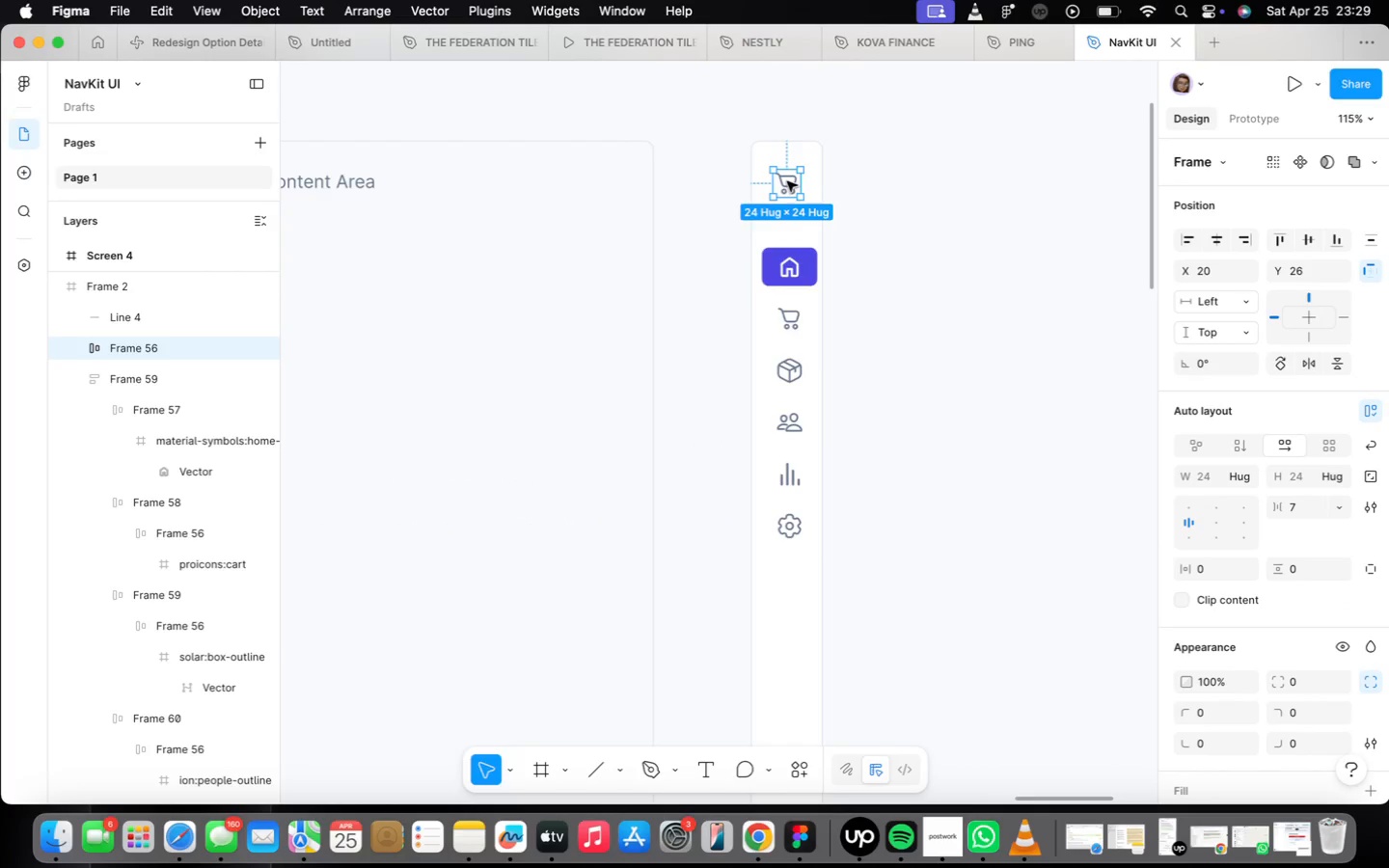 
right_click([787, 181])
 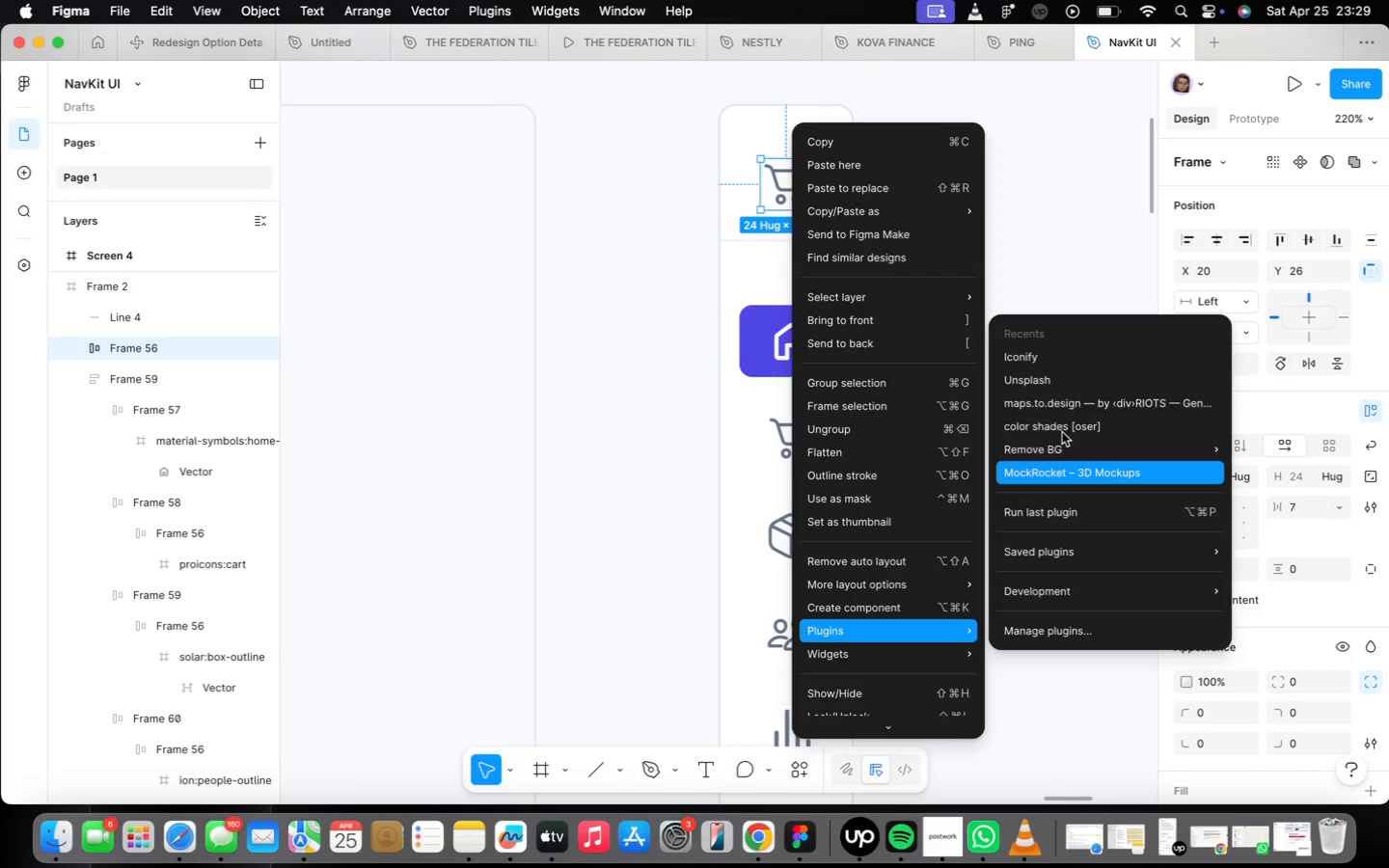 
scroll: coordinate [787, 181], scroll_direction: up, amount: 7.0
 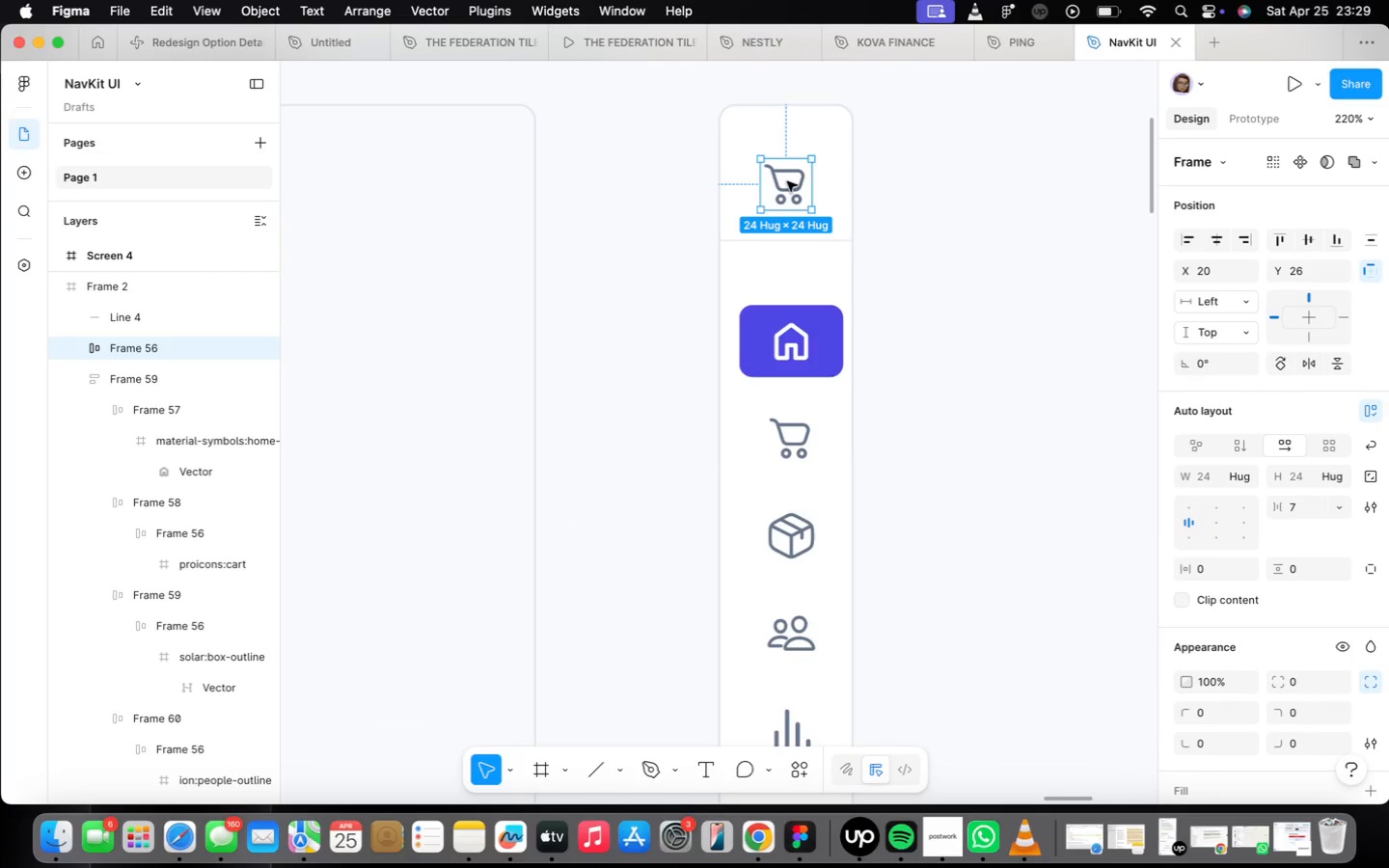 
left_click([1042, 365])
 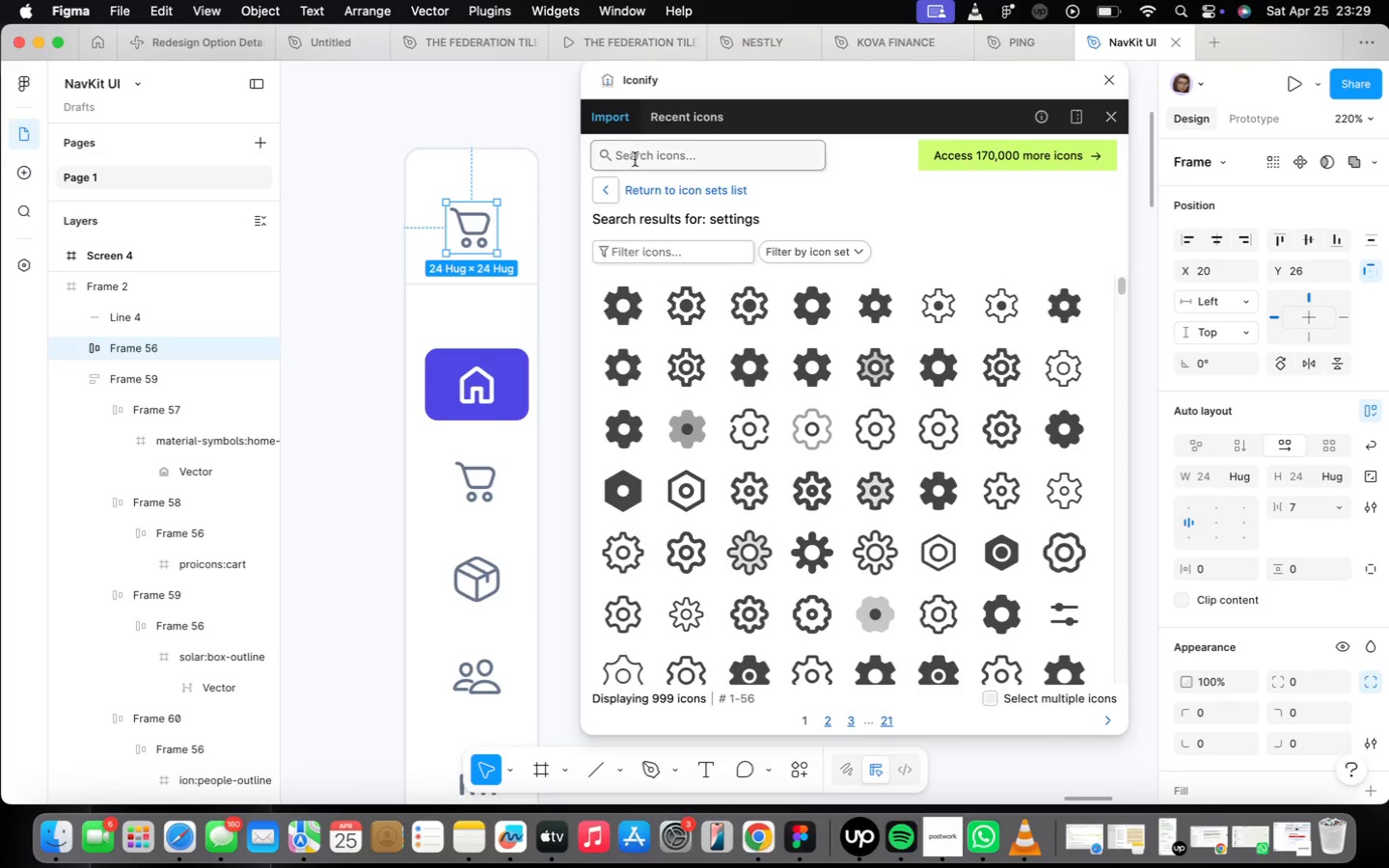 
type(menu)
 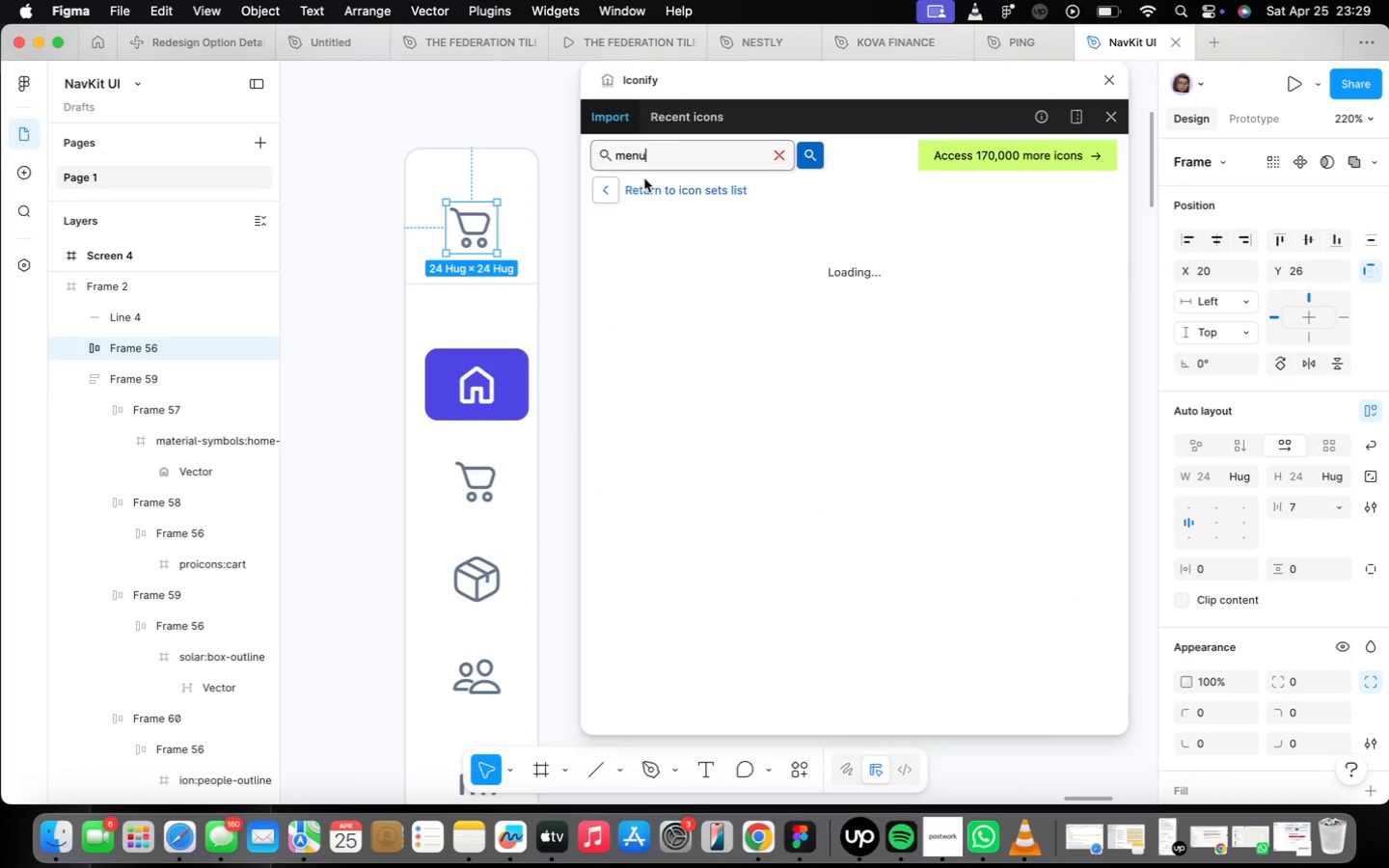 
key(Enter)
 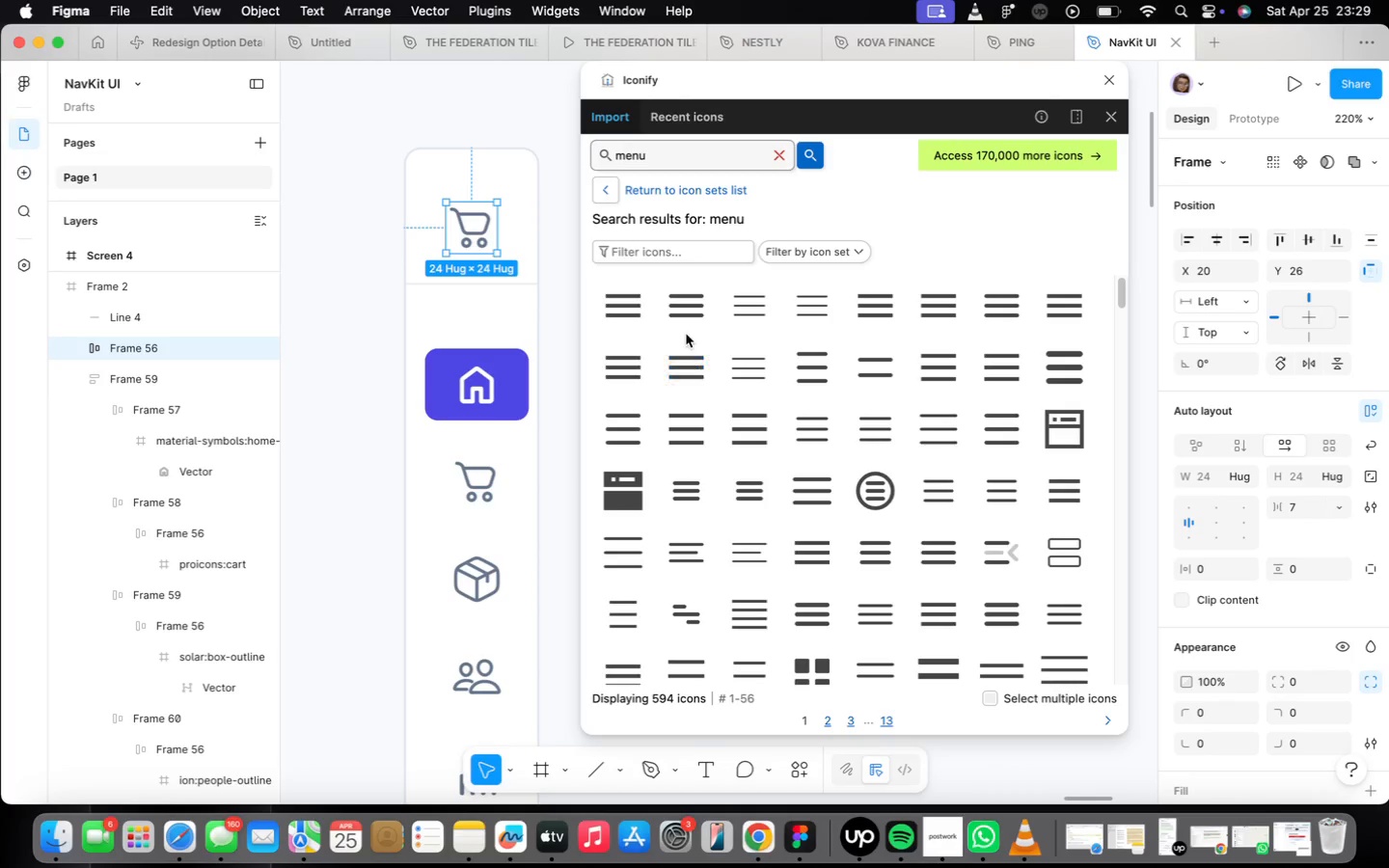 
left_click([689, 319])
 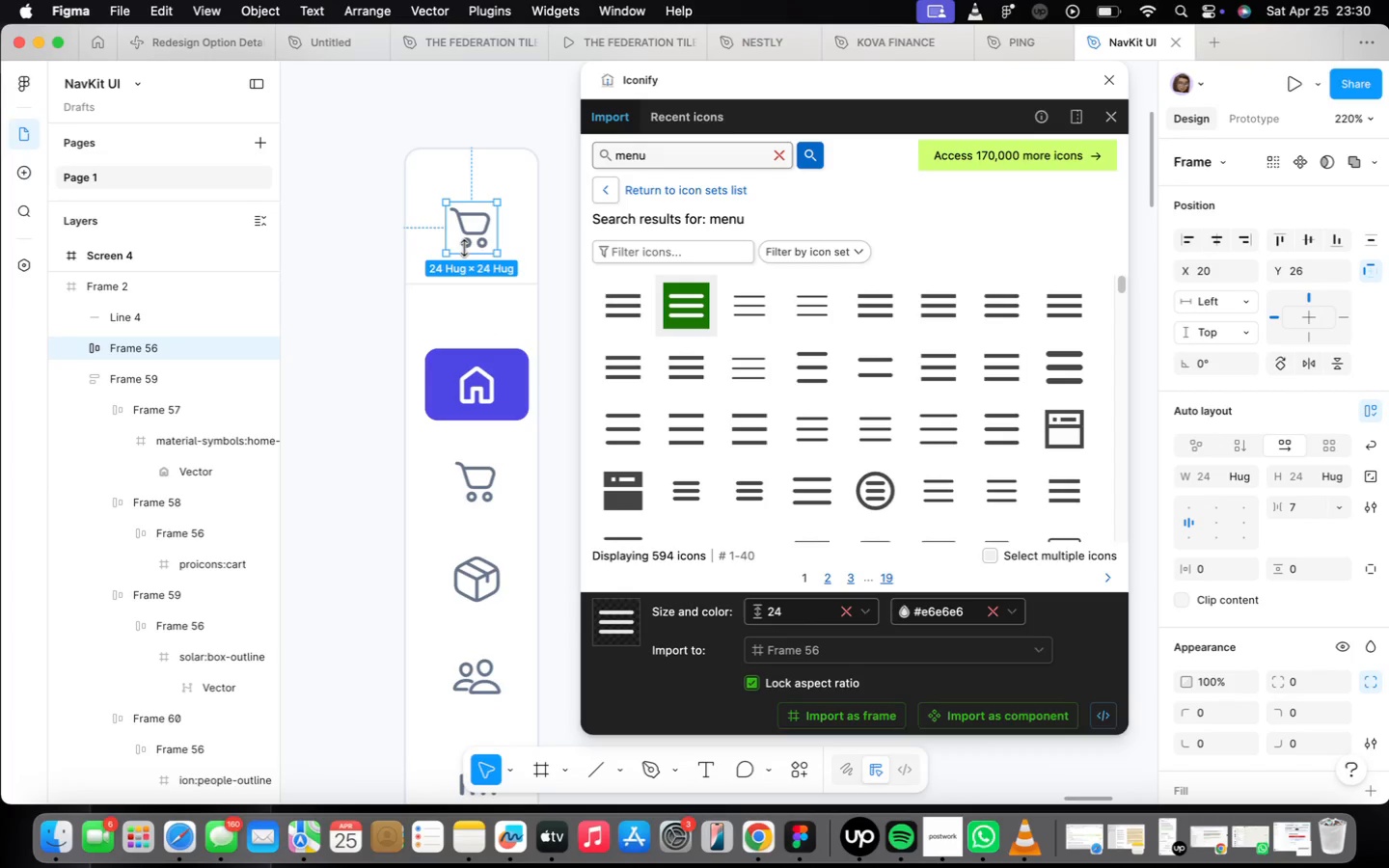 
double_click([478, 393])
 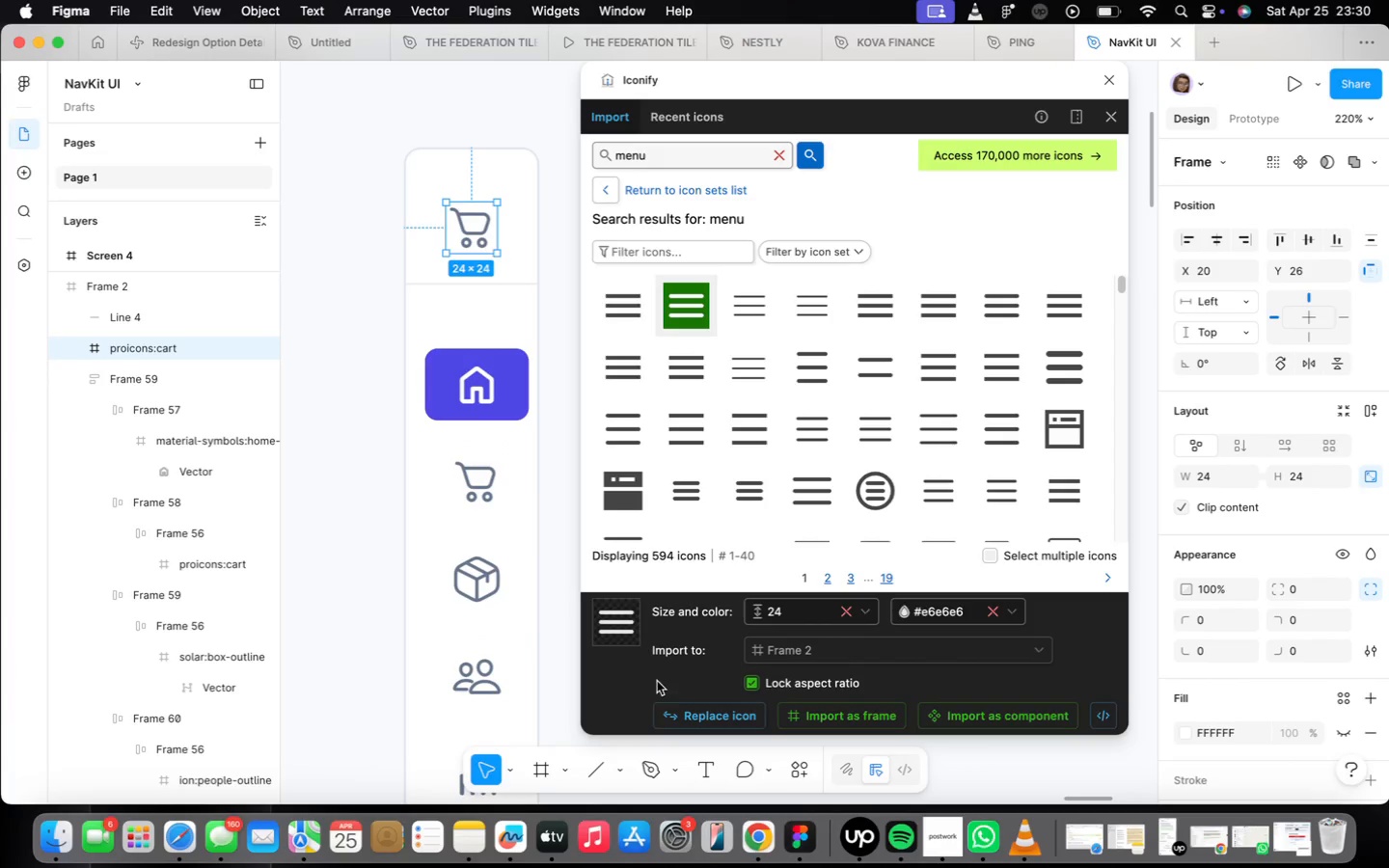 
wait(7.55)
 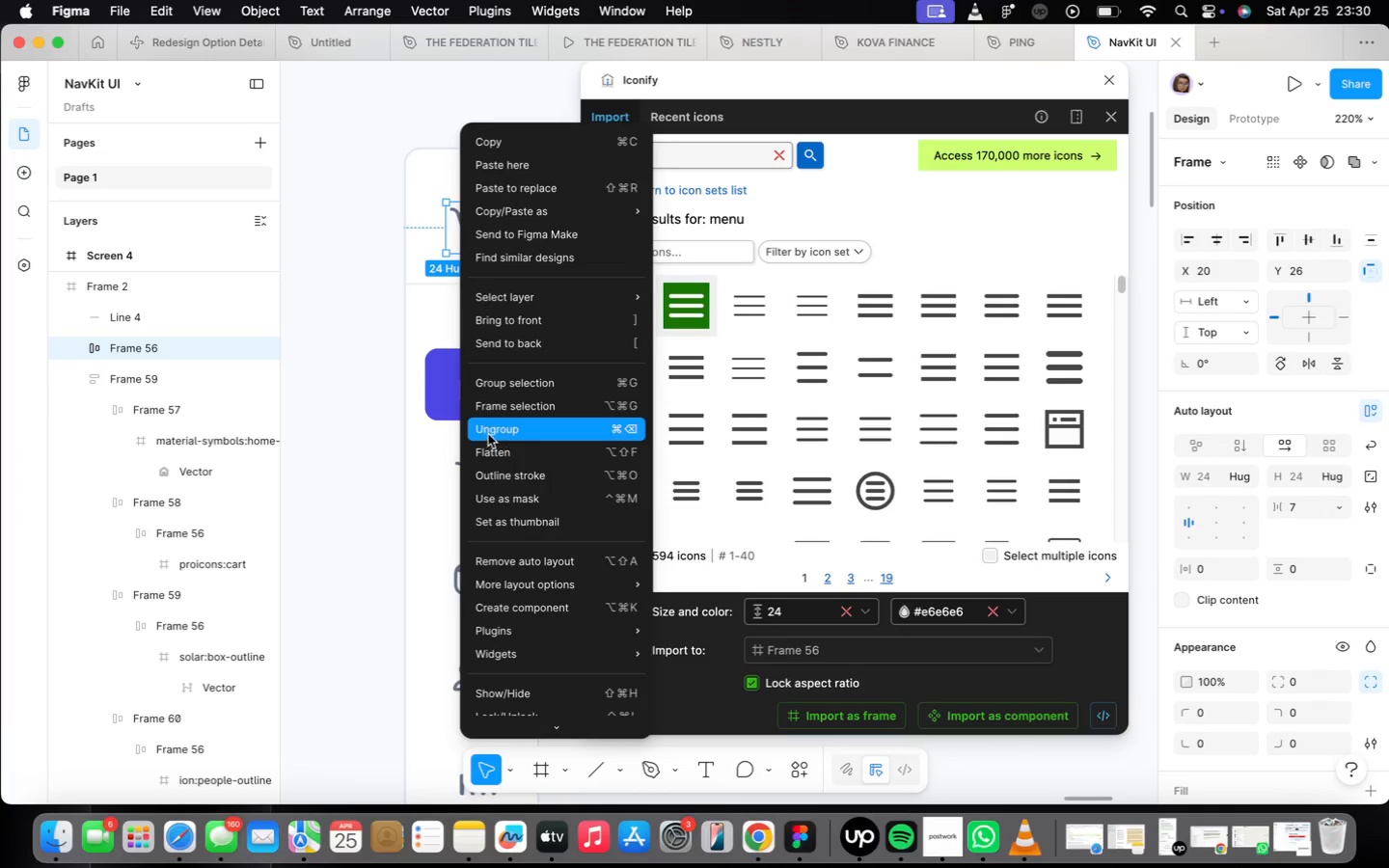 
left_click([668, 709])
 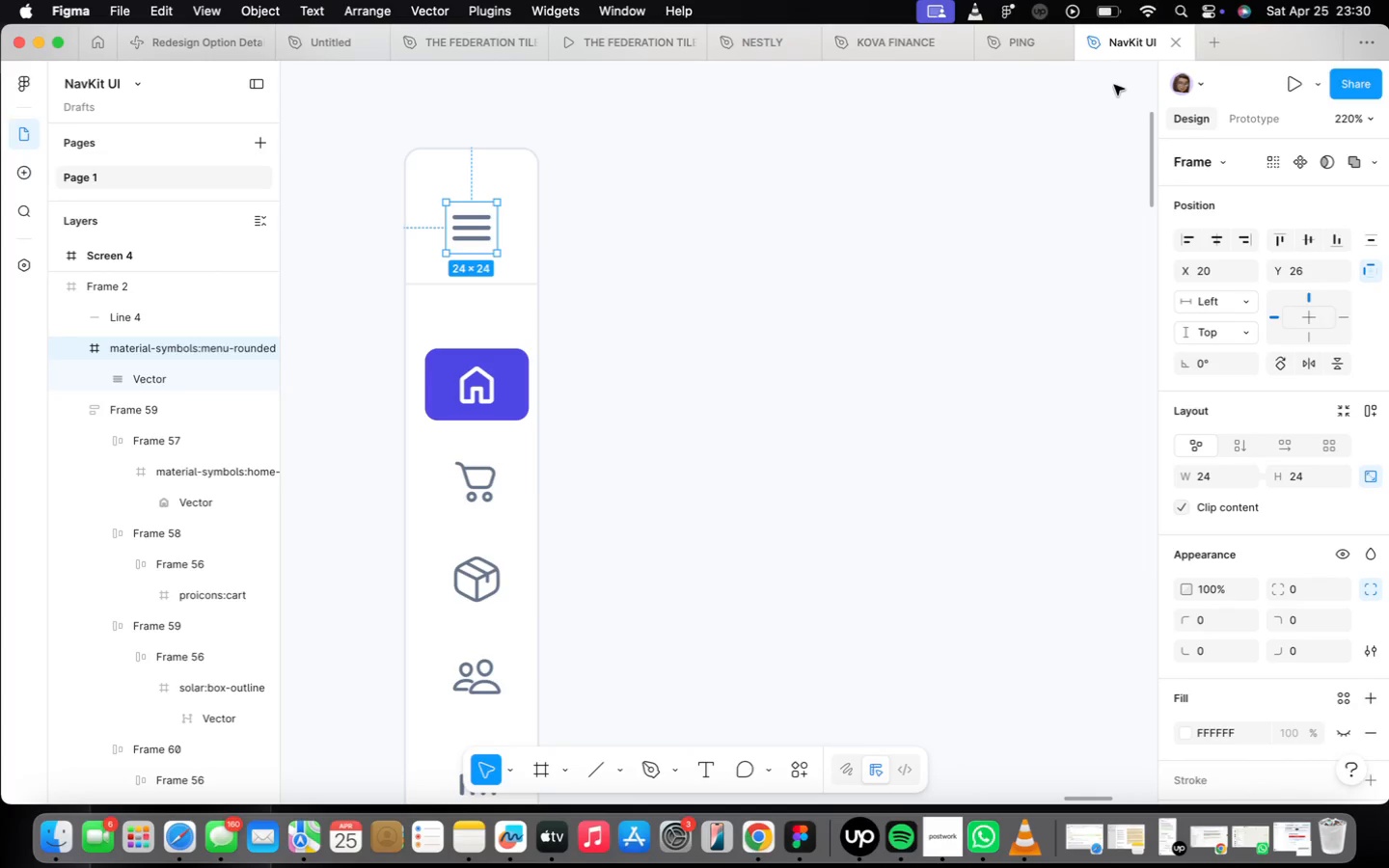 
scroll: coordinate [1266, 657], scroll_direction: down, amount: 13.0
 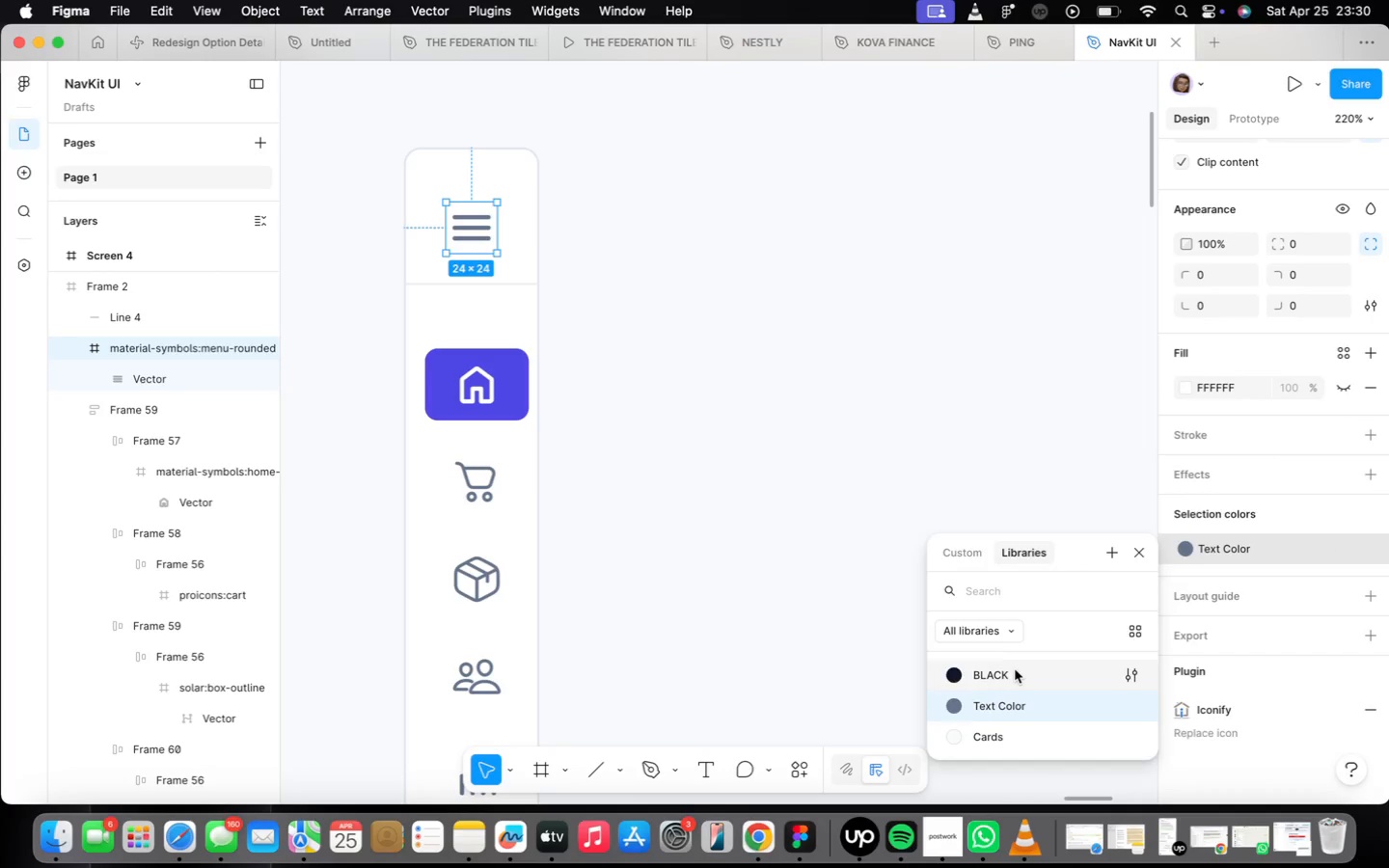 
left_click([781, 597])
 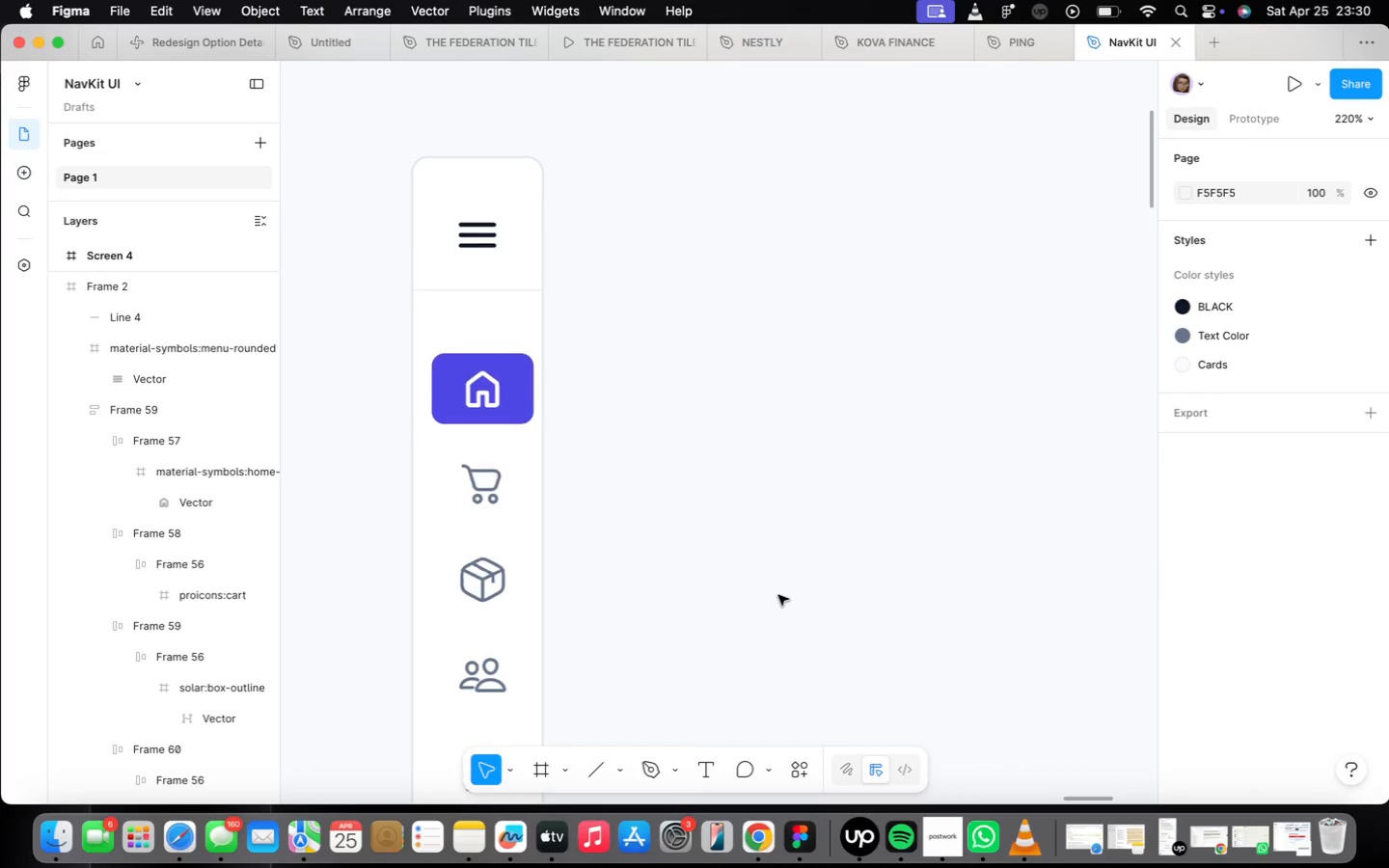 
scroll: coordinate [780, 586], scroll_direction: down, amount: 19.0
 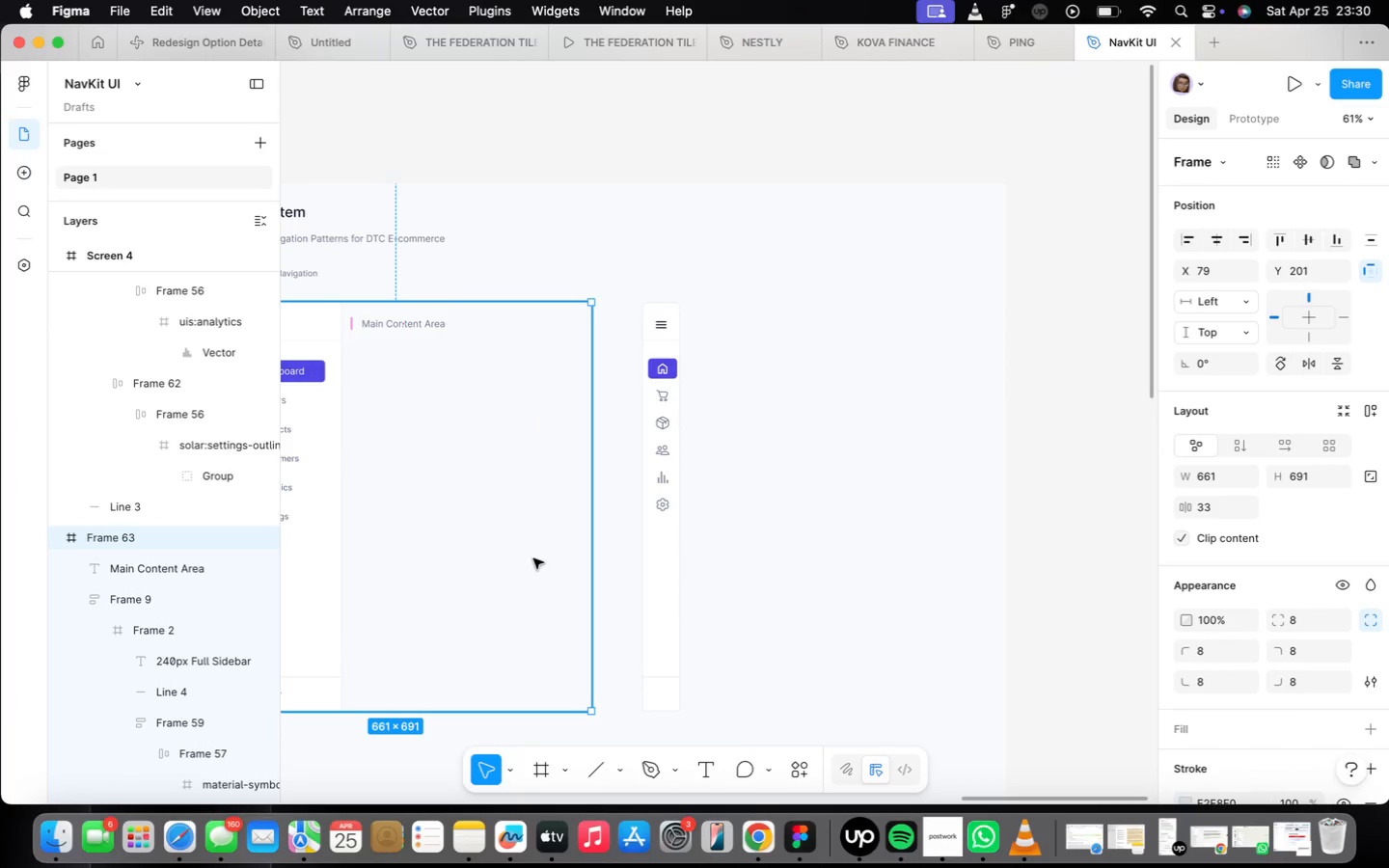 
wait(5.02)
 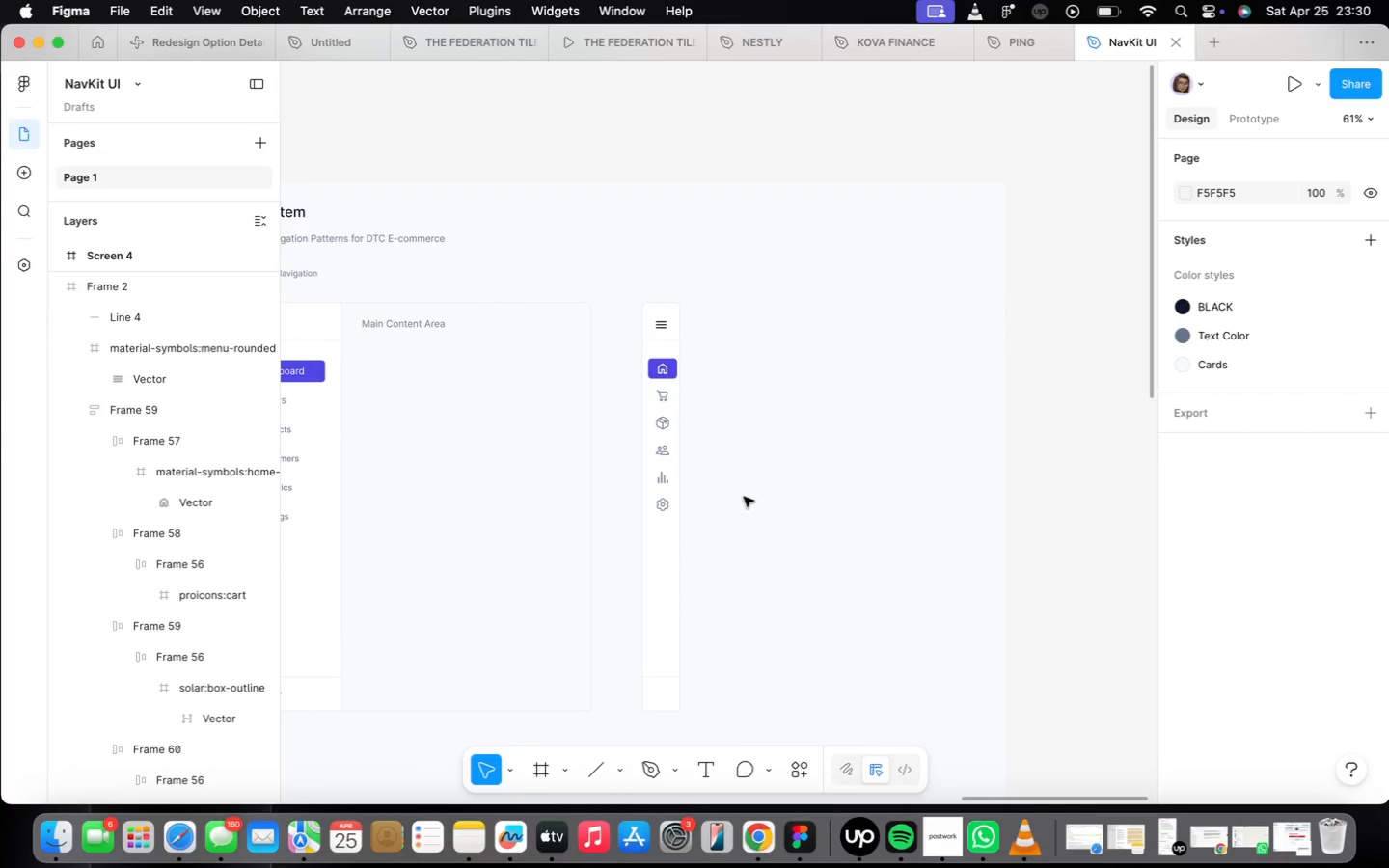 
double_click([636, 595])
 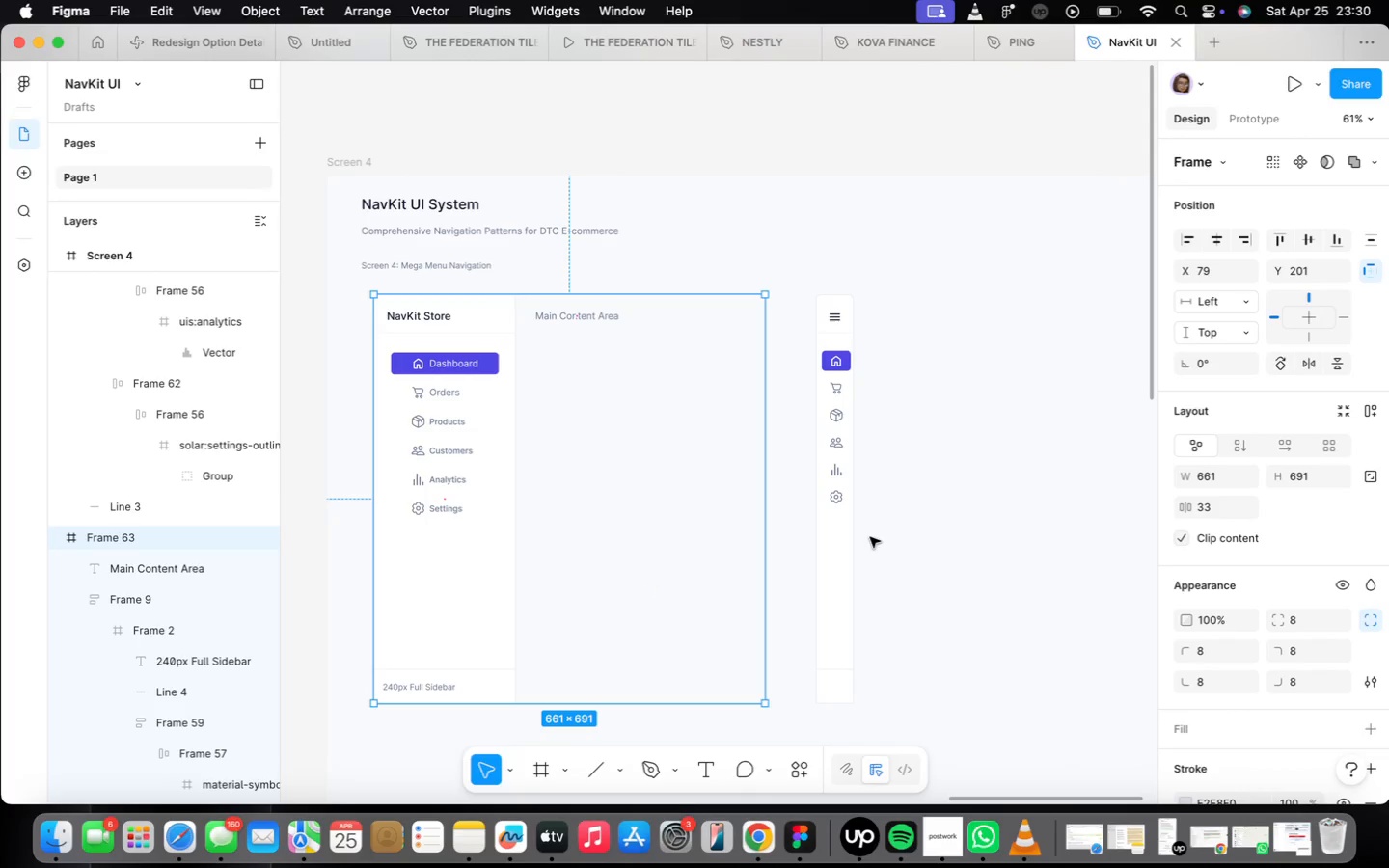 
left_click([836, 534])
 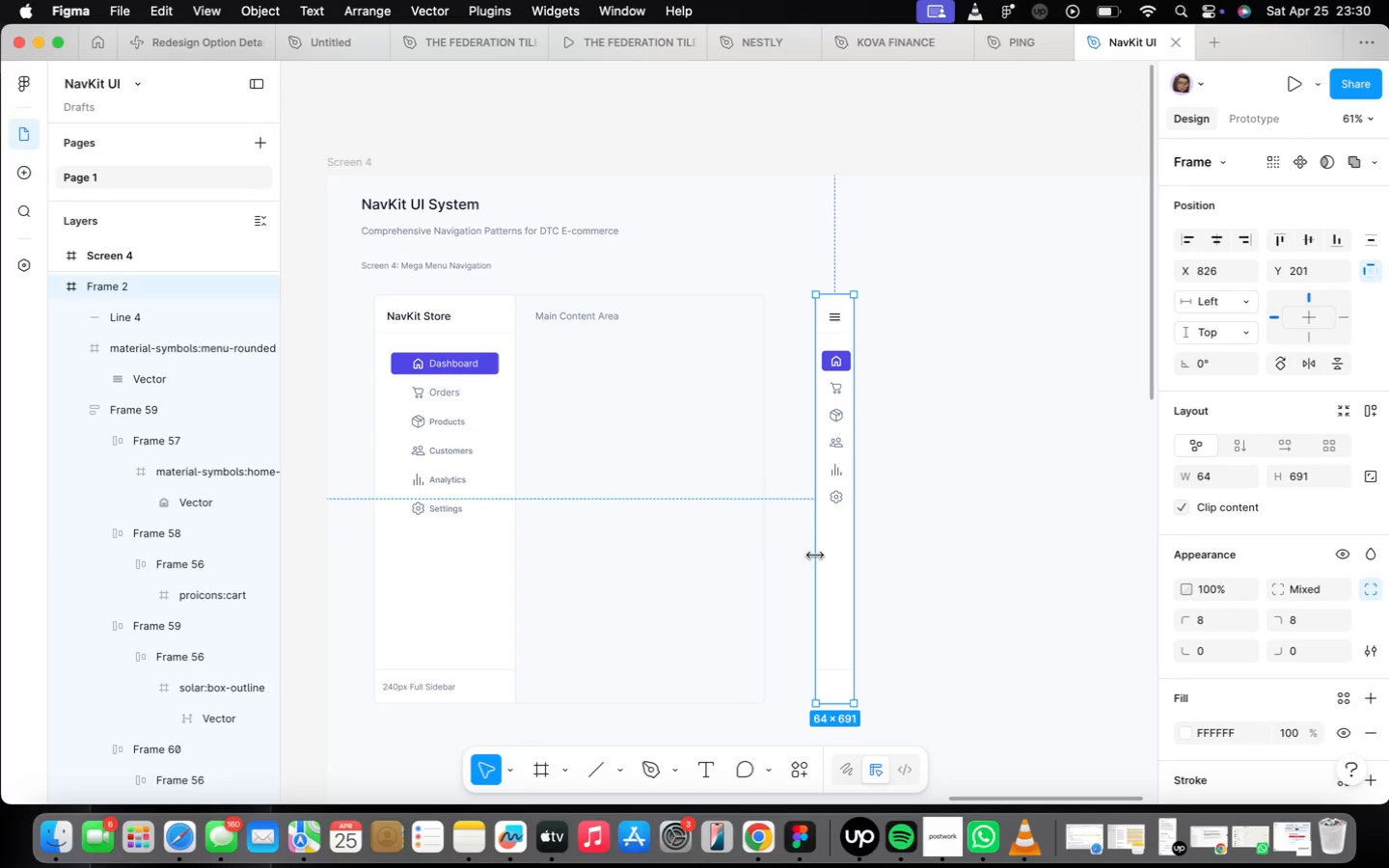 
key(Meta+C)
 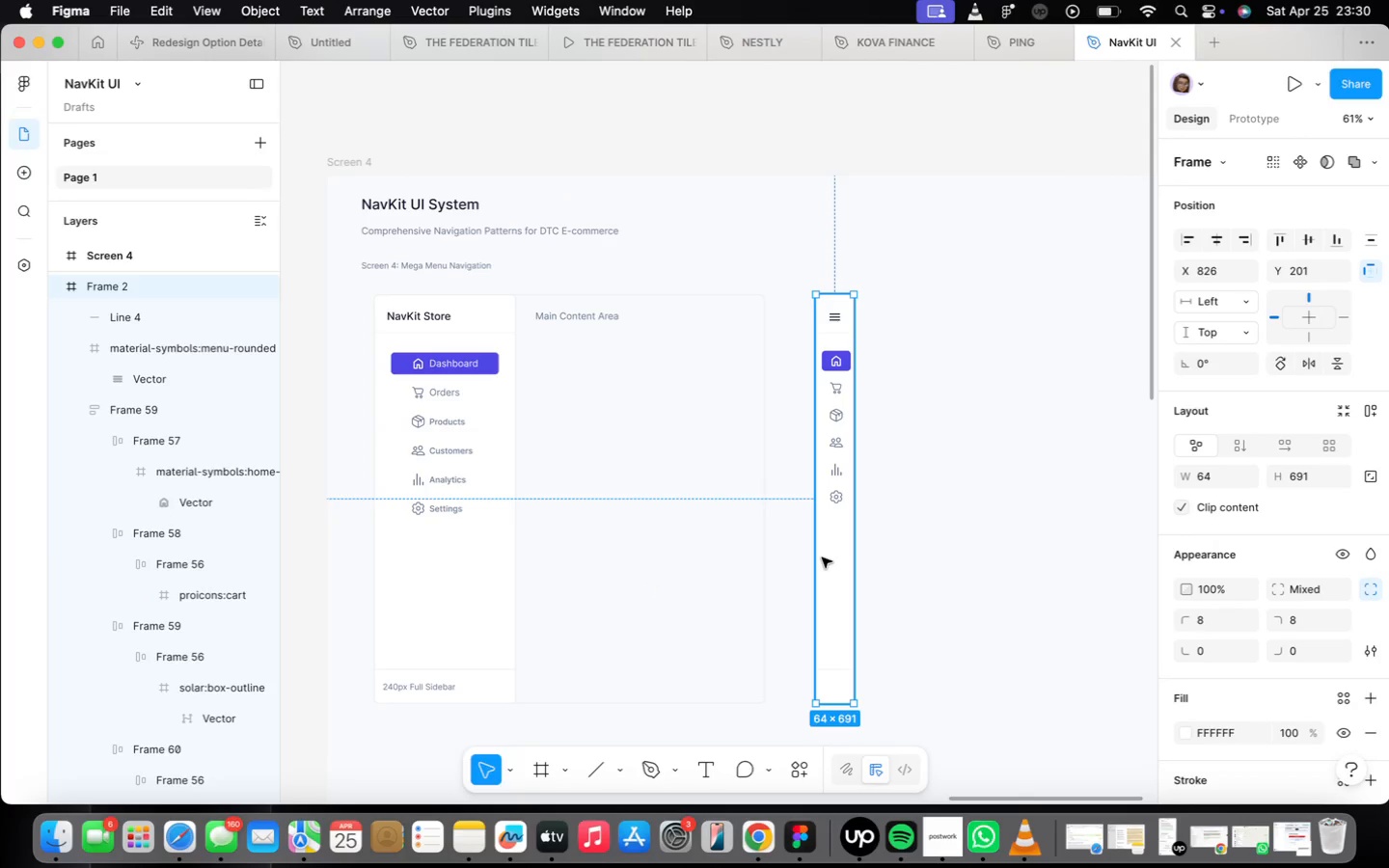 
hold_key(key=CommandLeft, duration=0.98)
 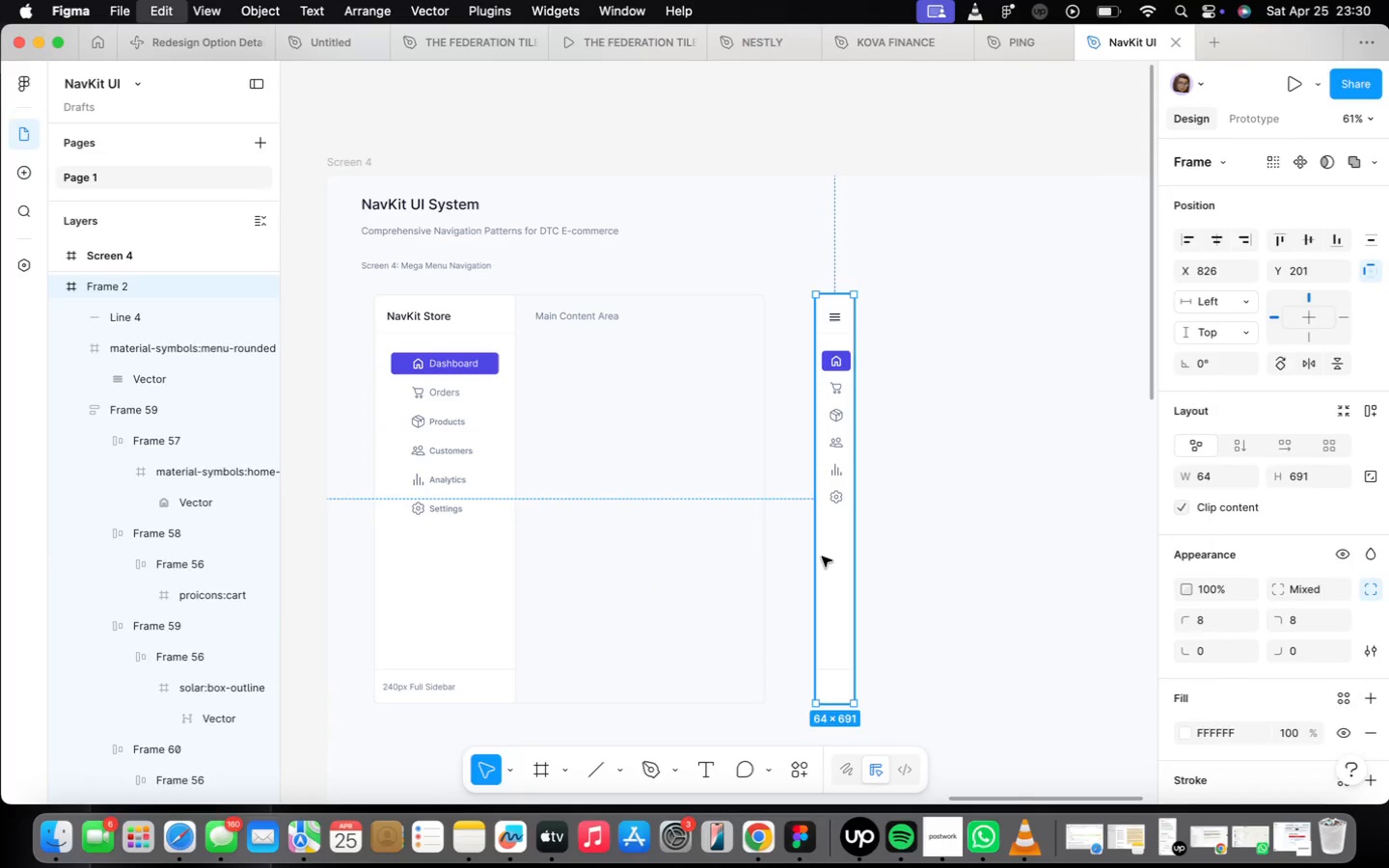 
hold_key(key=C, duration=0.42)
 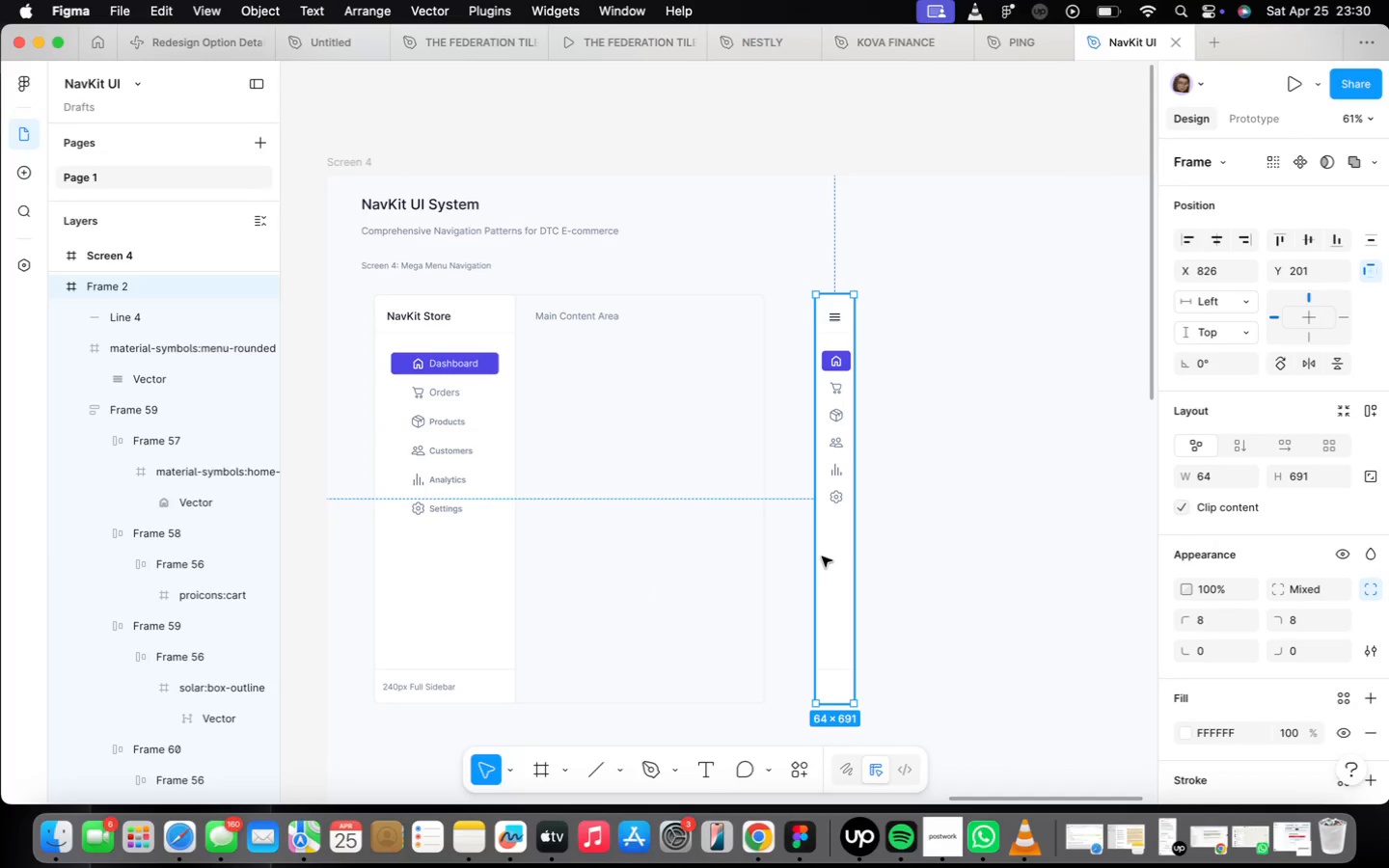 
key(Meta+X)
 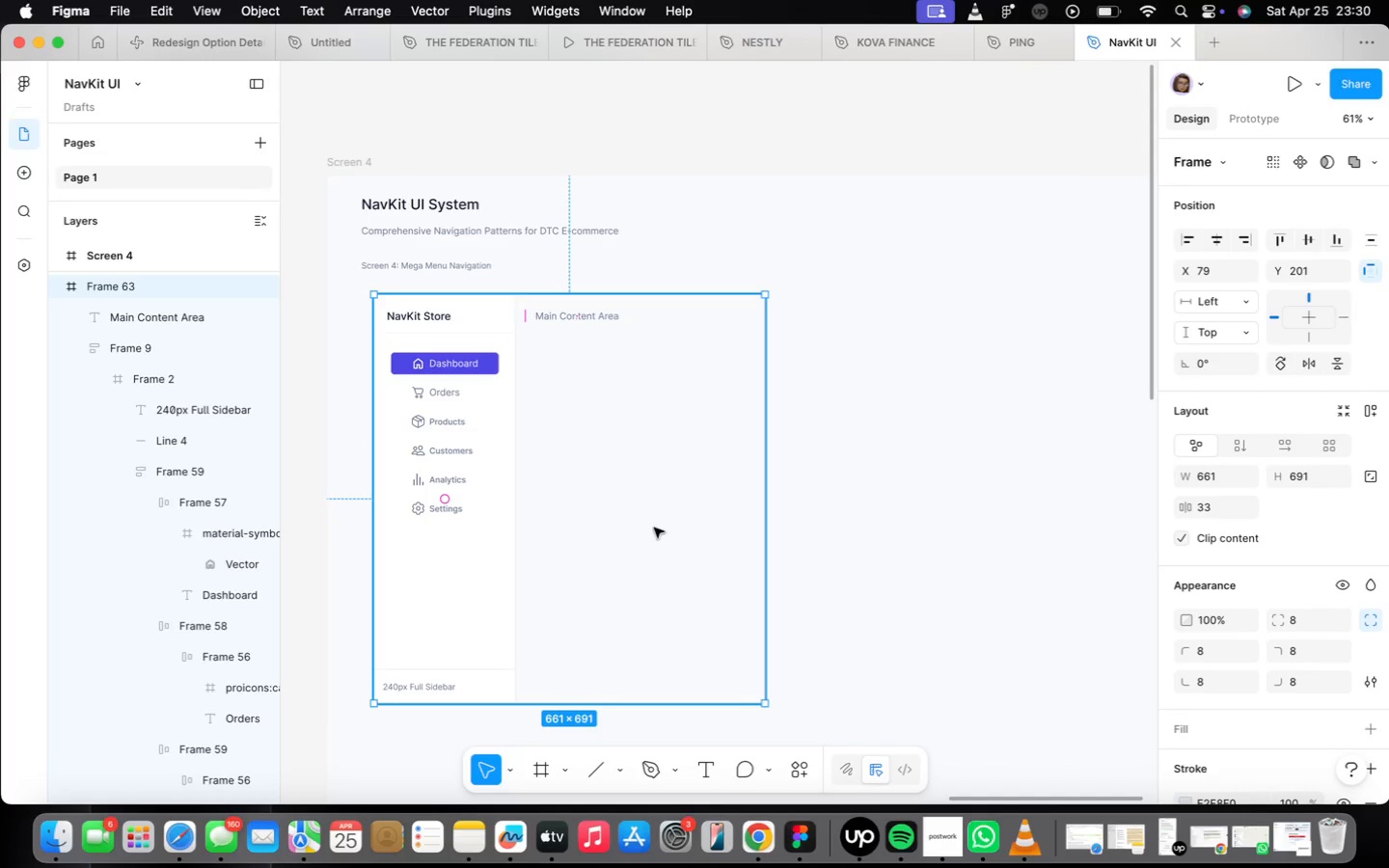 
hold_key(key=OptionLeft, duration=2.01)
left_click_drag(start_coordinate=[653, 529], to_coordinate=[1061, 530])
 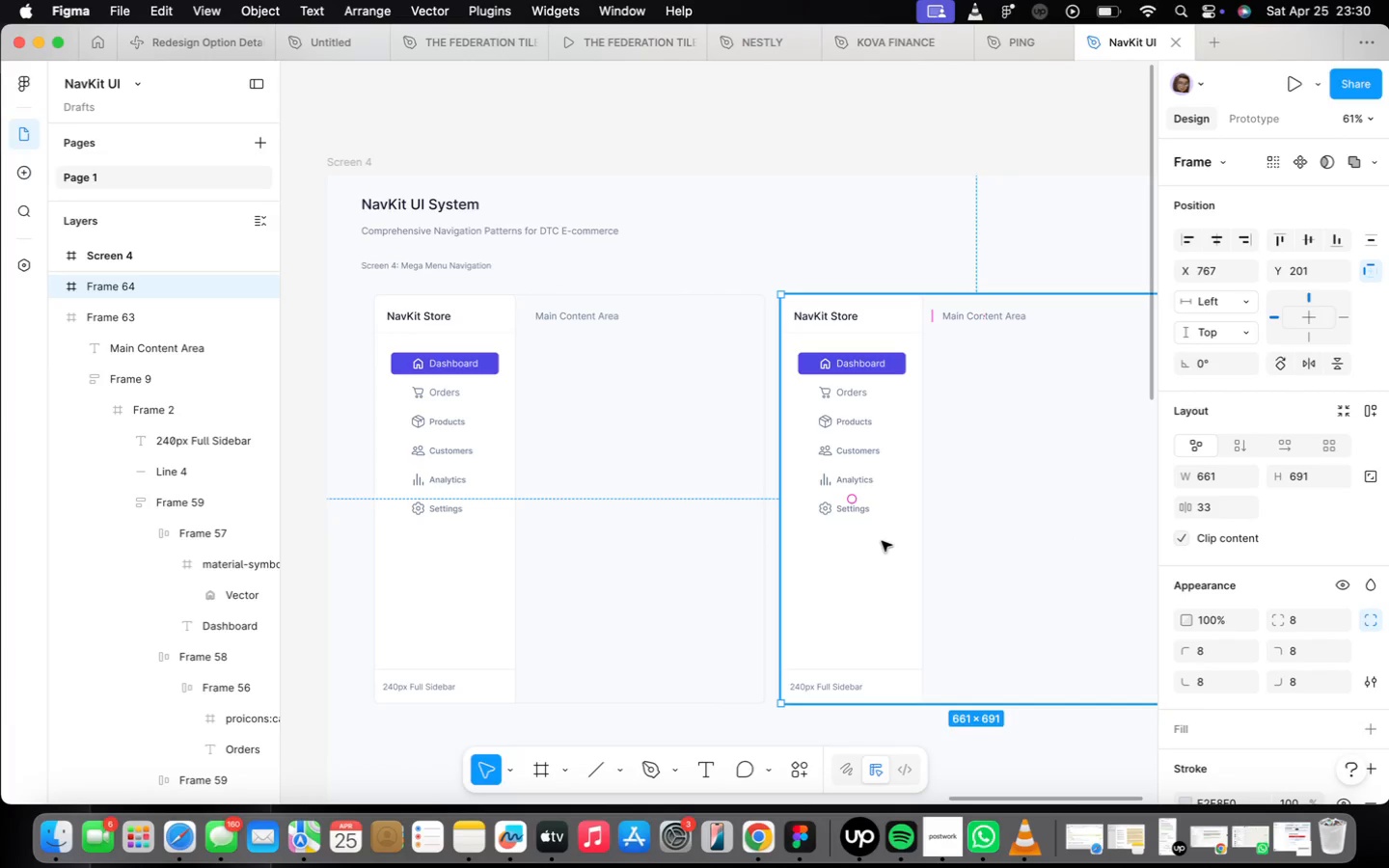 
left_click([881, 541])
 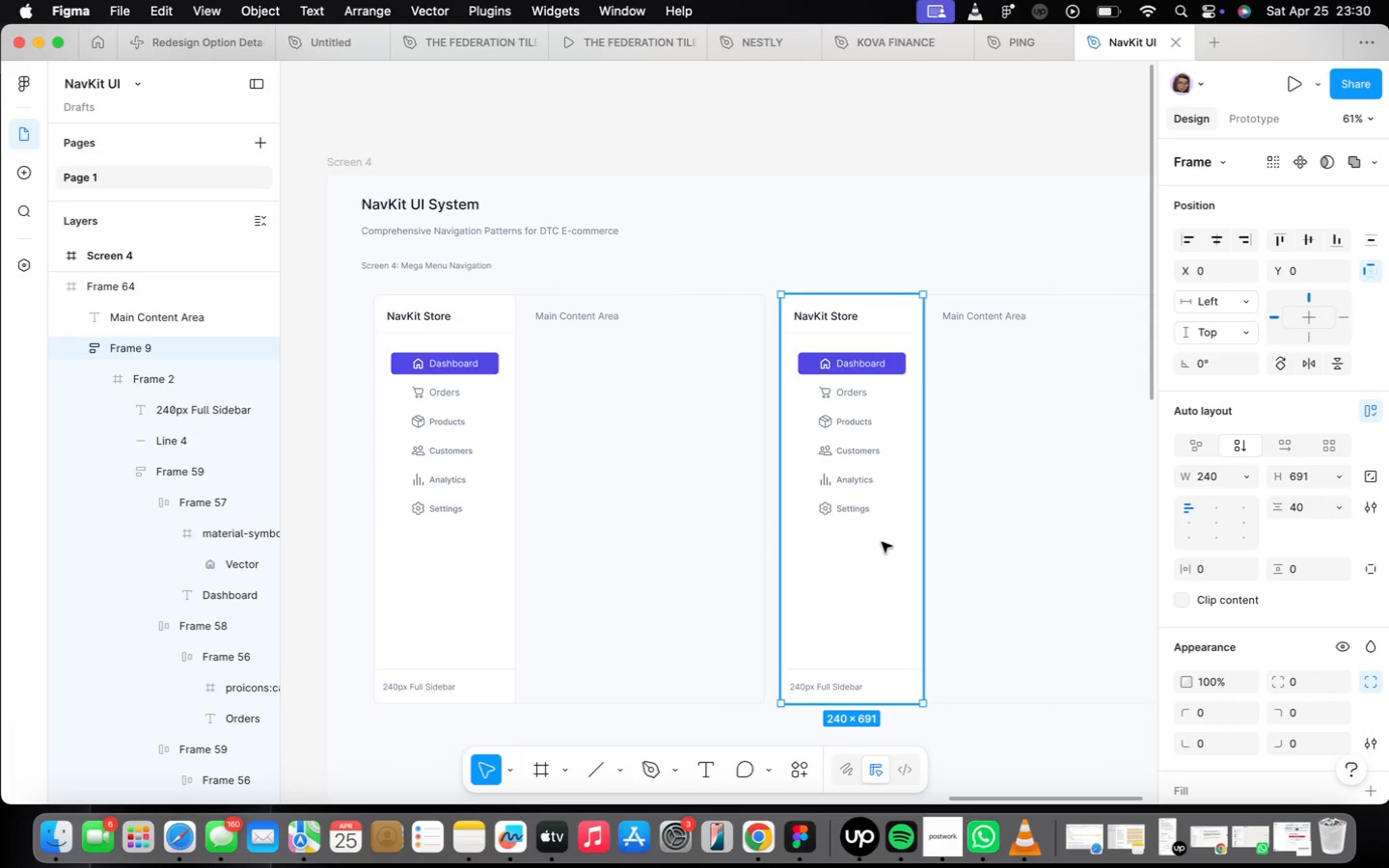 
right_click([882, 542])
 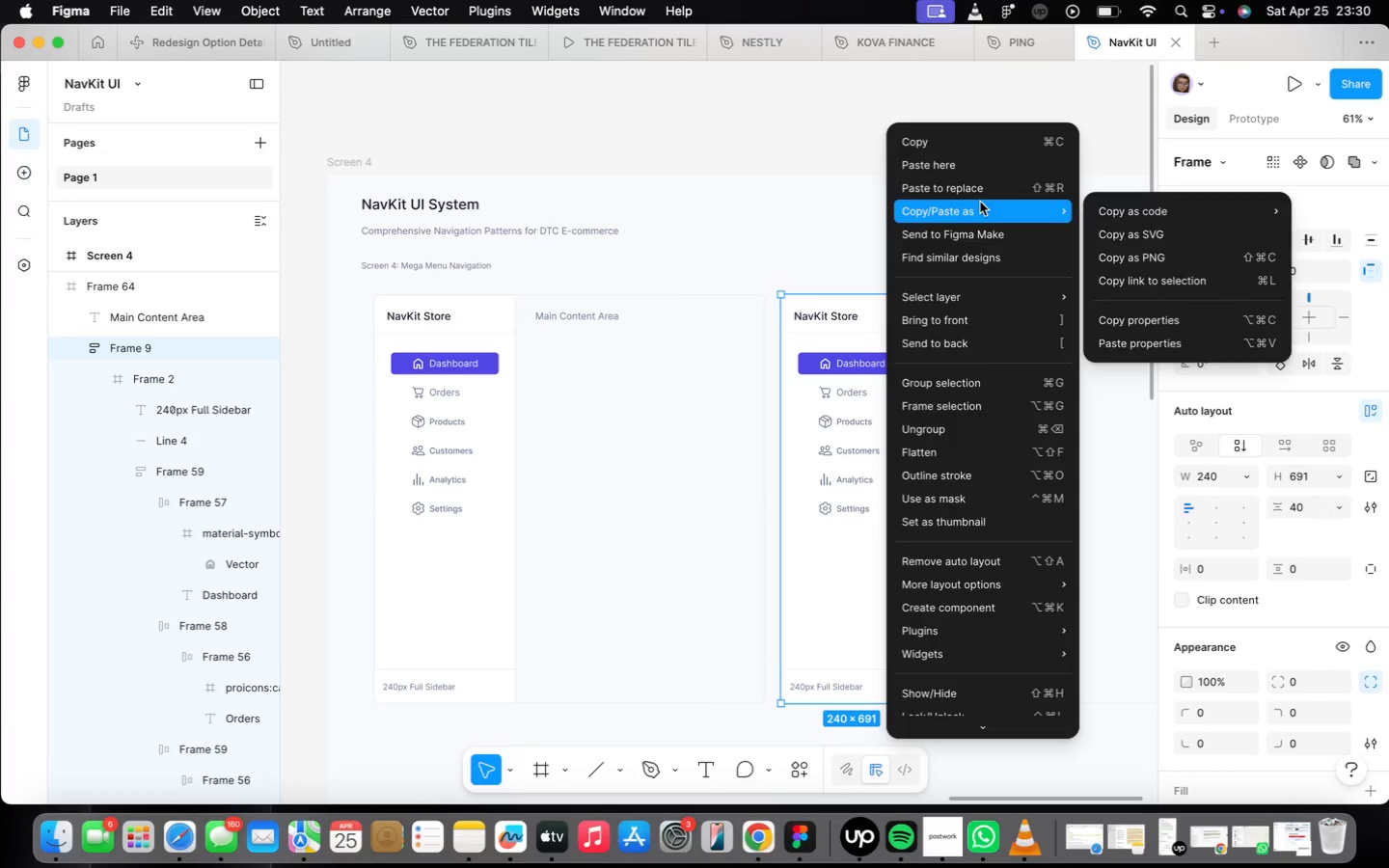 
left_click([977, 195])
 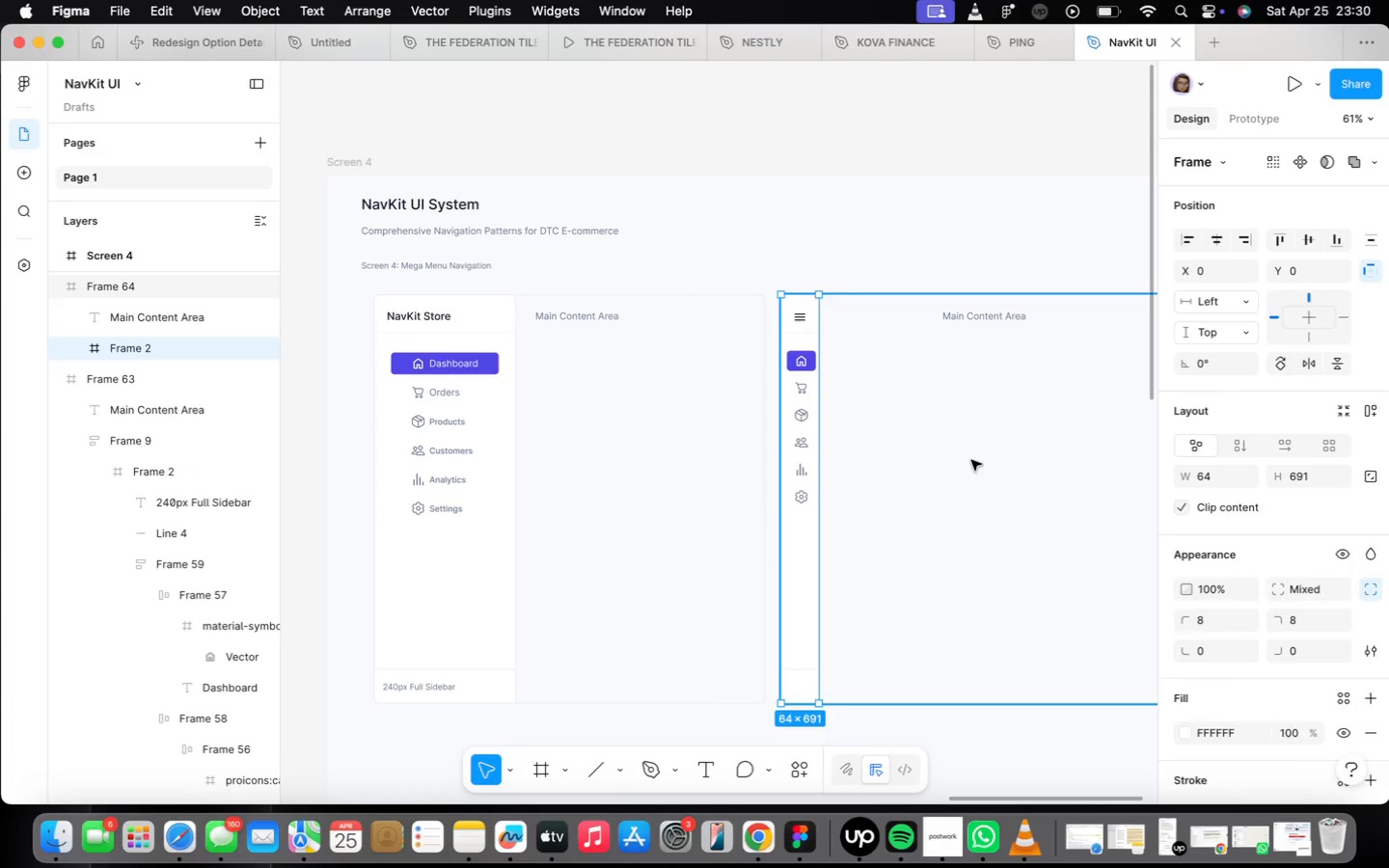 
scroll: coordinate [949, 502], scroll_direction: down, amount: 8.0
 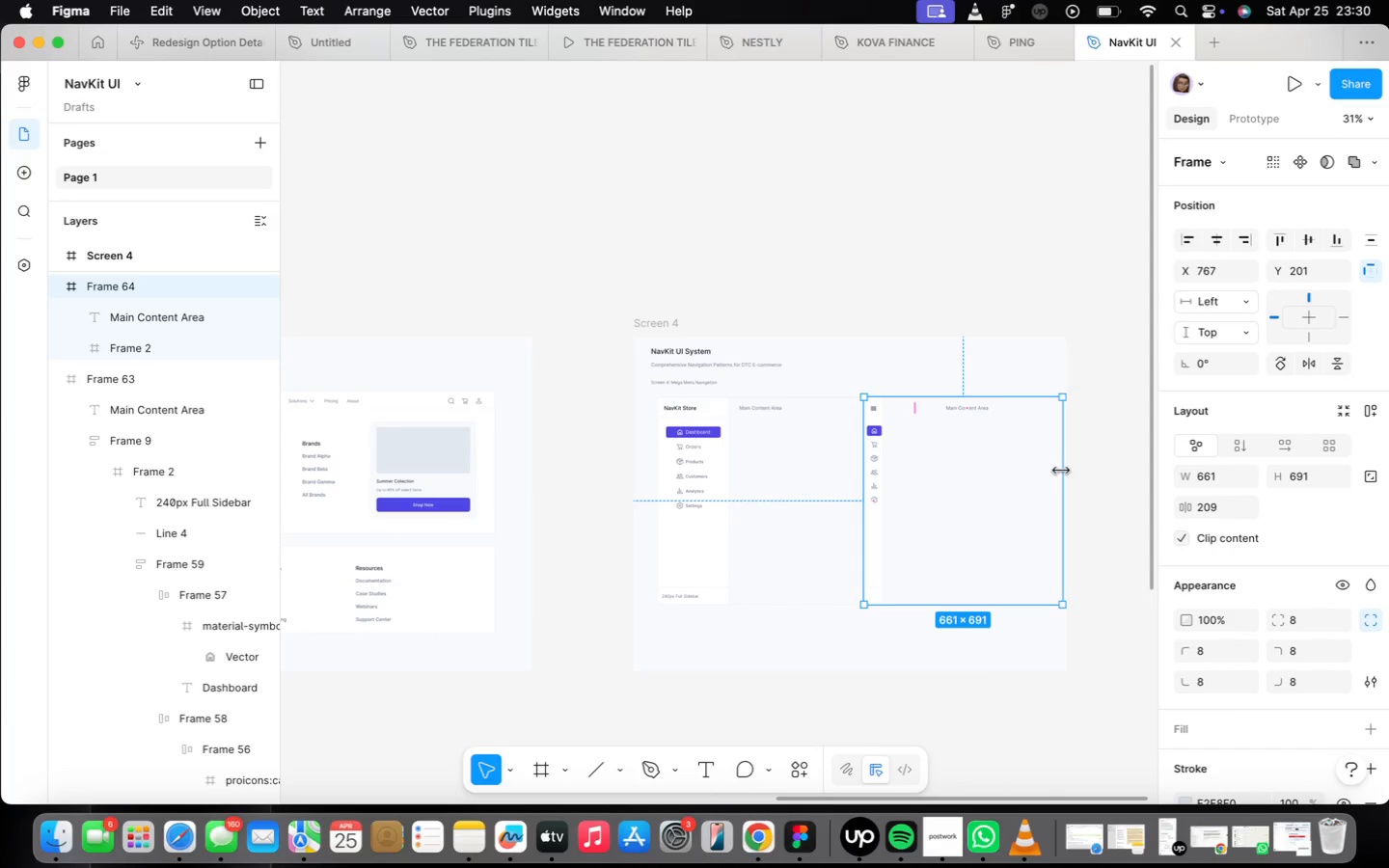 
left_click_drag(start_coordinate=[1064, 473], to_coordinate=[1049, 473])
 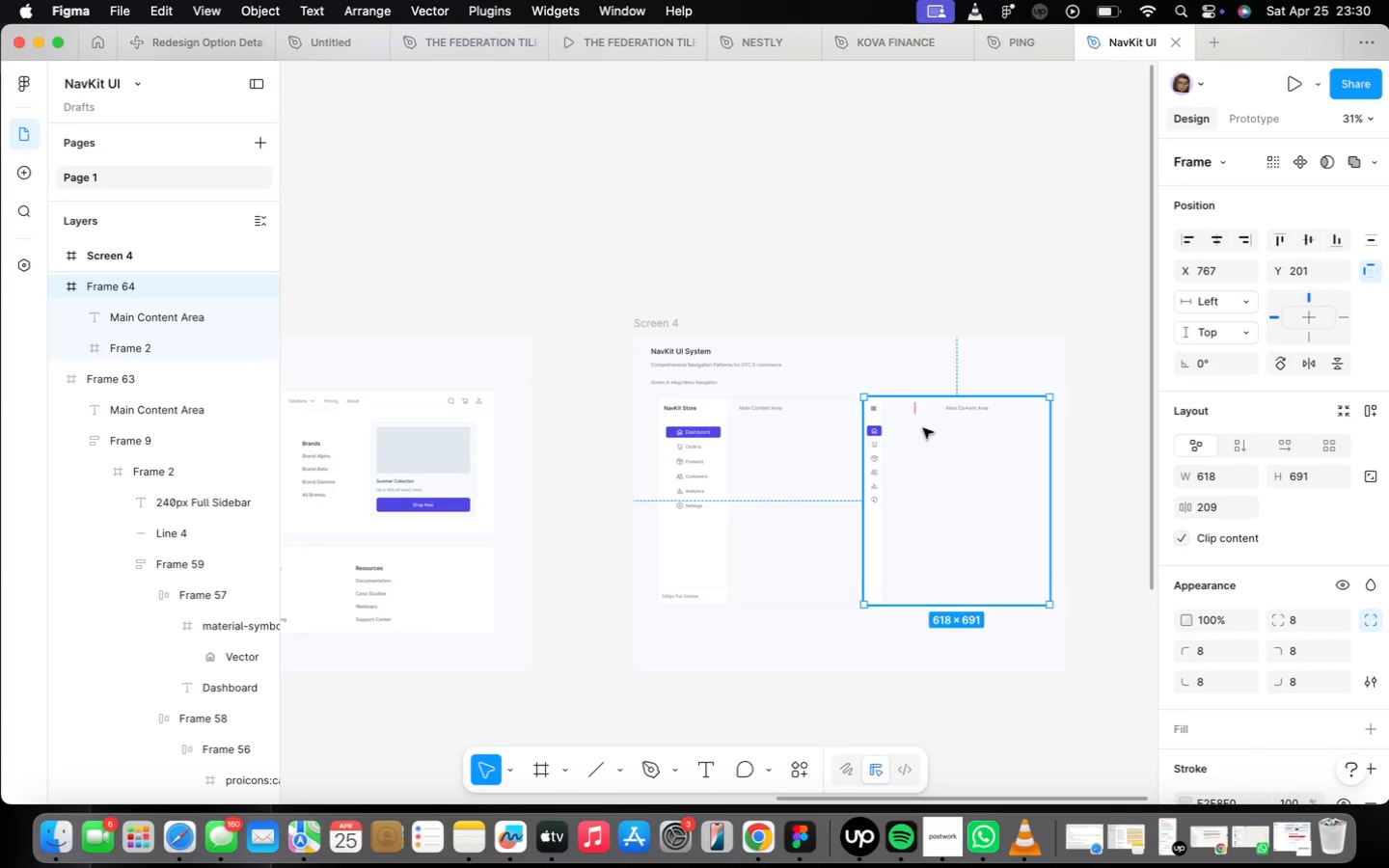 
scroll: coordinate [923, 428], scroll_direction: up, amount: 4.0
 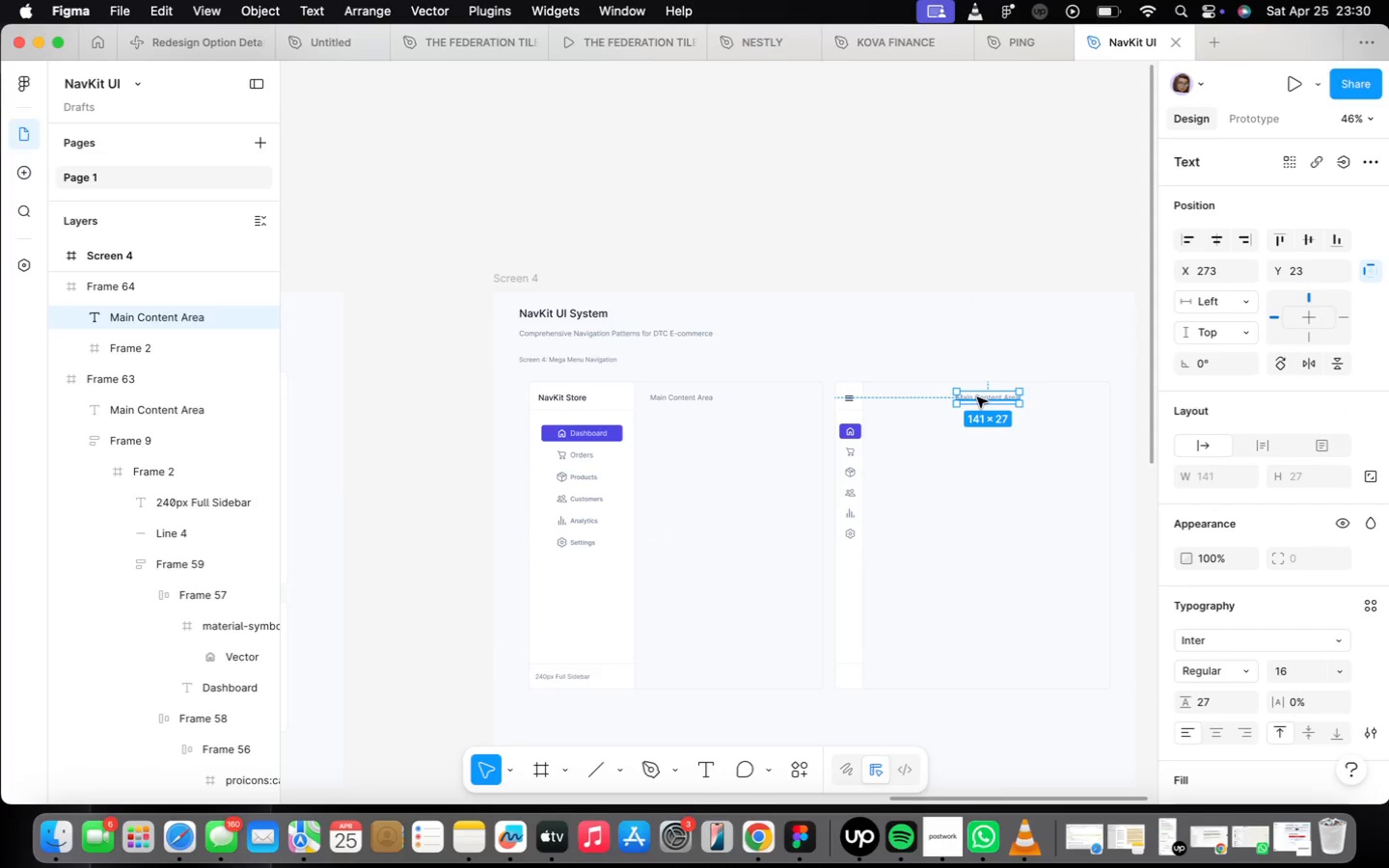 
left_click_drag(start_coordinate=[978, 397], to_coordinate=[900, 398])
 